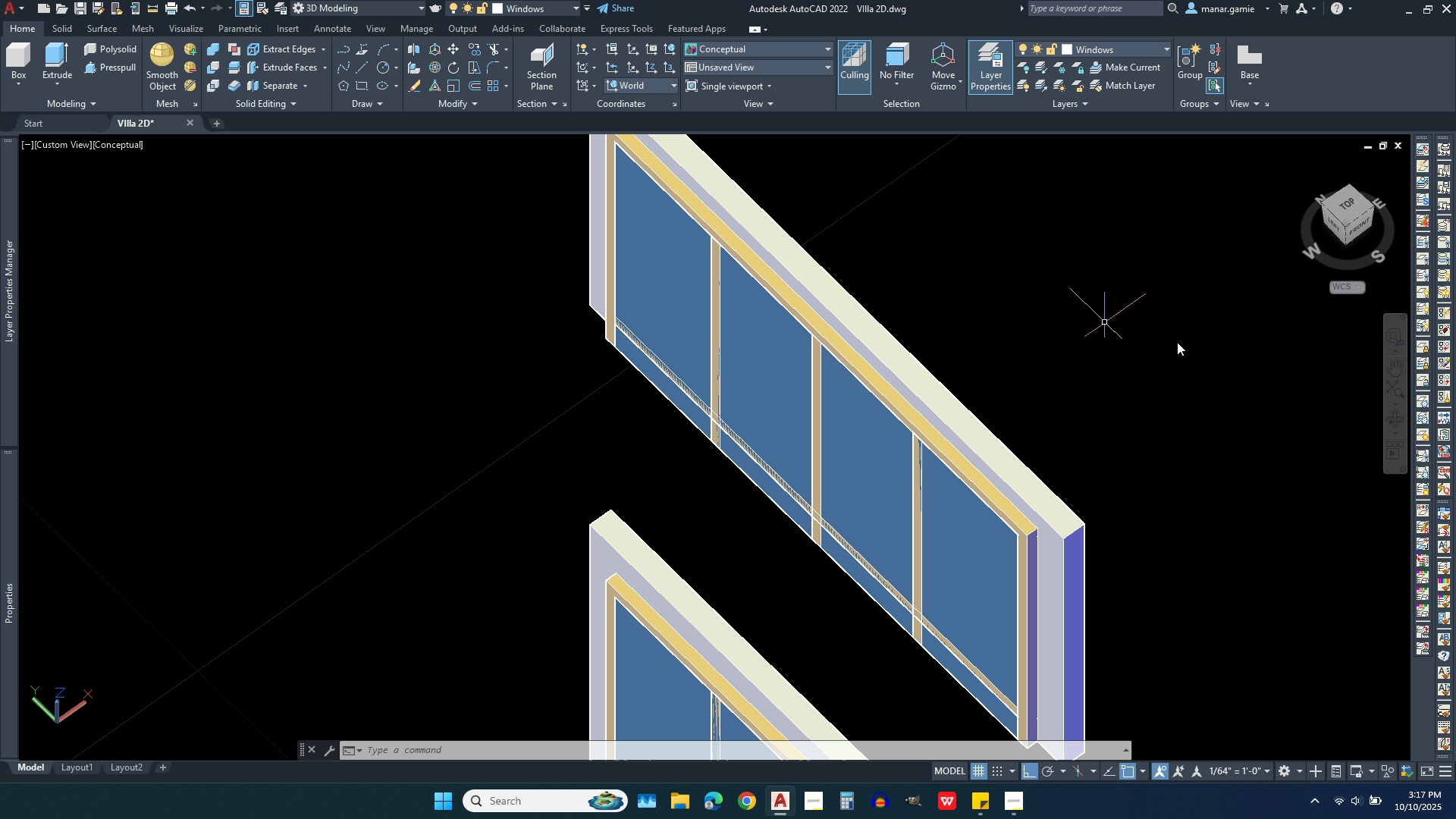 
left_click([1400, 422])
 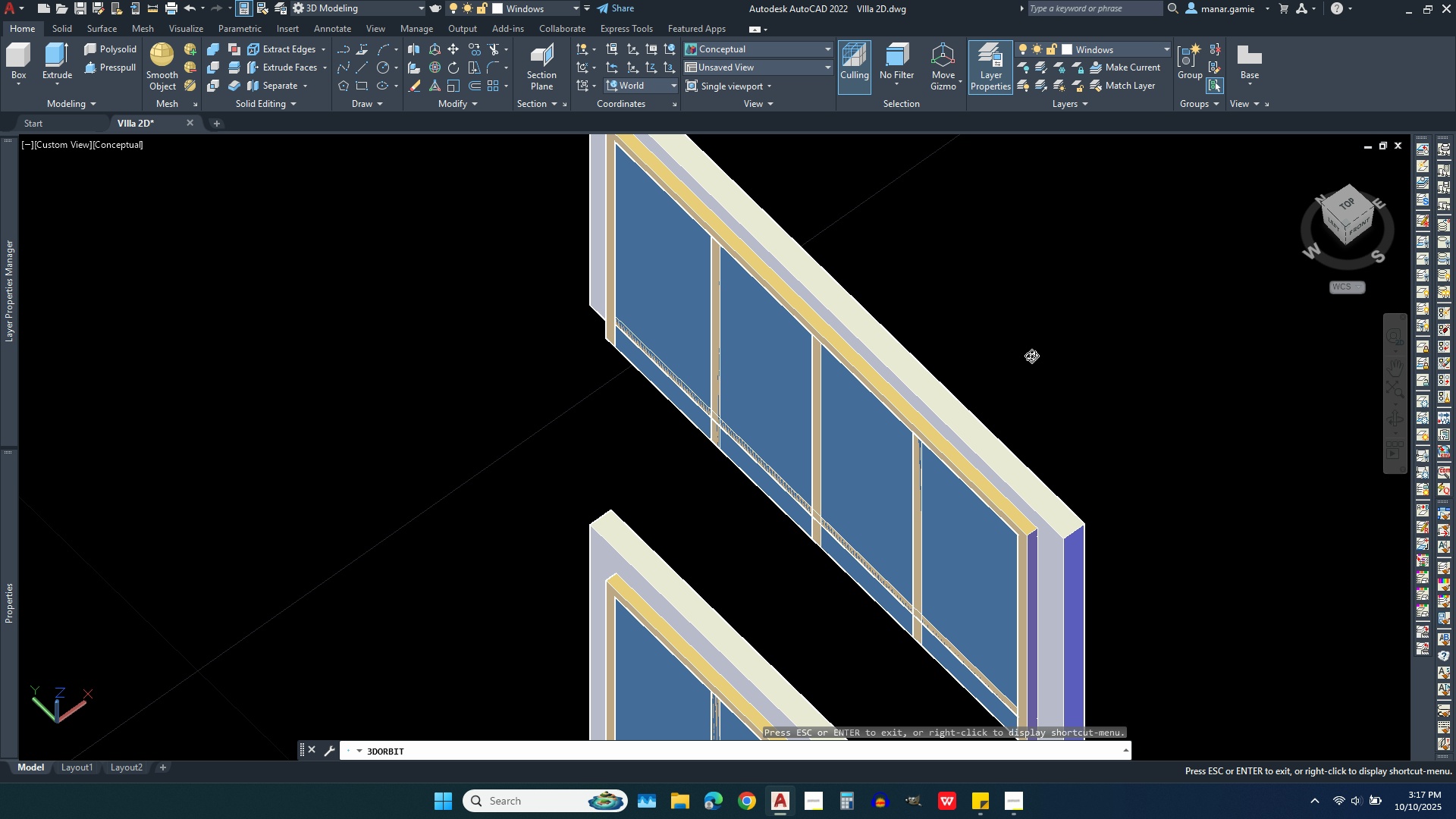 
left_click_drag(start_coordinate=[1031, 356], to_coordinate=[1140, 249])
 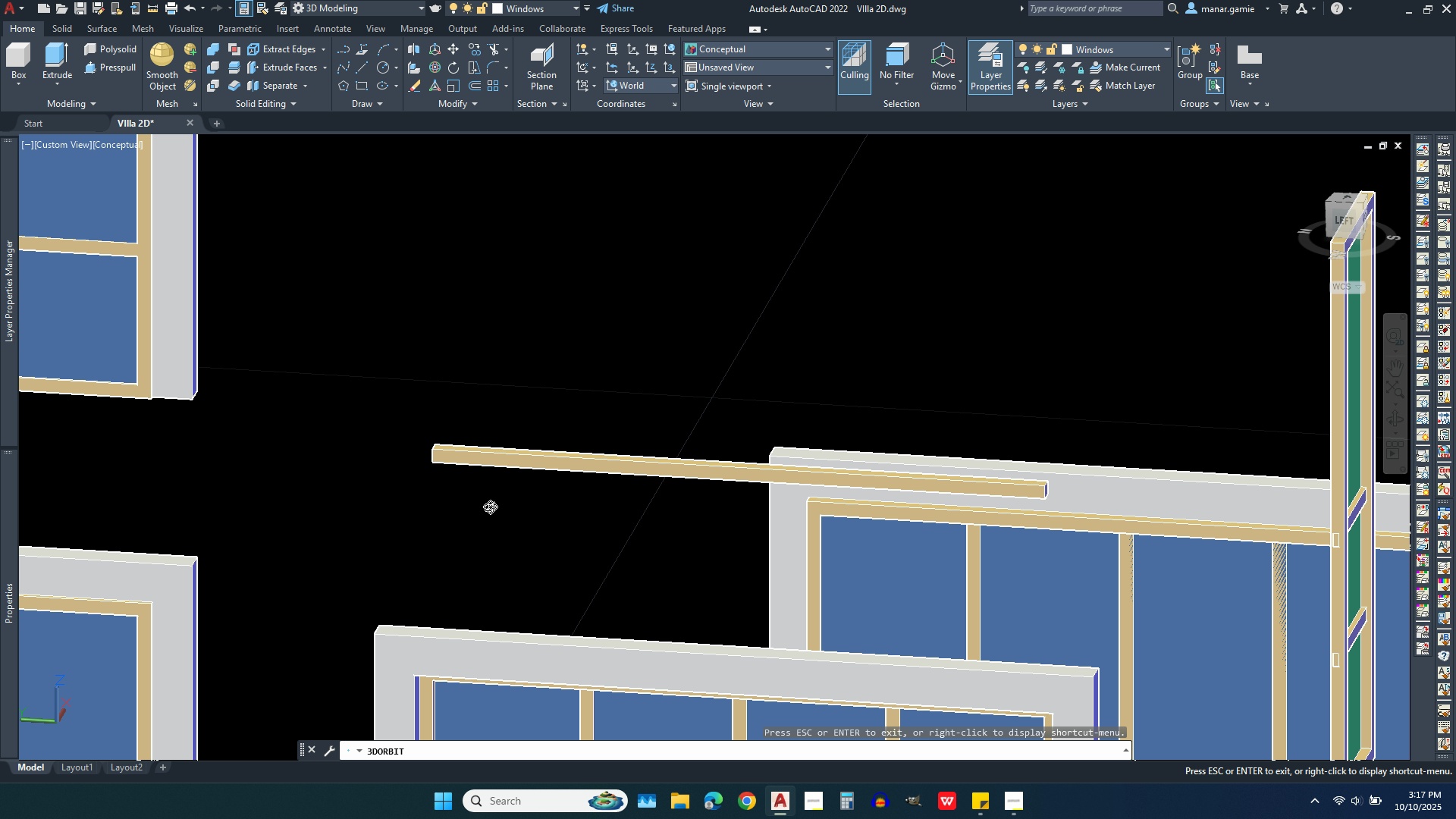 
scroll: coordinate [423, 544], scroll_direction: down, amount: 13.0
 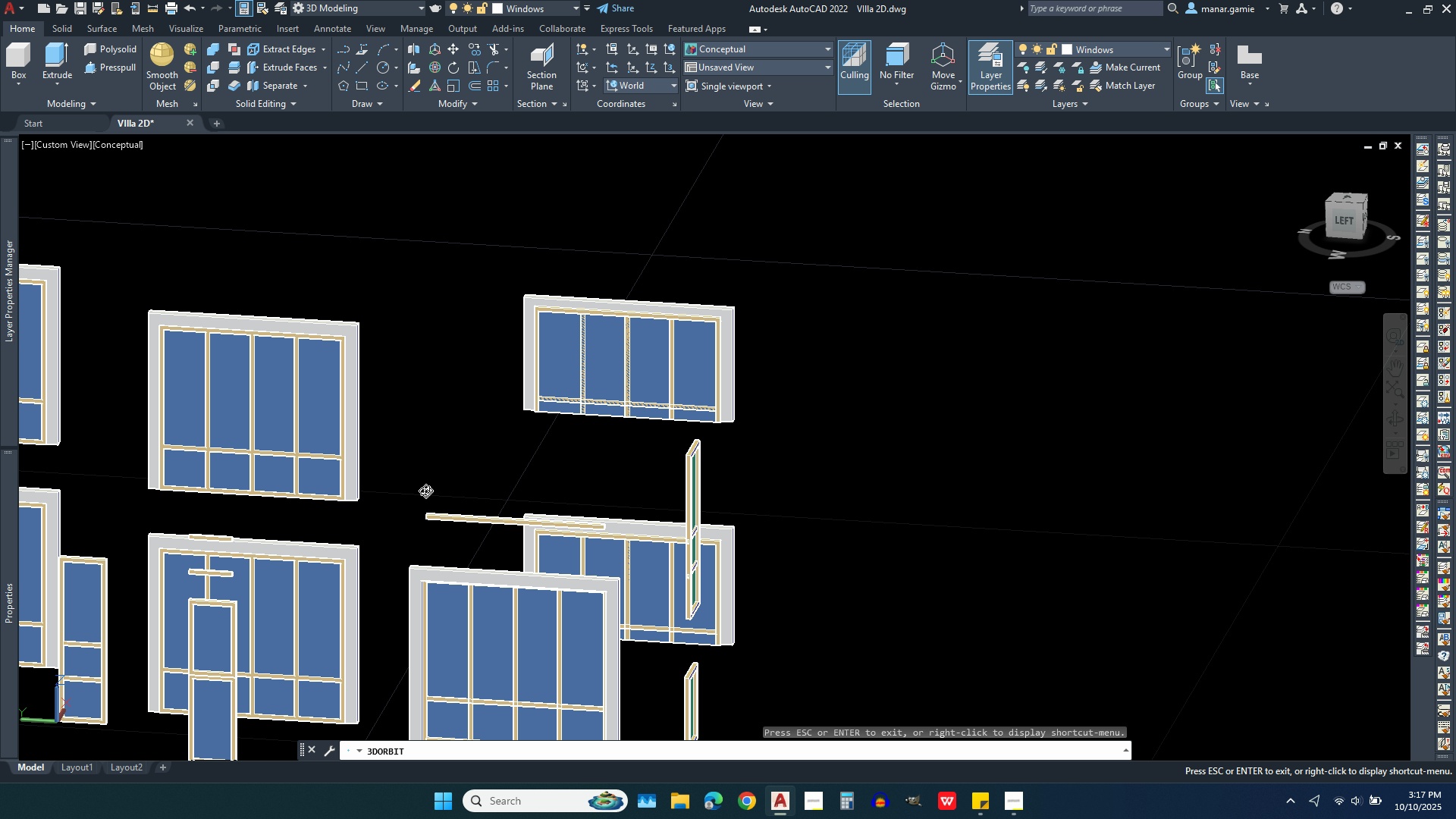 
scroll: coordinate [425, 485], scroll_direction: up, amount: 5.0
 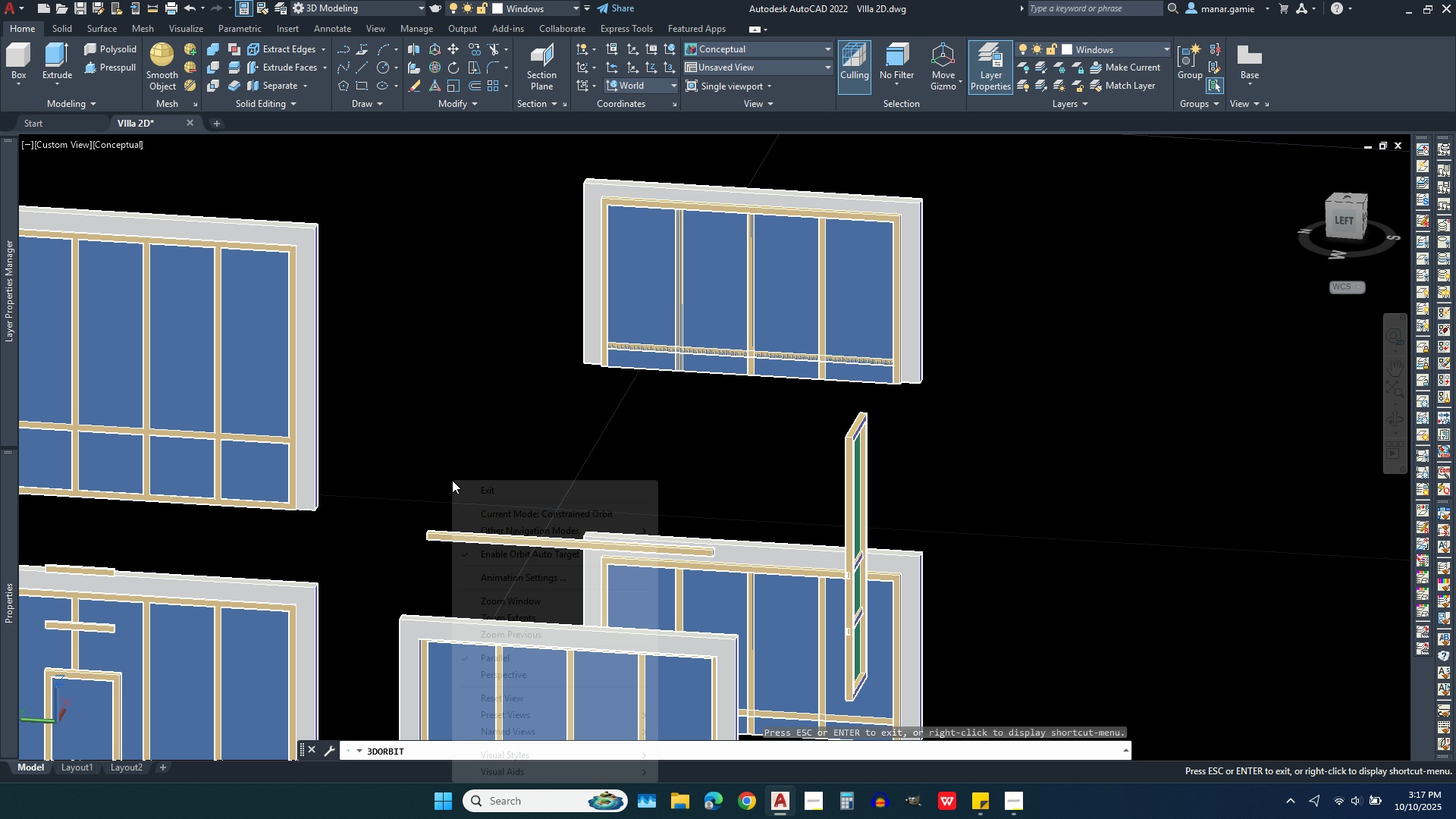 
right_click([452, 480])
 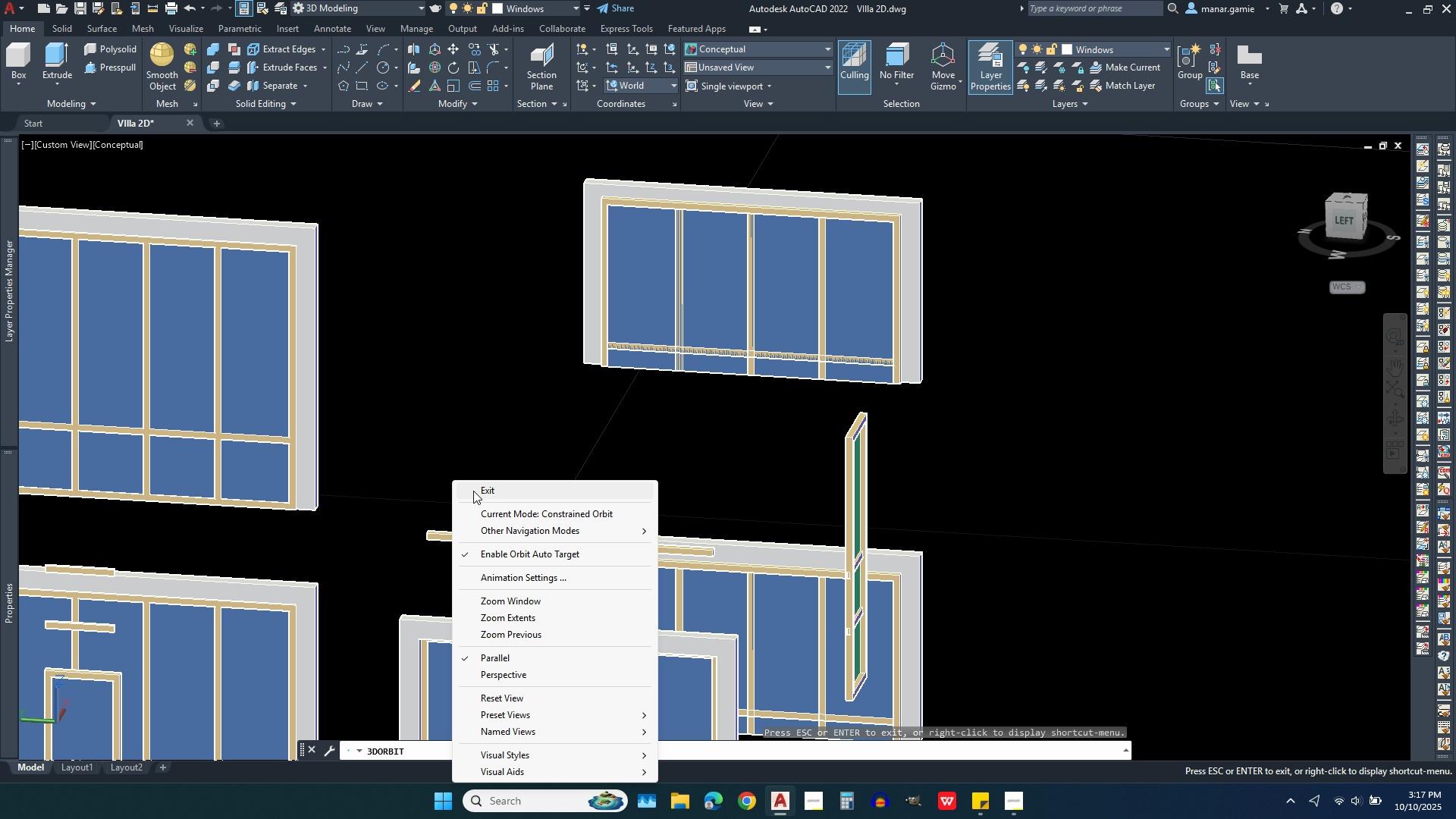 
left_click([473, 491])
 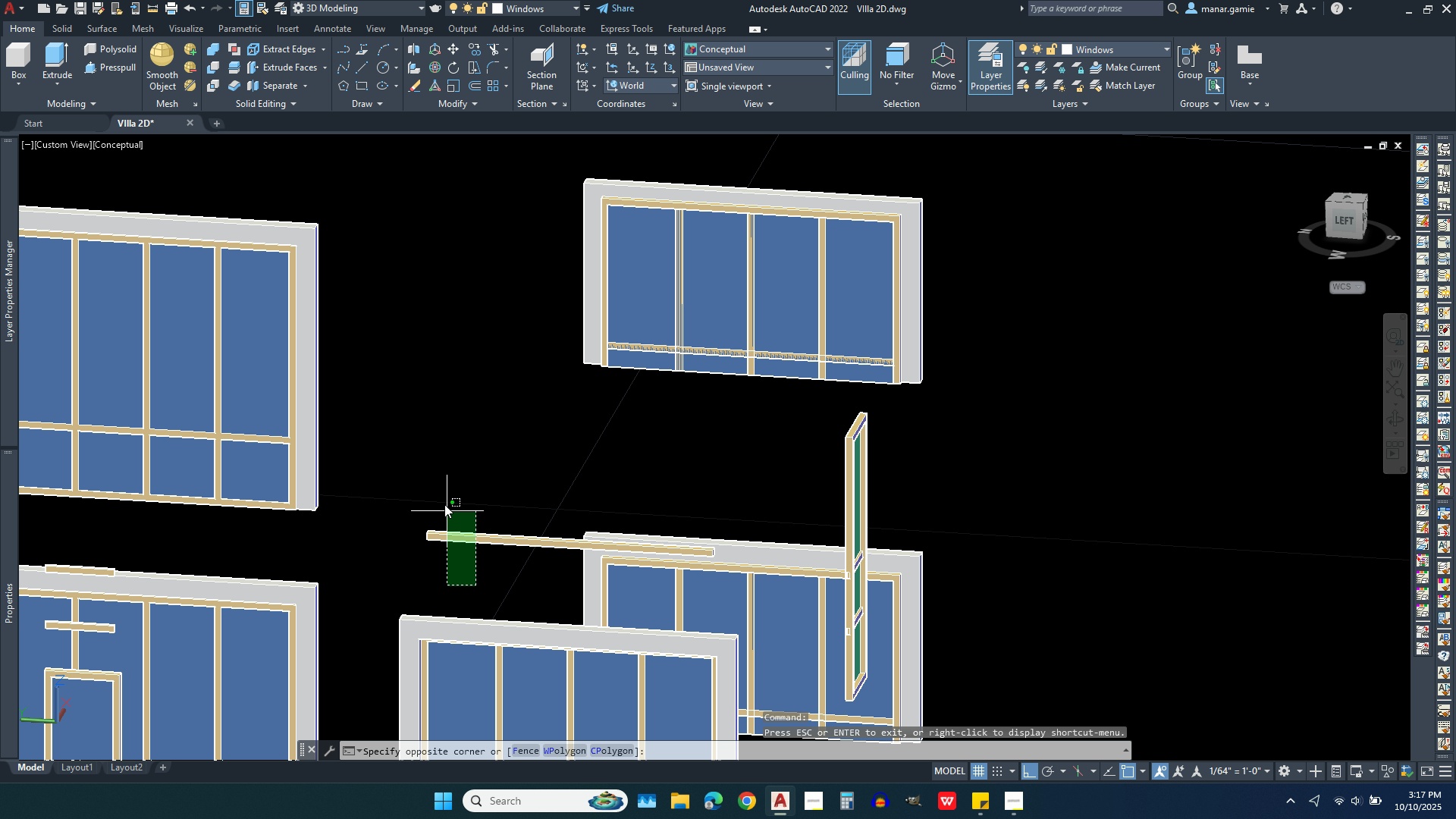 
double_click([439, 488])
 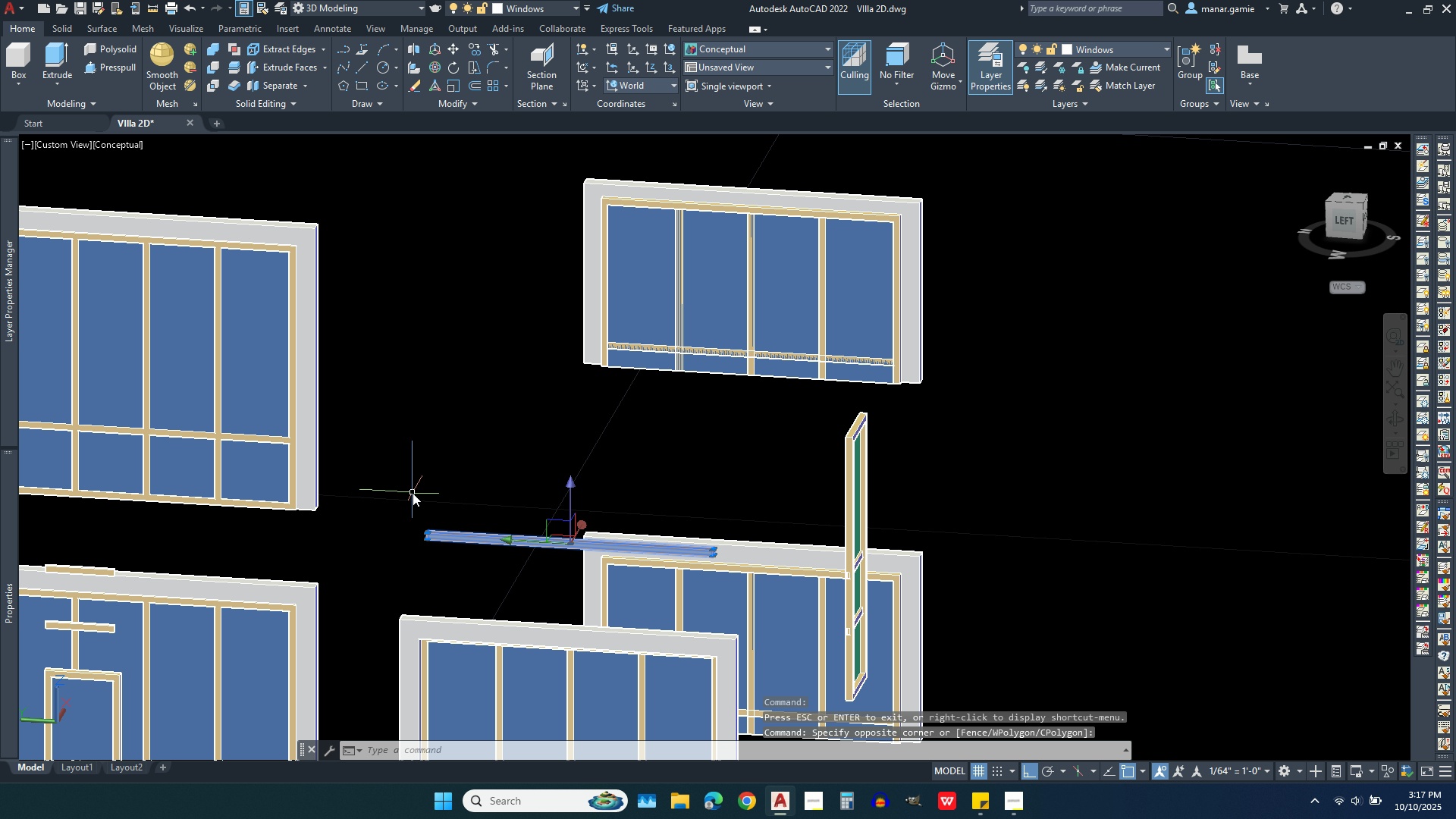 
key(Delete)
 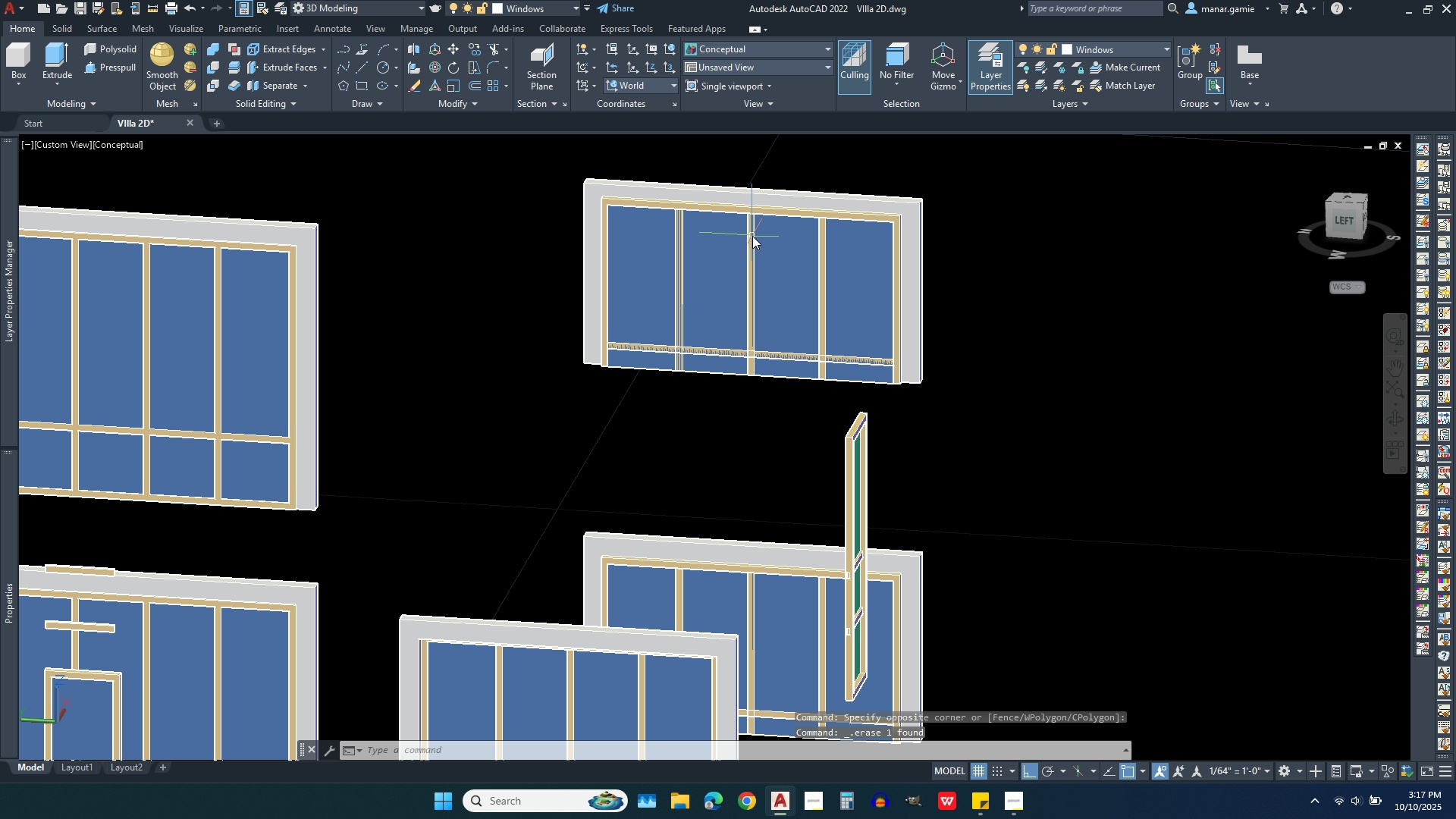 
scroll: coordinate [752, 215], scroll_direction: up, amount: 3.0
 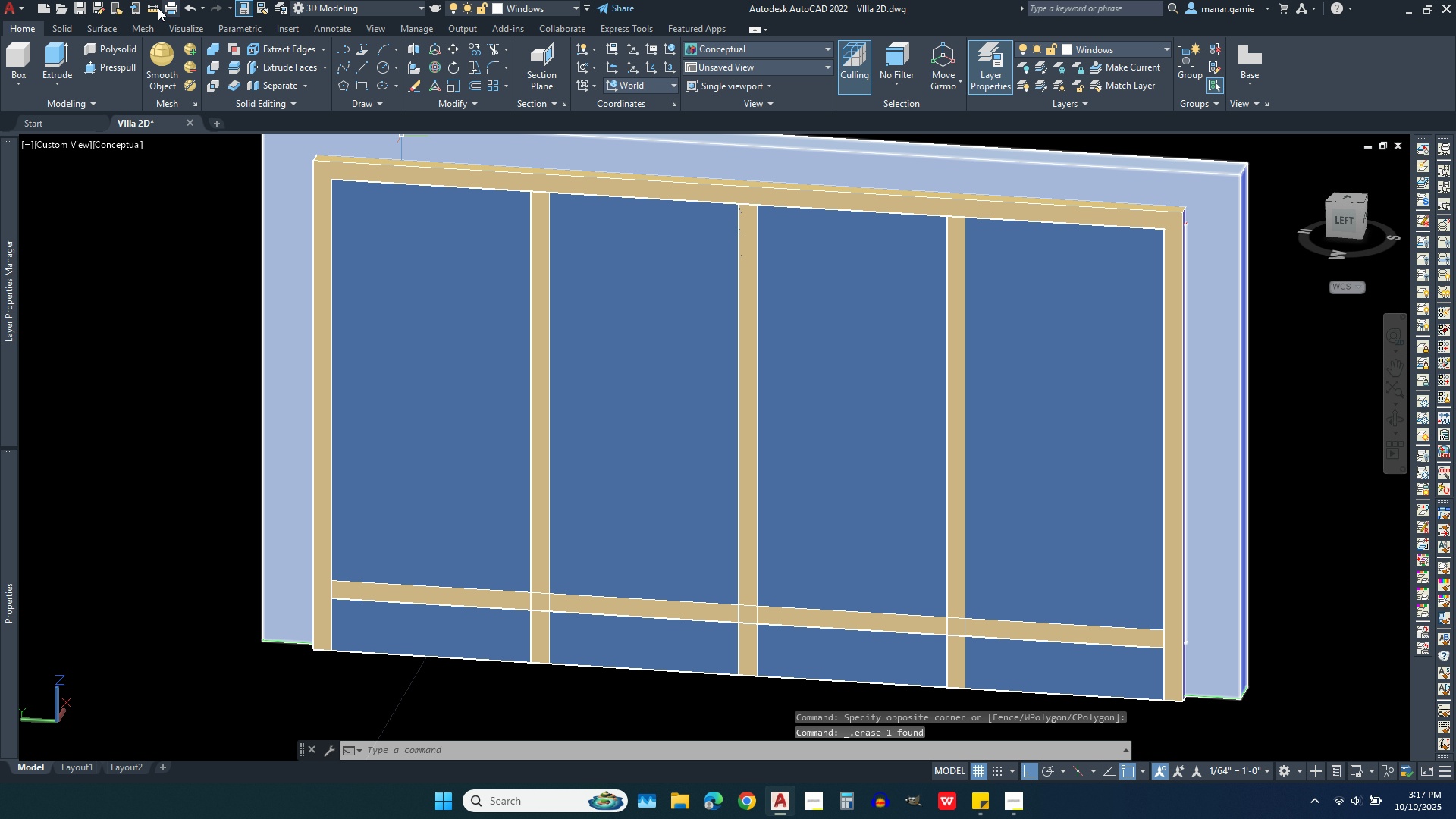 
left_click([152, 10])
 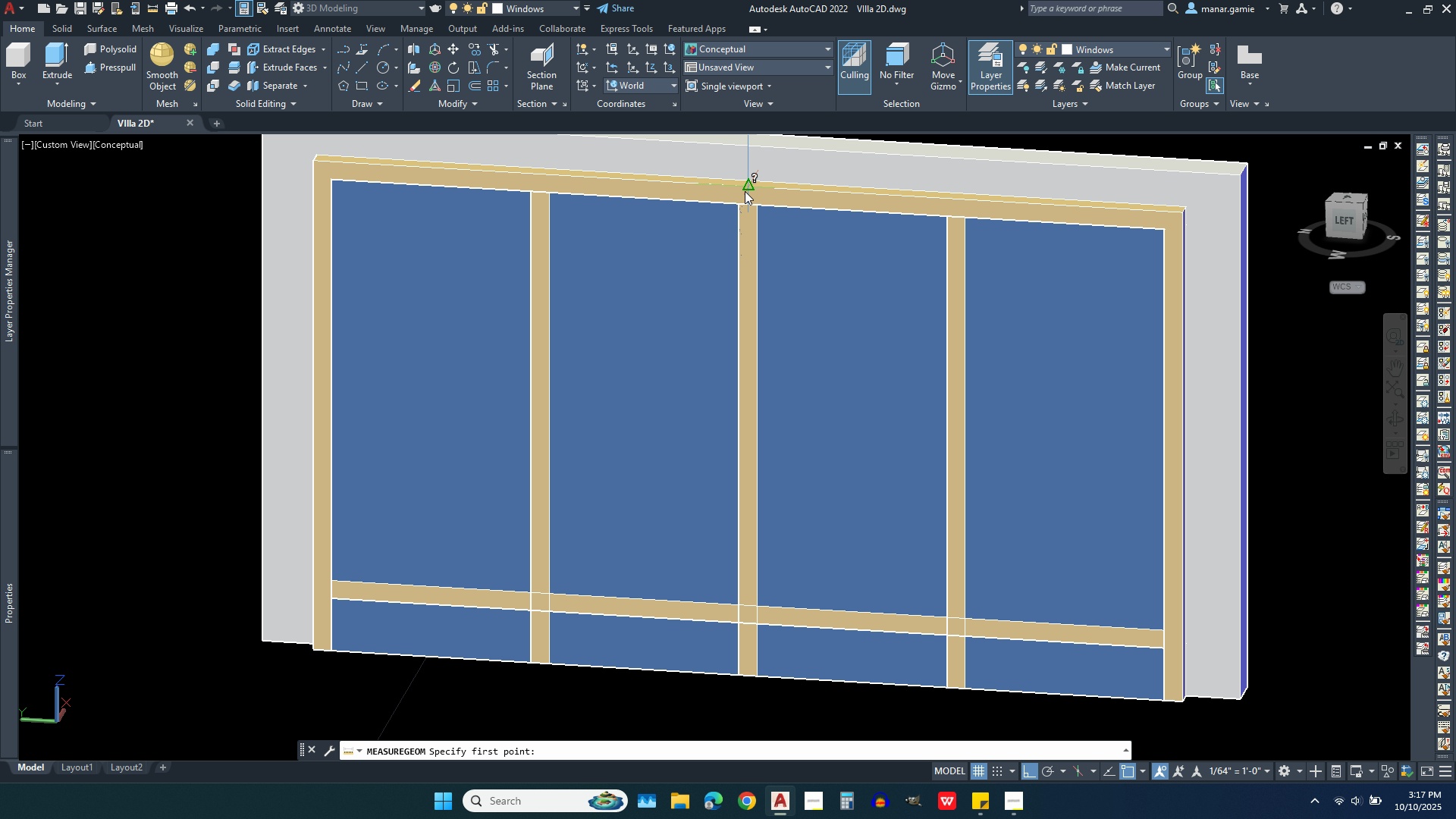 
left_click([745, 191])
 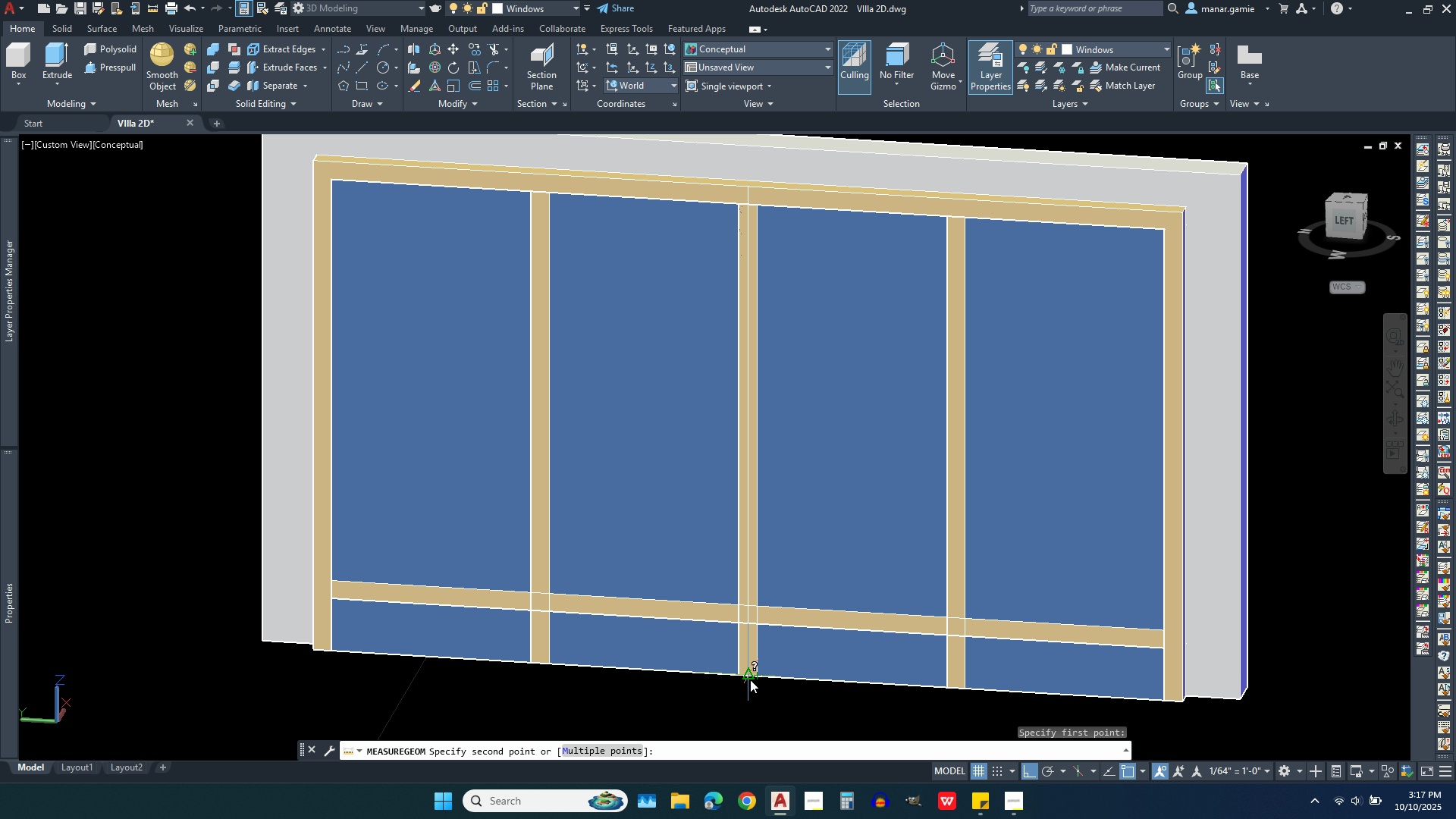 
left_click([747, 679])
 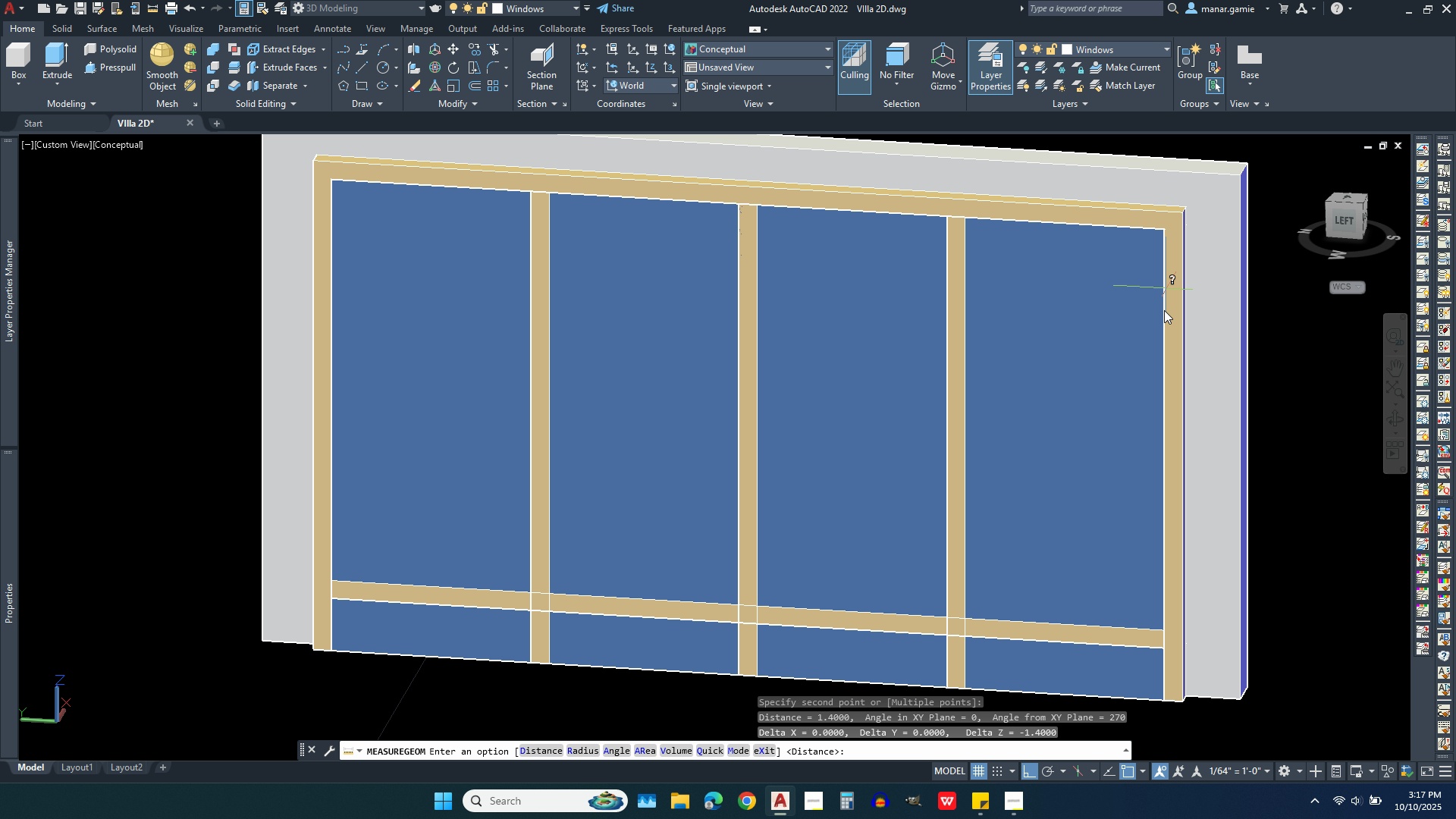 
wait(5.48)
 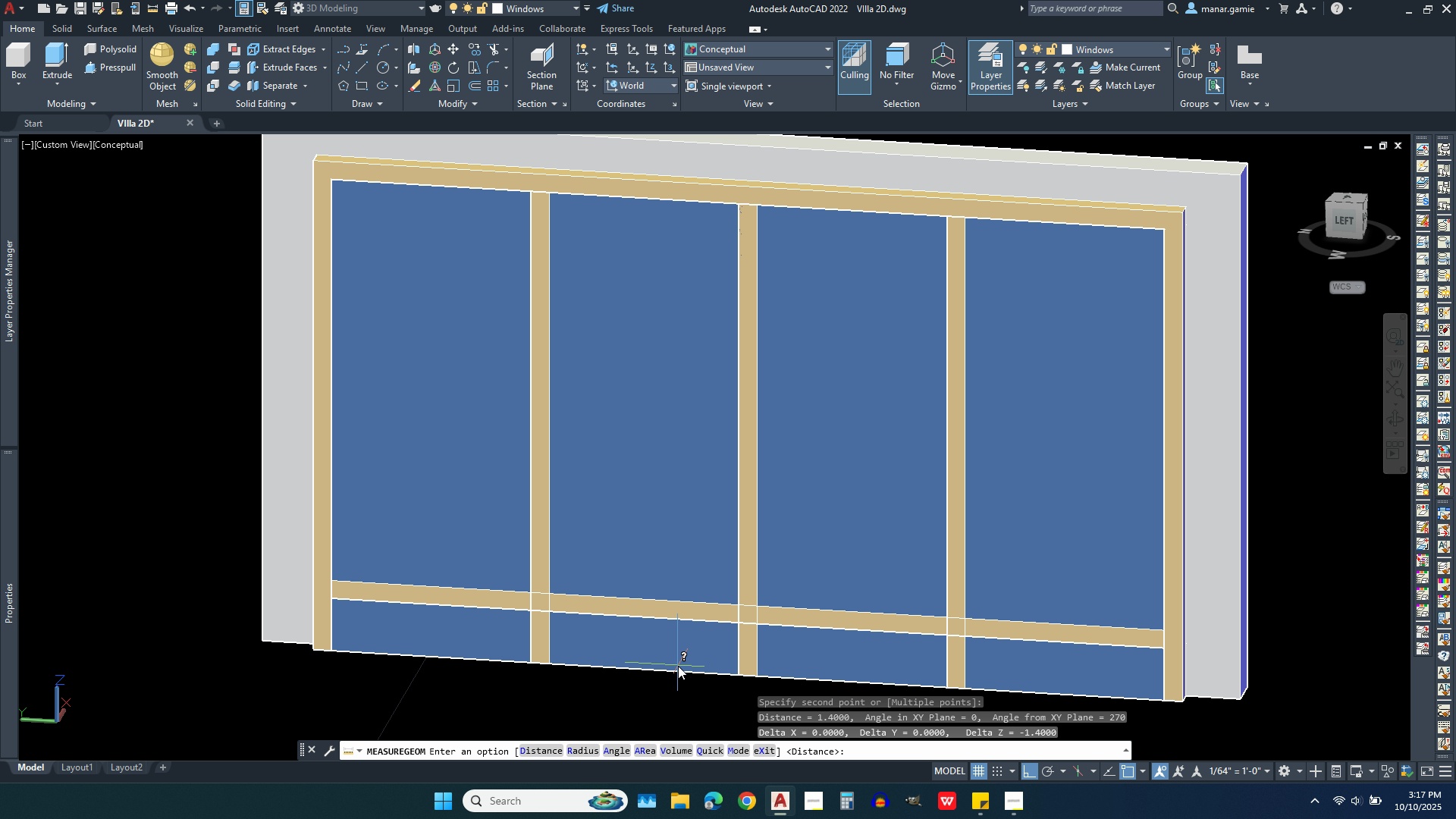 
scroll: coordinate [1119, 652], scroll_direction: up, amount: 2.0
 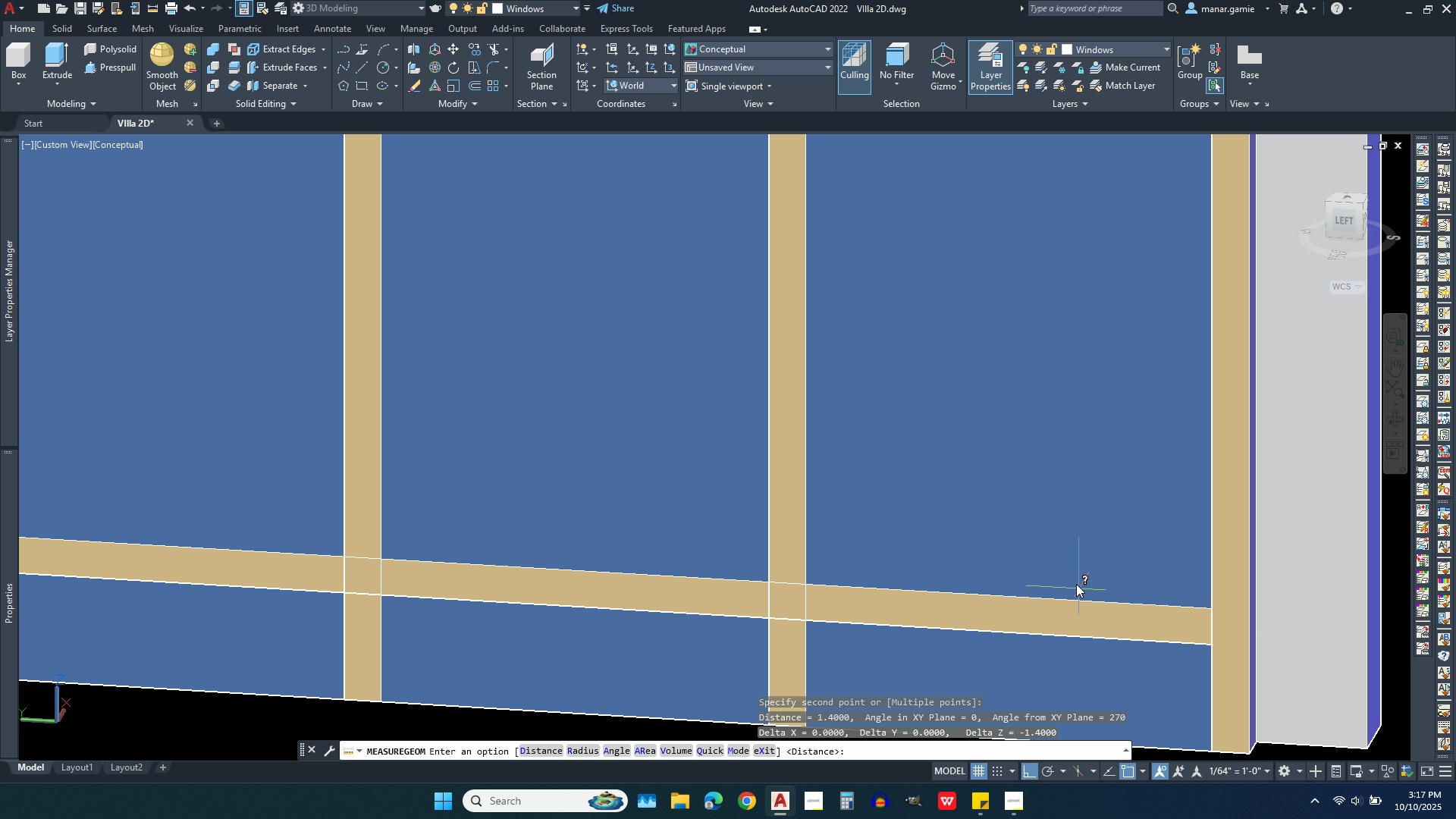 
scroll: coordinate [1058, 557], scroll_direction: down, amount: 2.0
 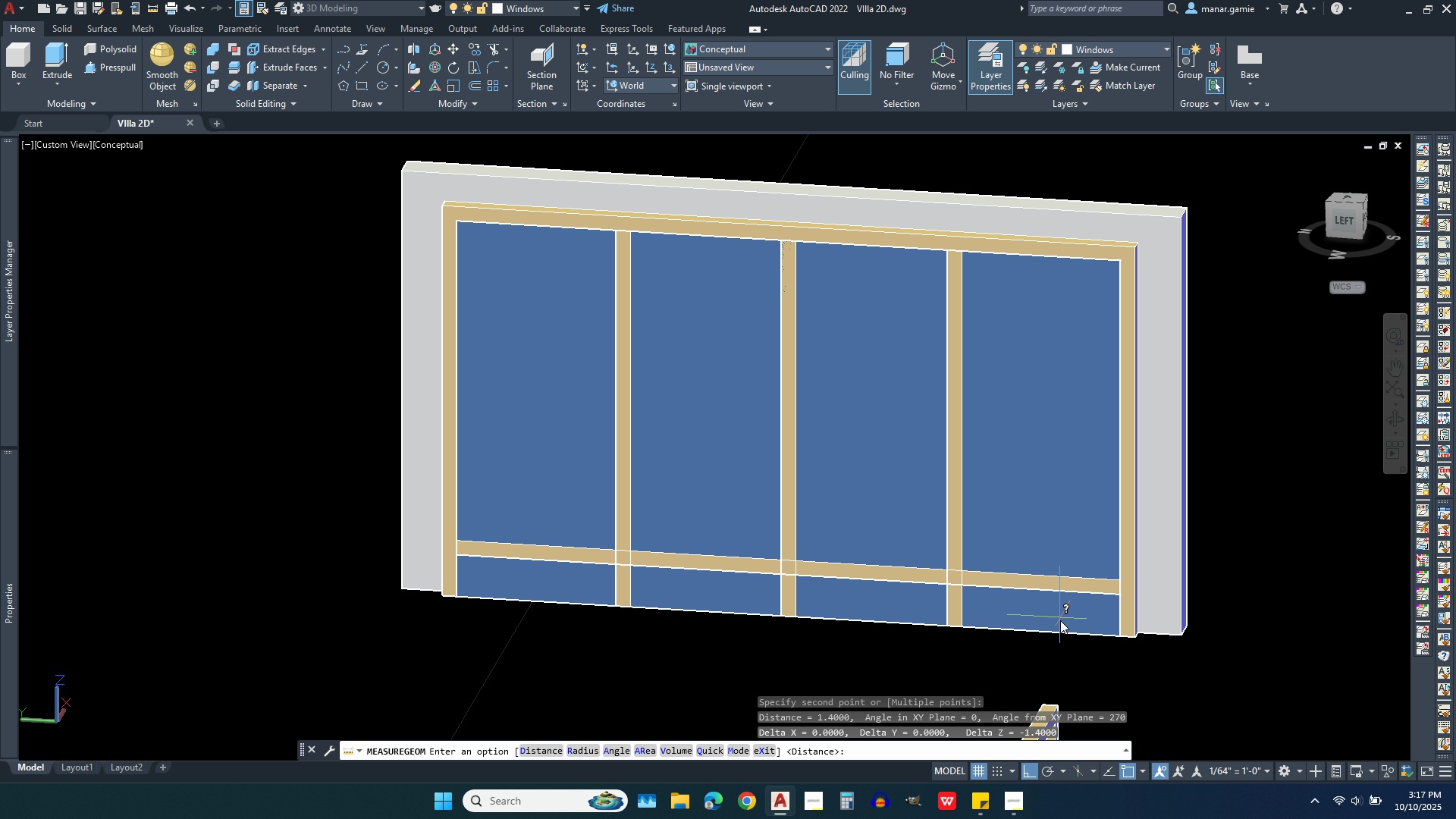 
scroll: coordinate [1060, 620], scroll_direction: up, amount: 1.0
 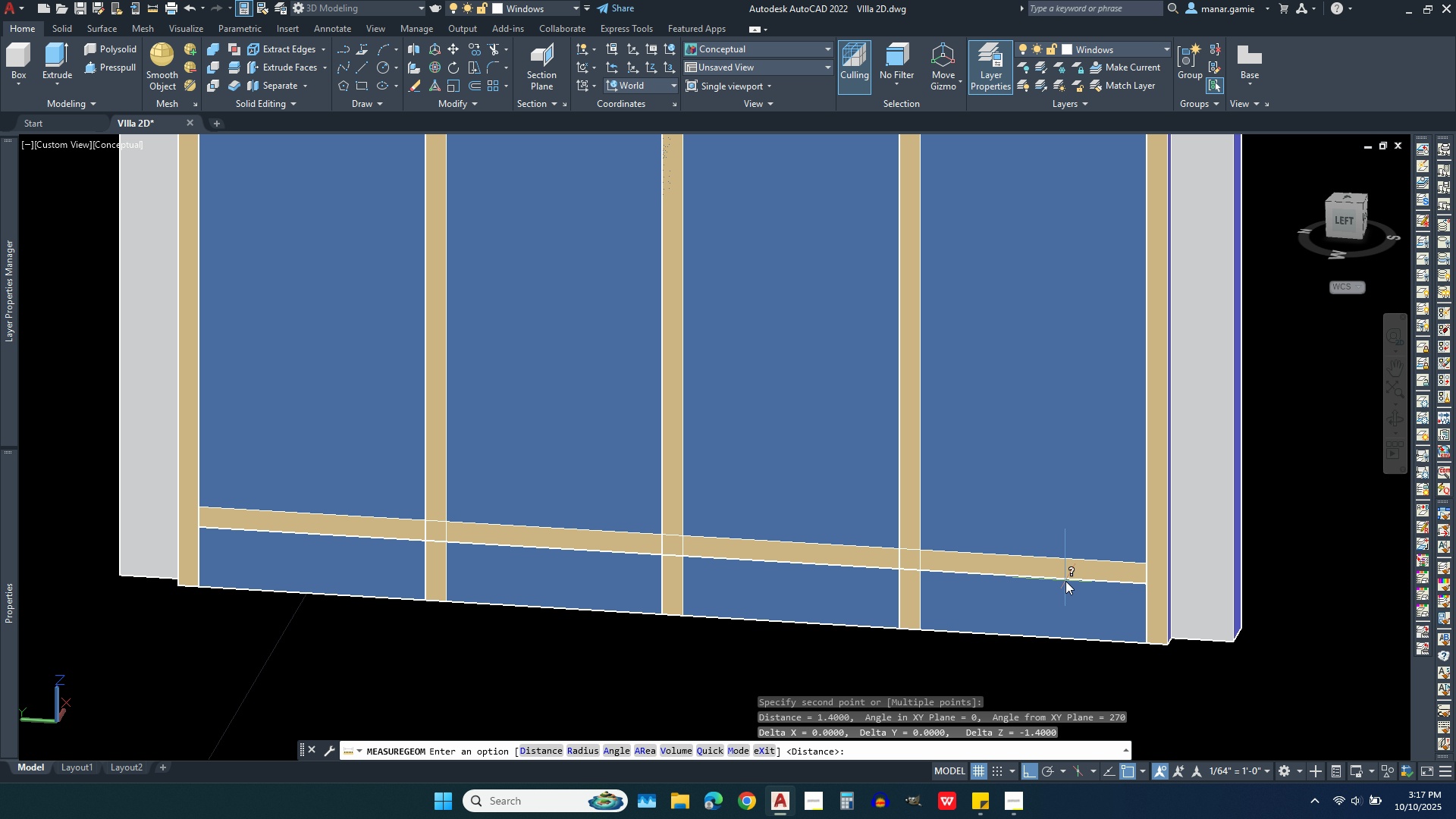 
scroll: coordinate [1063, 581], scroll_direction: down, amount: 1.0
 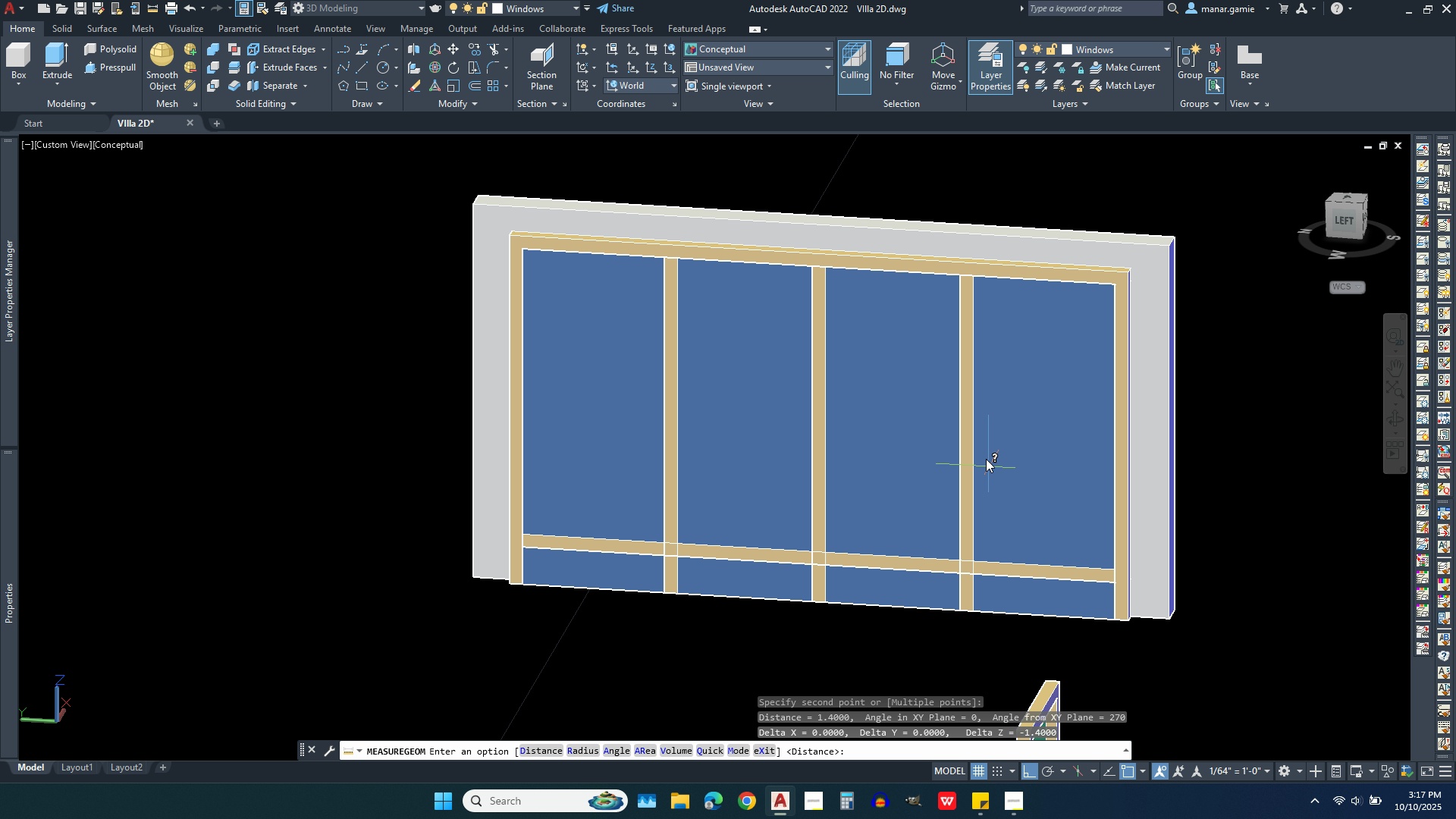 
right_click([984, 453])
 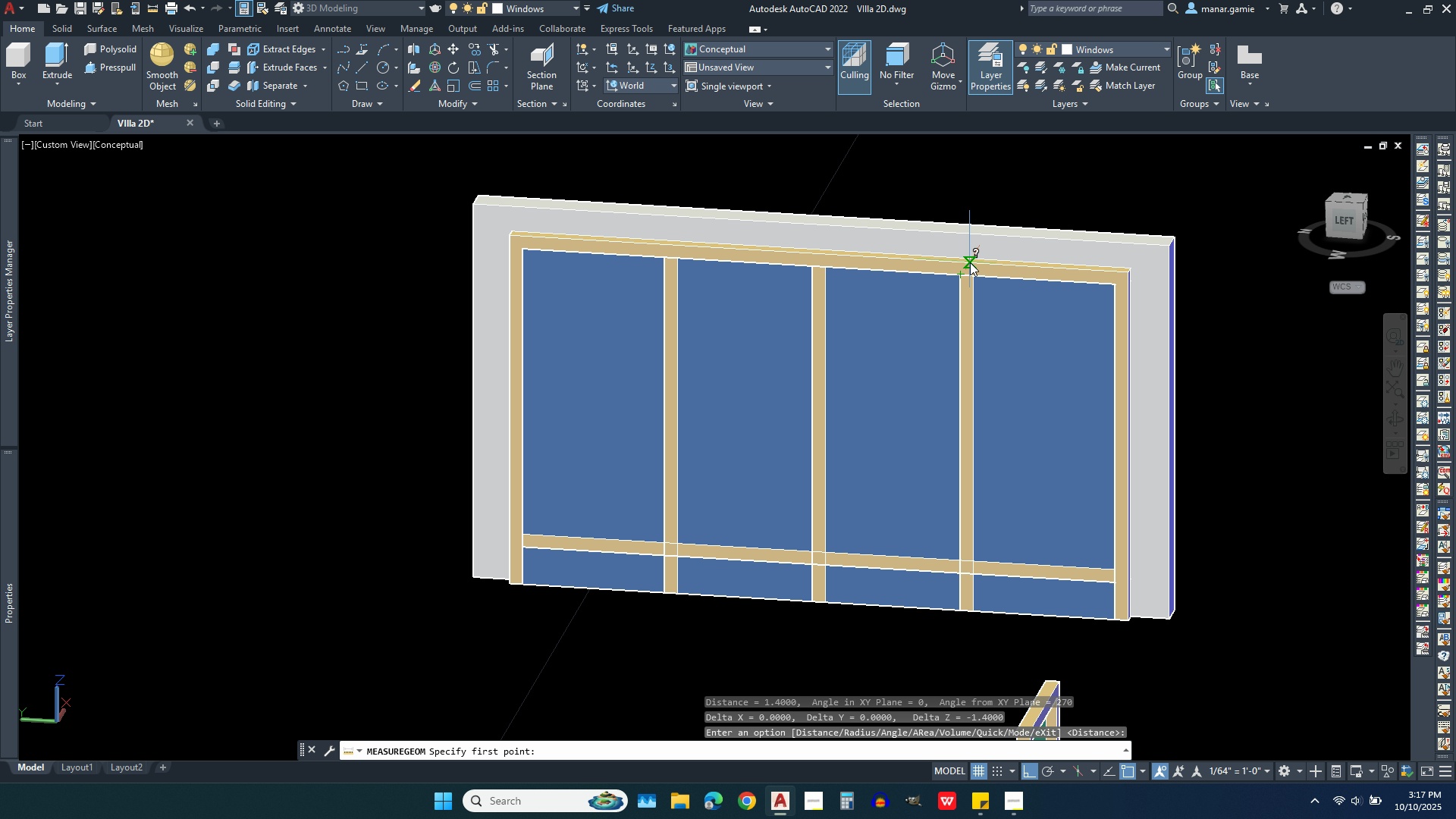 
left_click([970, 262])
 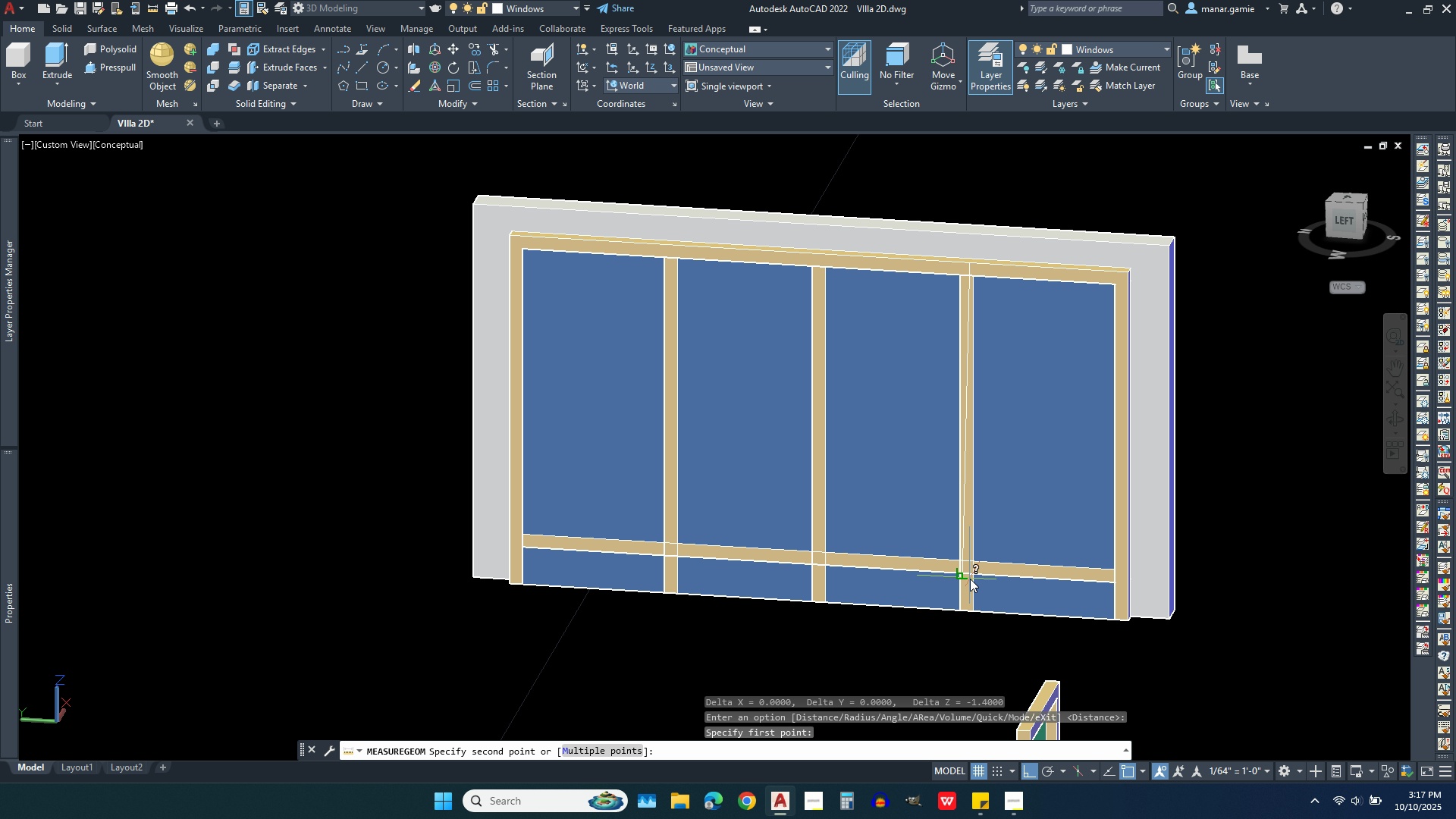 
left_click([970, 579])
 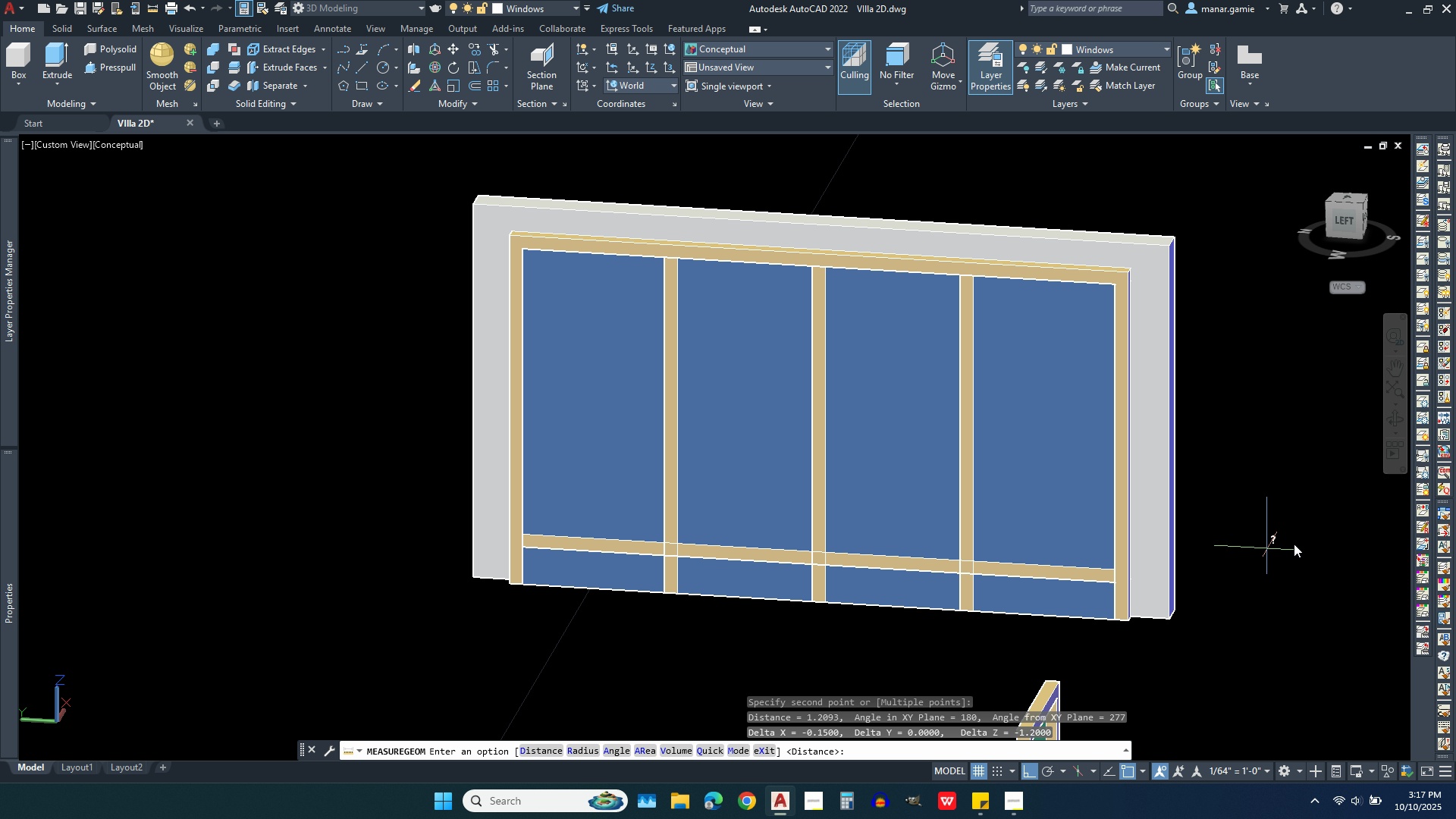 
wait(8.62)
 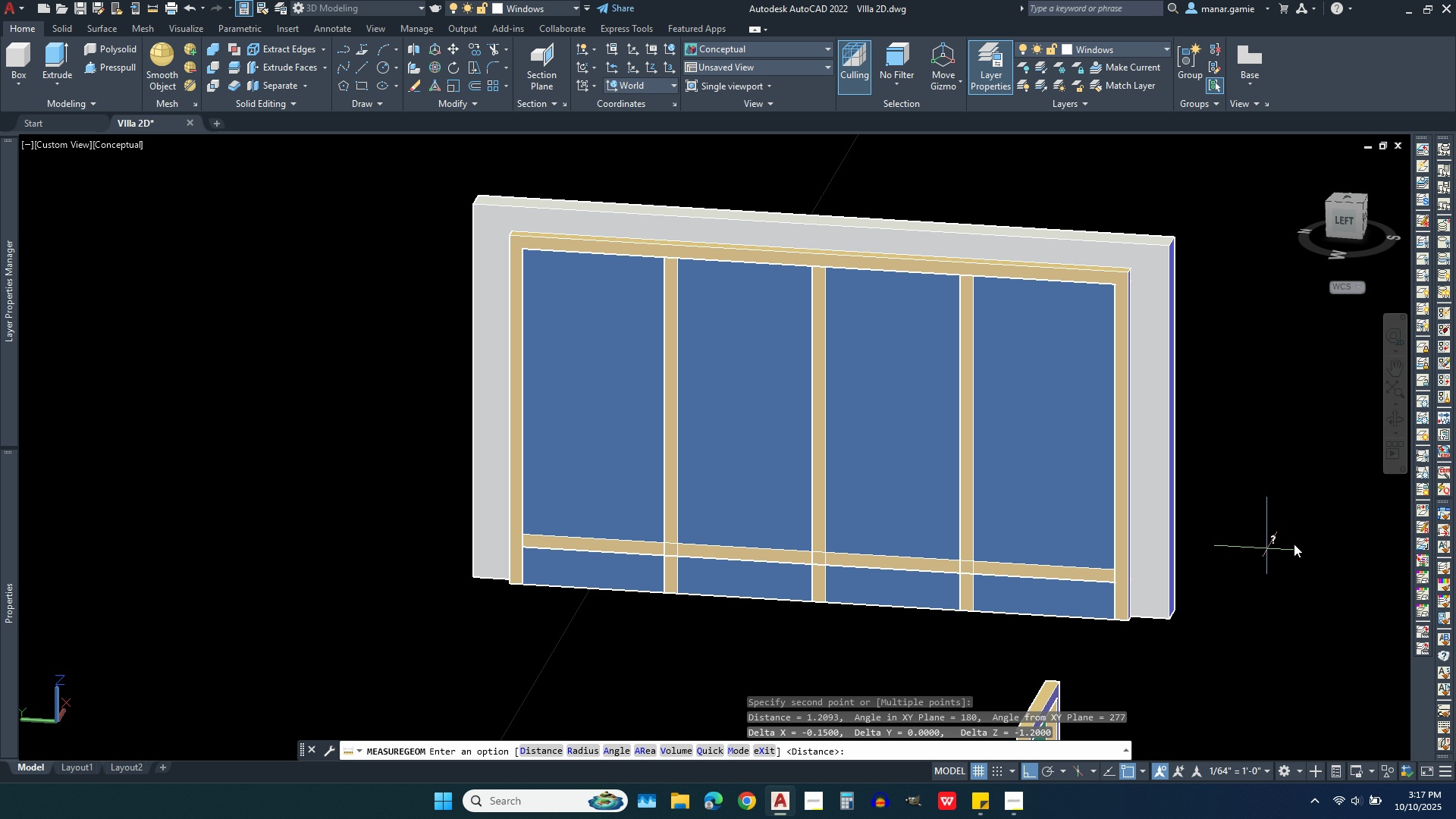 
left_click([975, 262])
 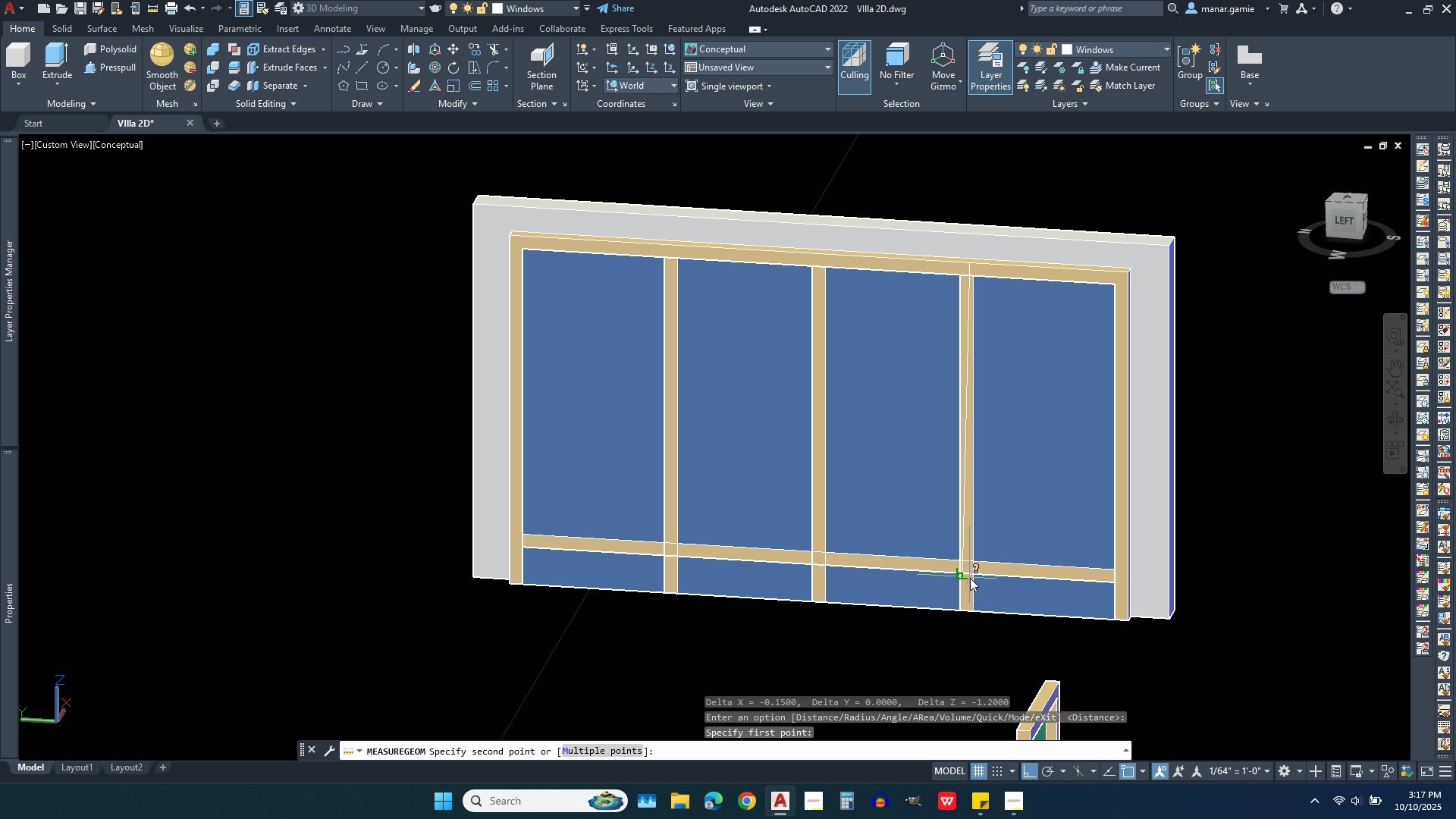 
left_click([970, 581])
 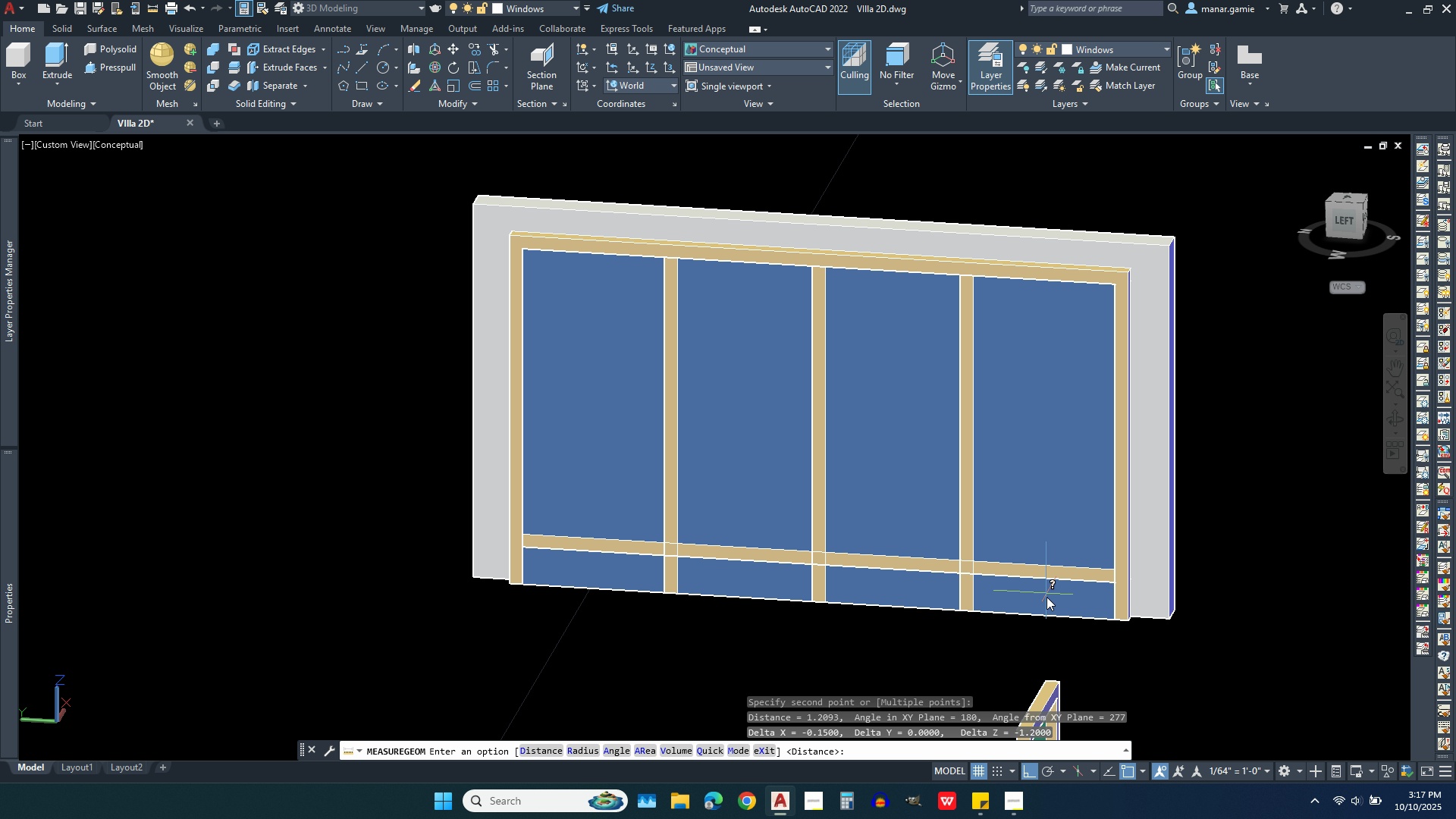 
scroll: coordinate [1034, 636], scroll_direction: up, amount: 4.0
 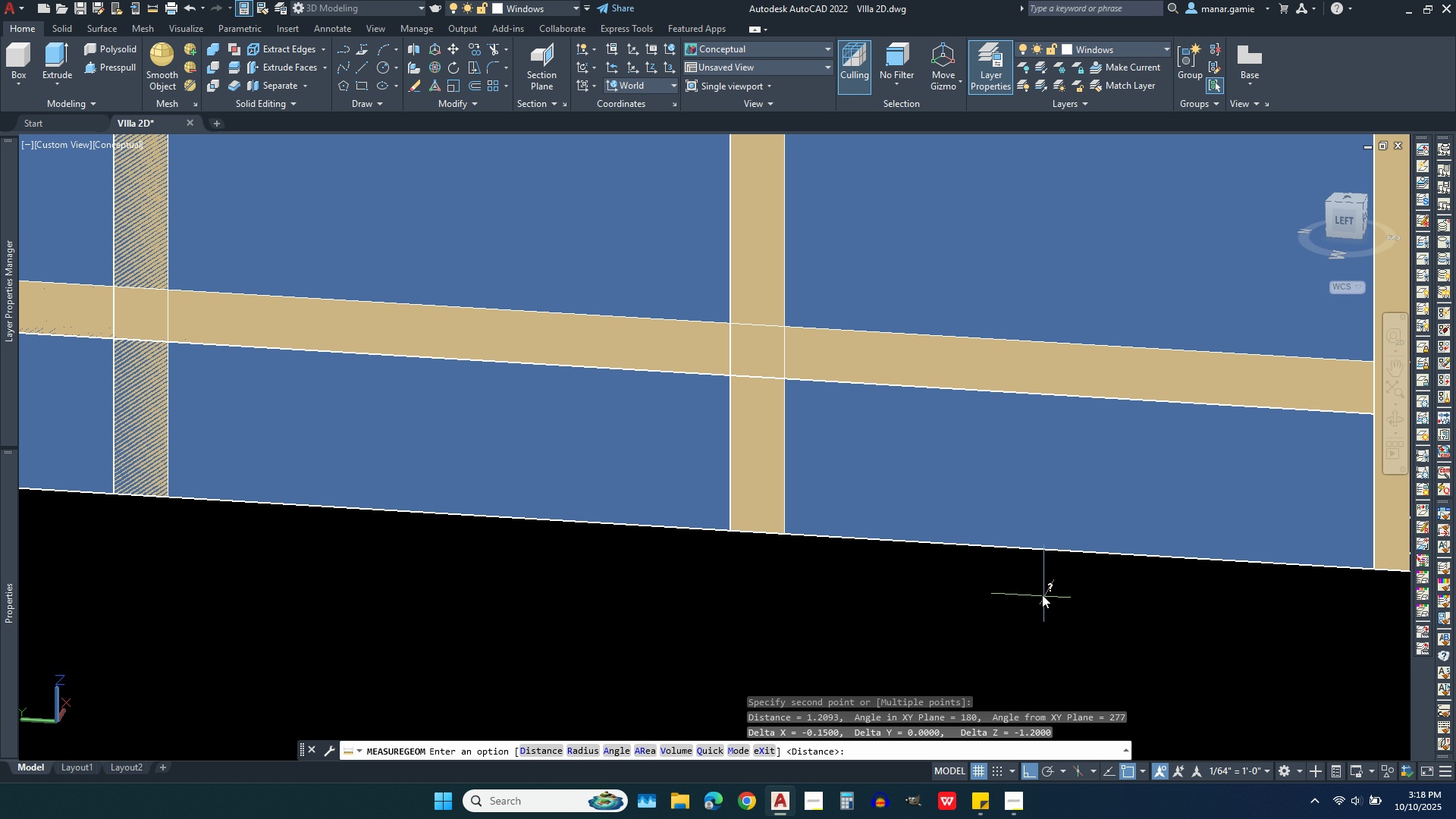 
scroll: coordinate [1023, 589], scroll_direction: down, amount: 2.0
 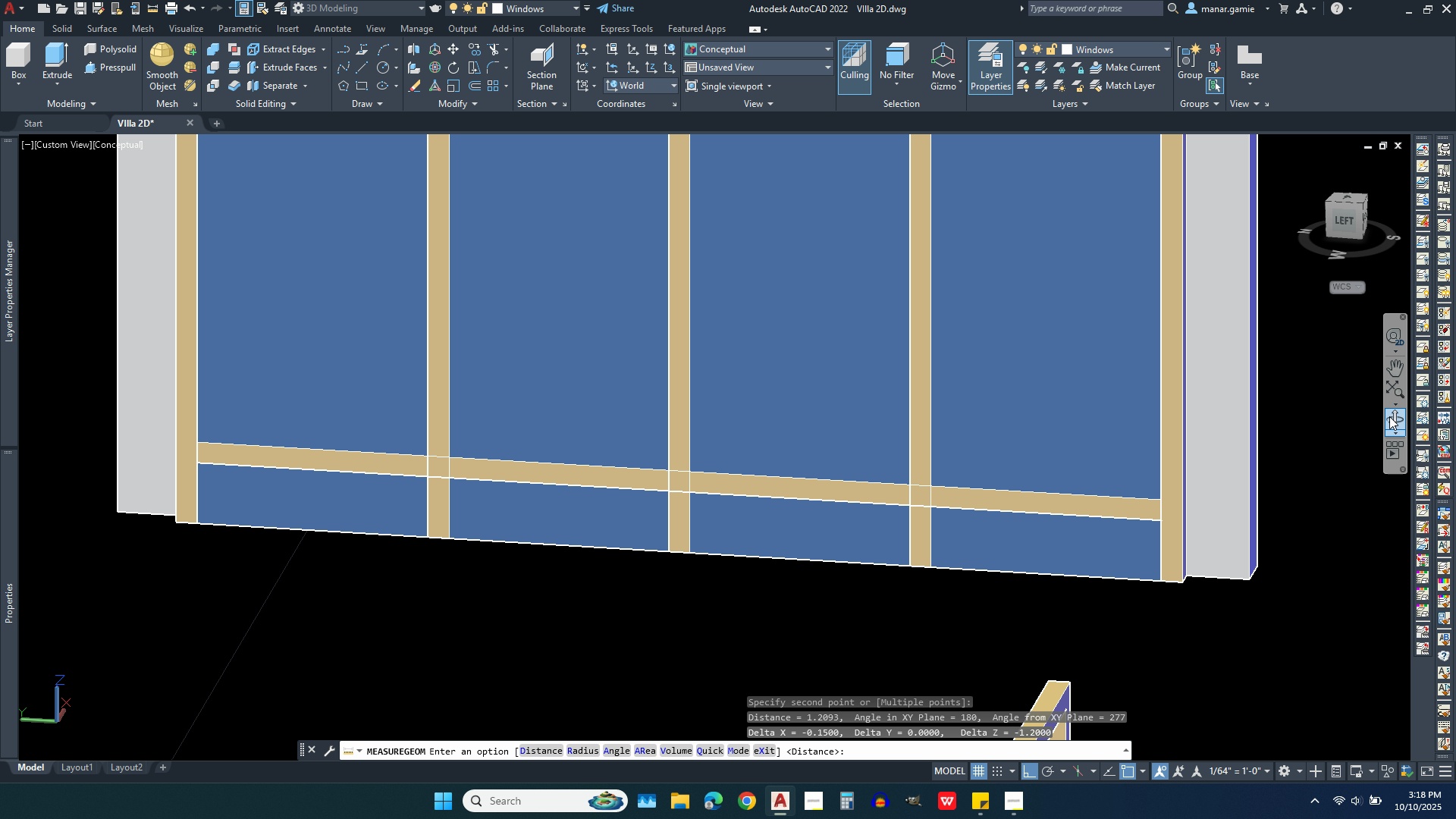 
left_click([1389, 414])
 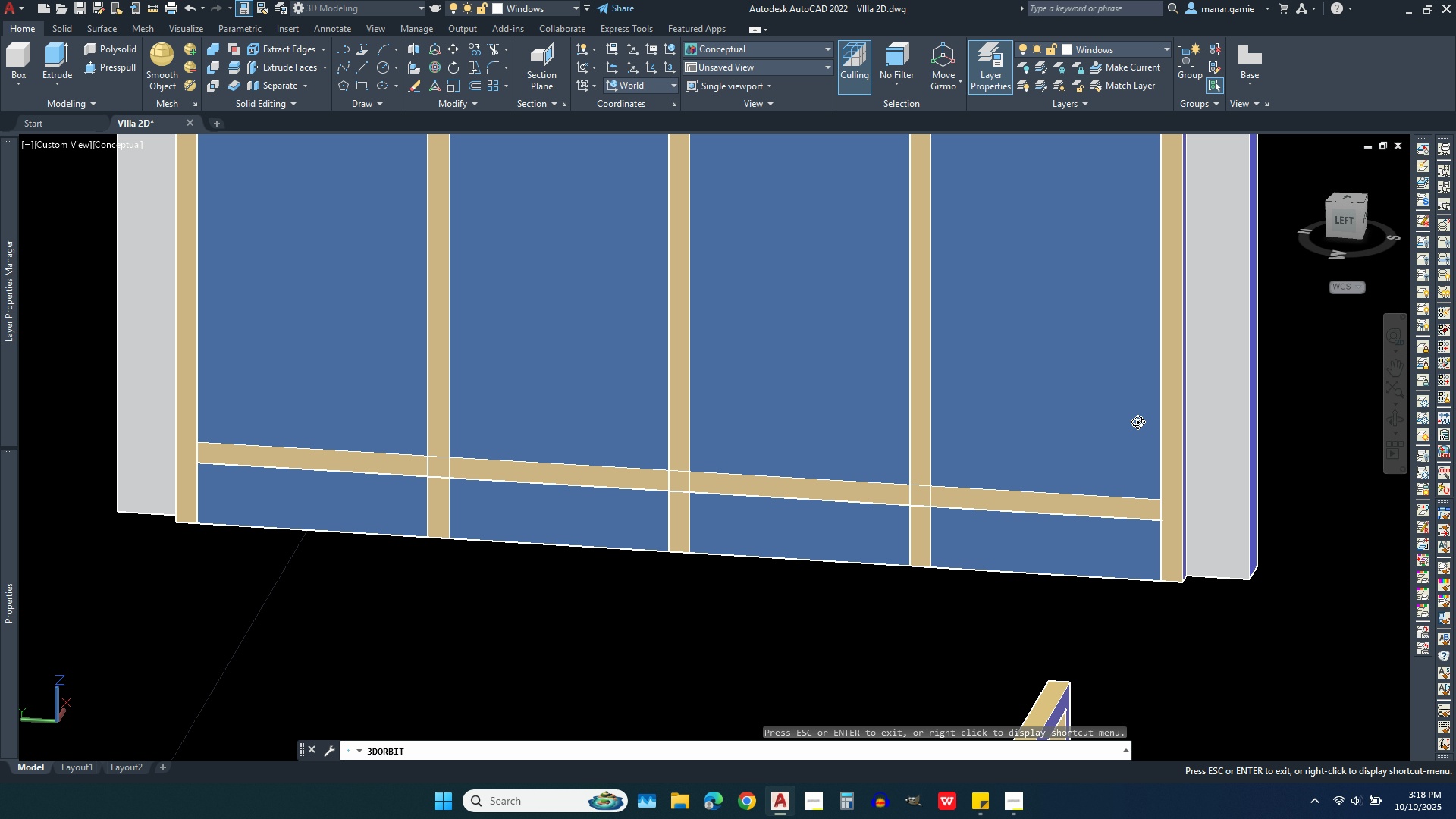 
left_click_drag(start_coordinate=[1138, 419], to_coordinate=[1068, 265])
 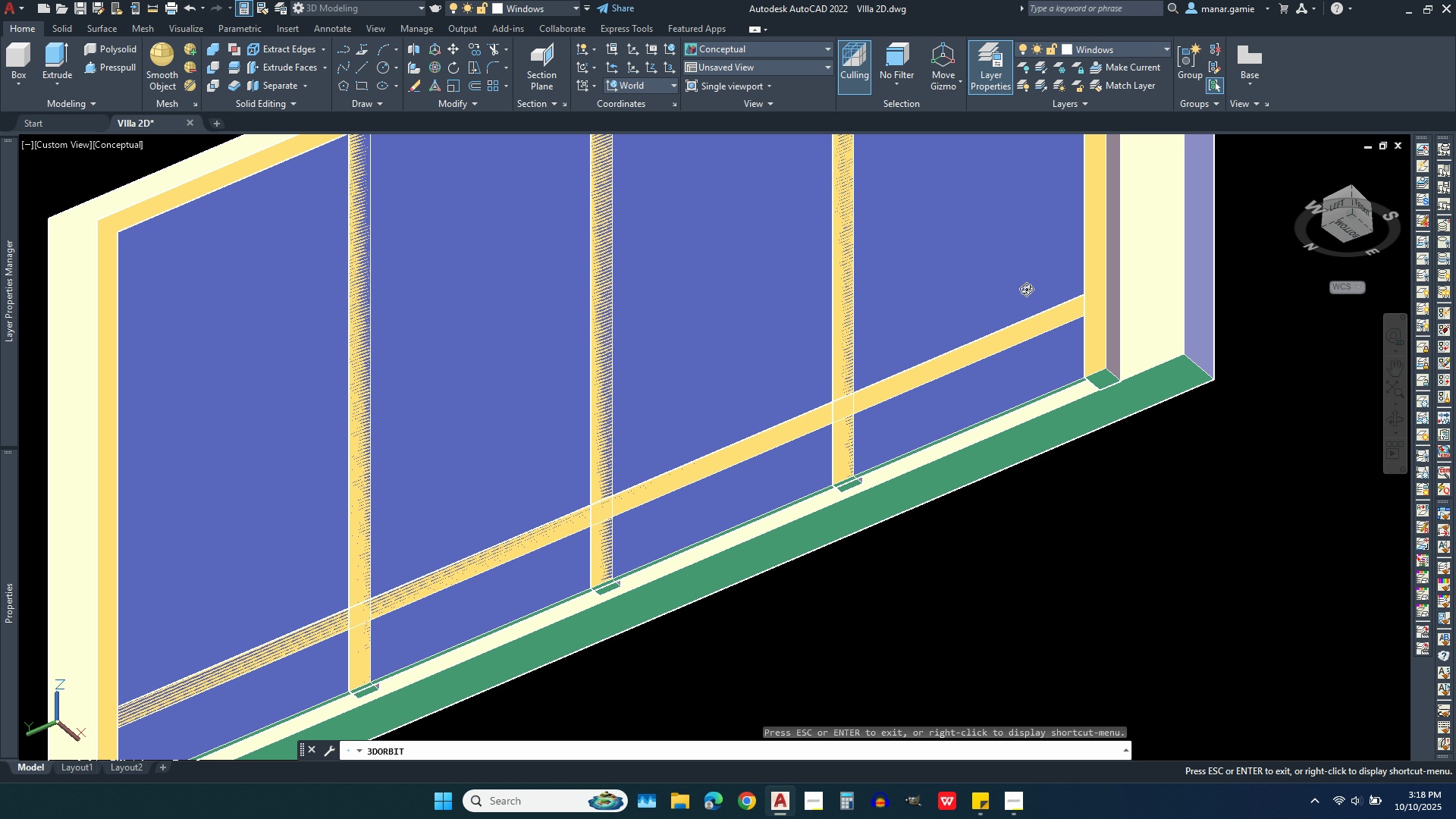 
scroll: coordinate [1018, 305], scroll_direction: up, amount: 13.0
 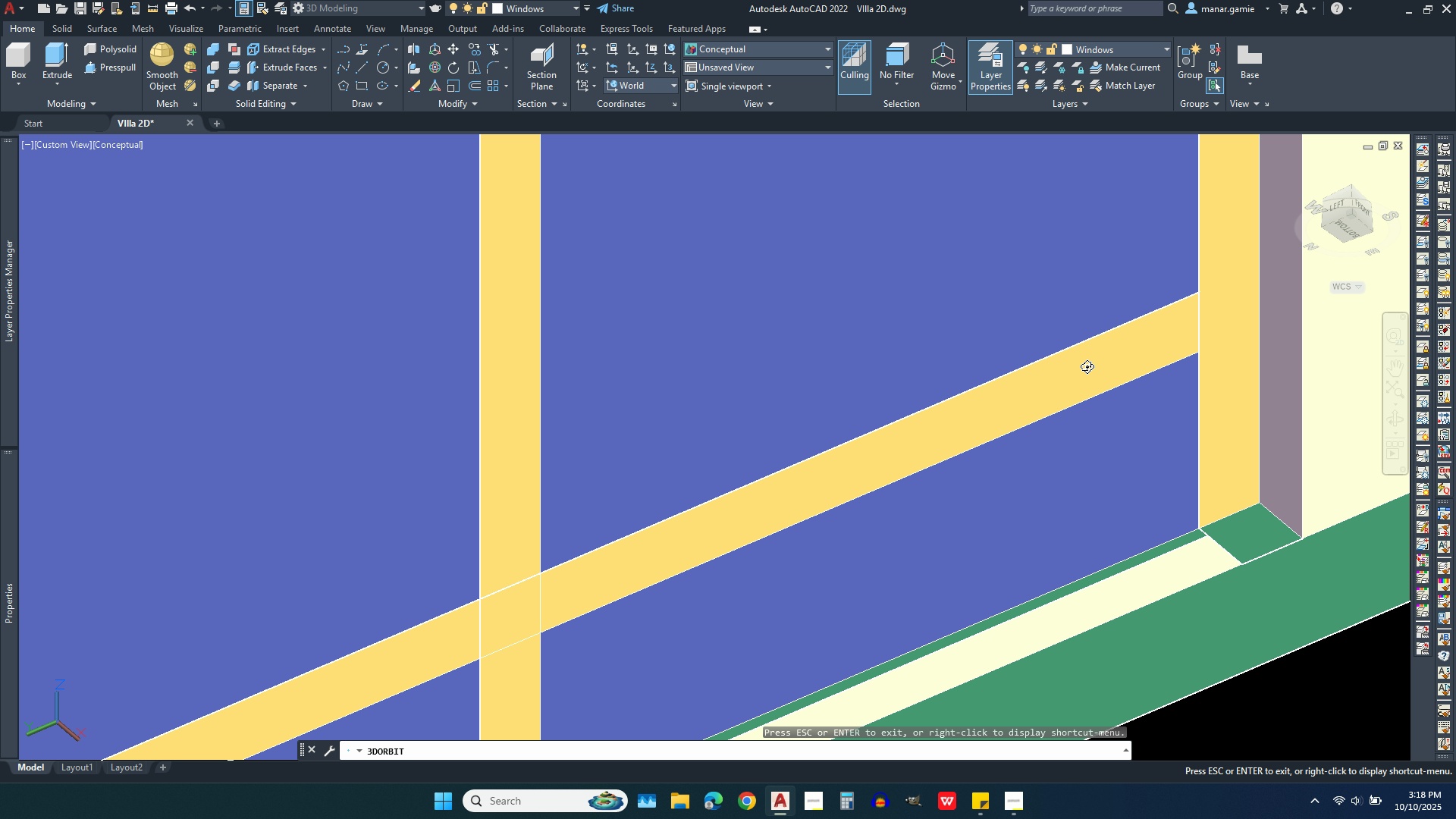 
scroll: coordinate [962, 372], scroll_direction: down, amount: 7.0
 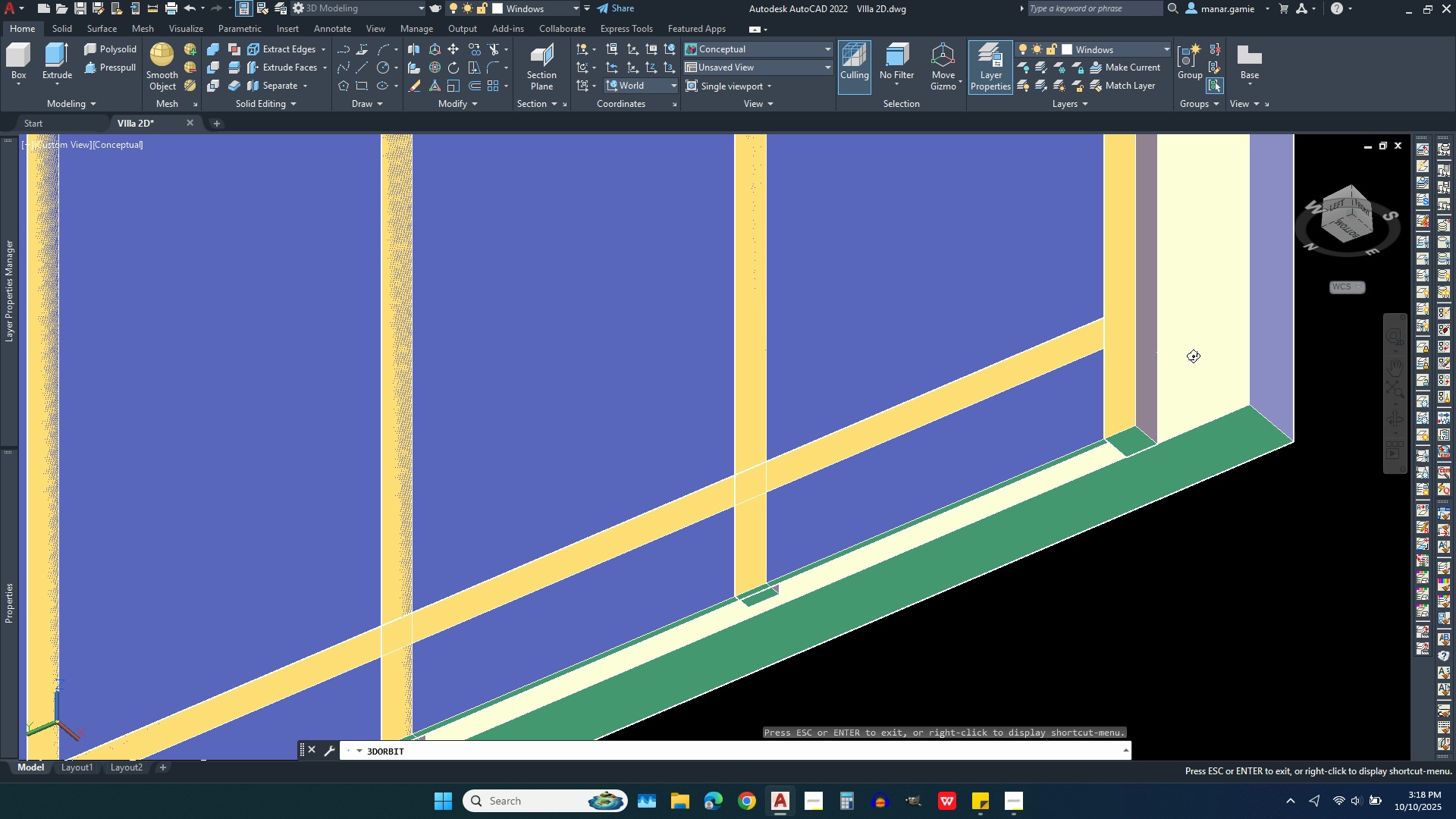 
key(Escape)
 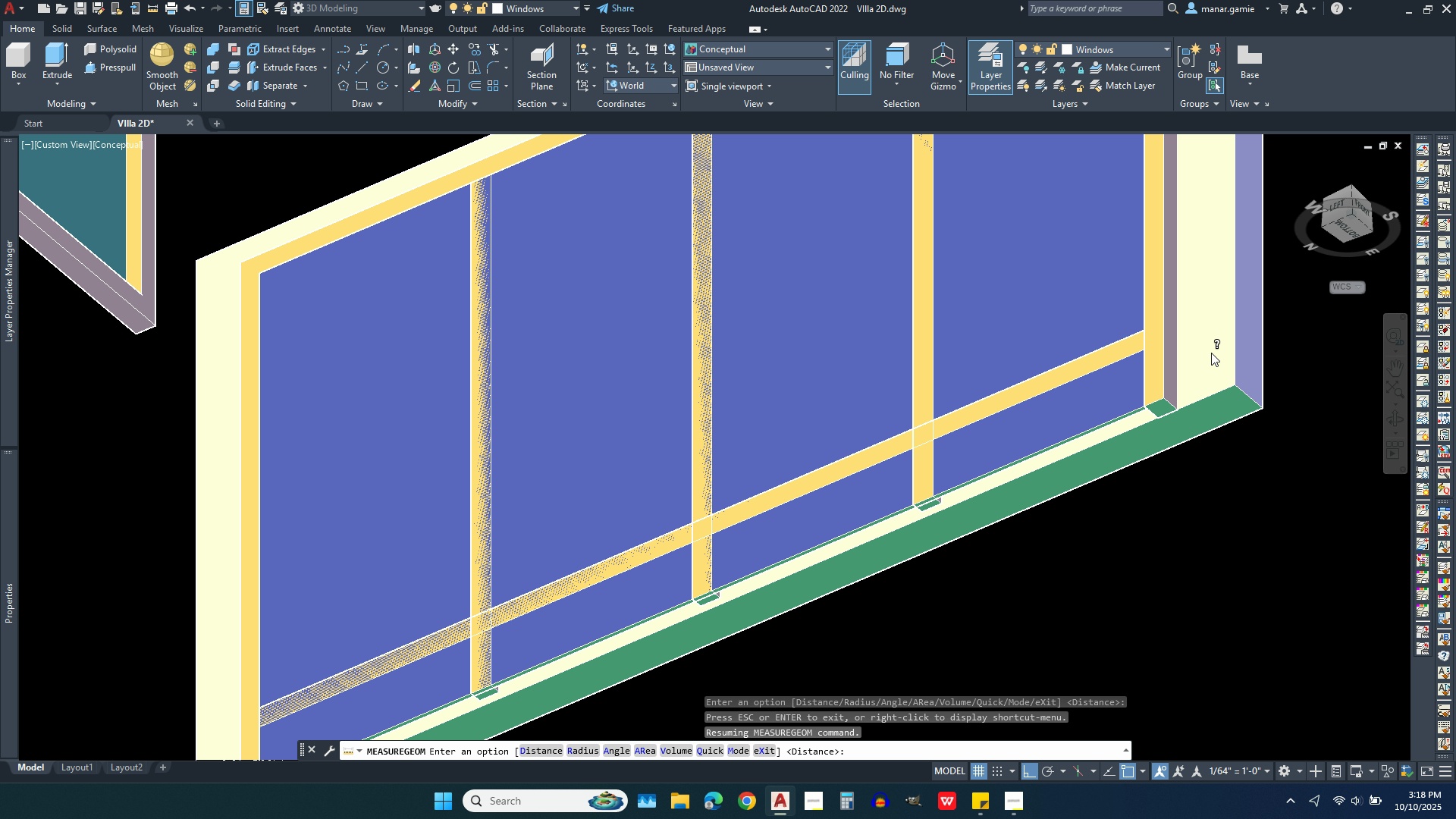 
scroll: coordinate [1211, 355], scroll_direction: down, amount: 2.0
 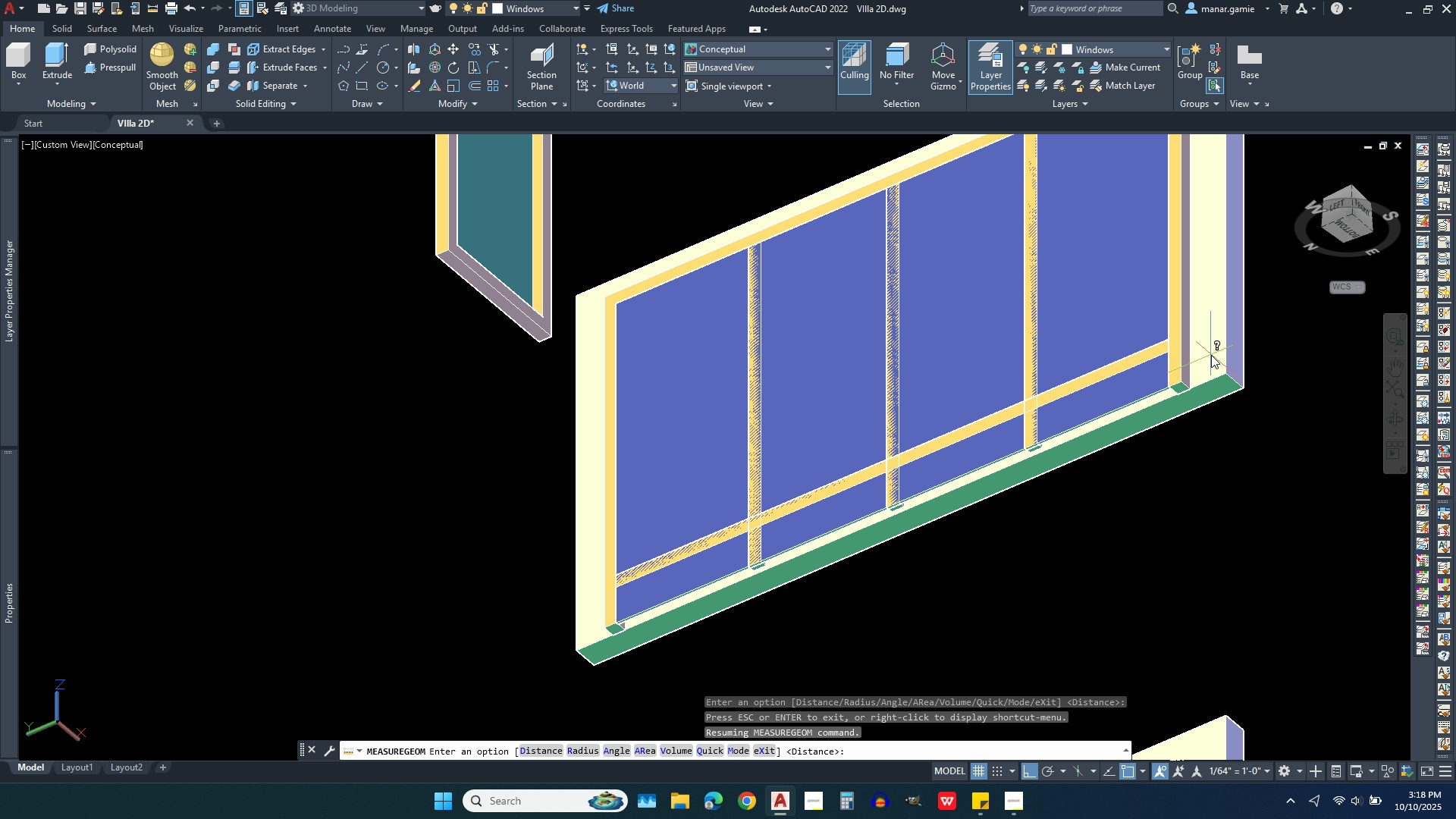 
key(Escape)
 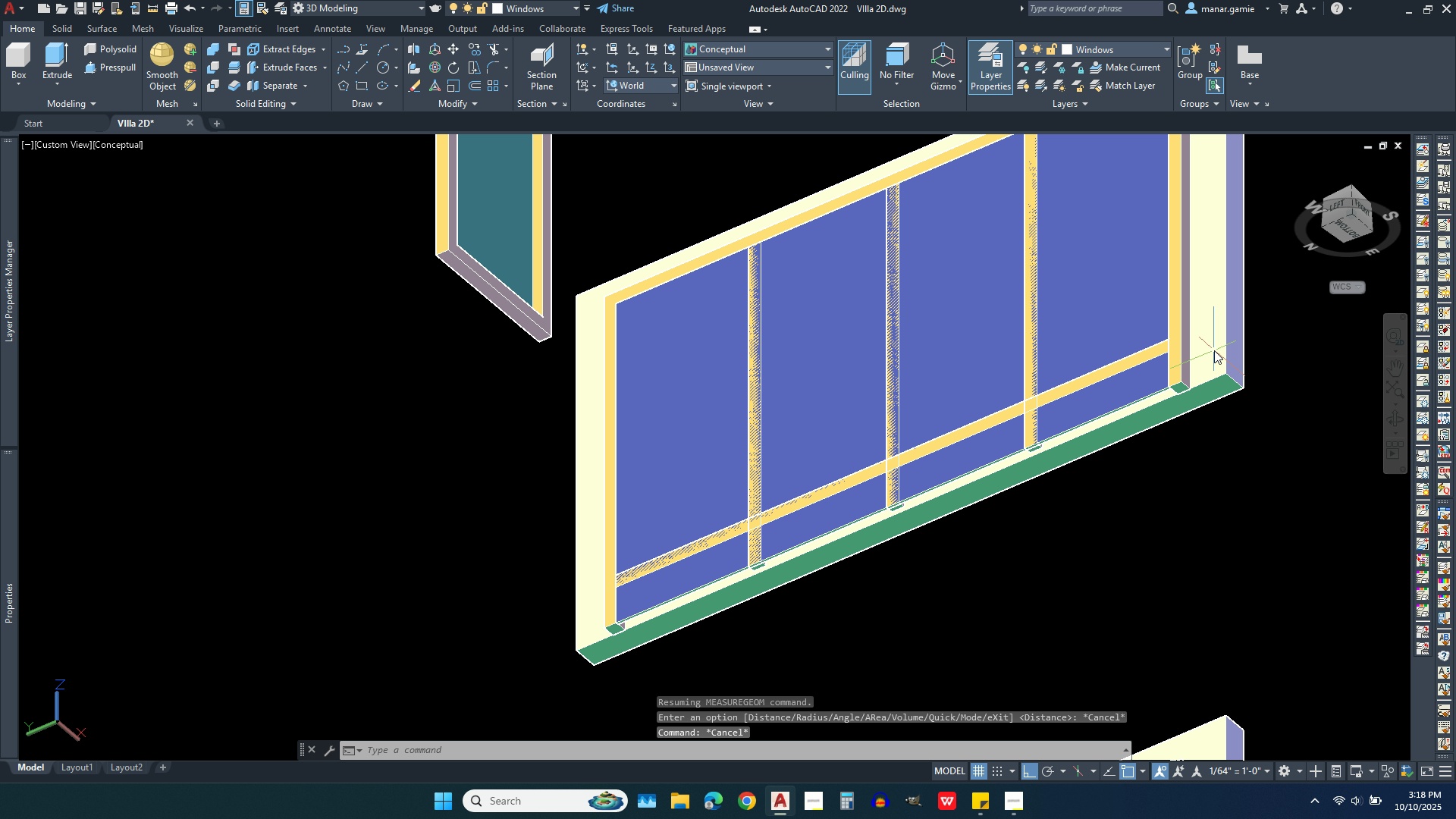 
key(Escape)
 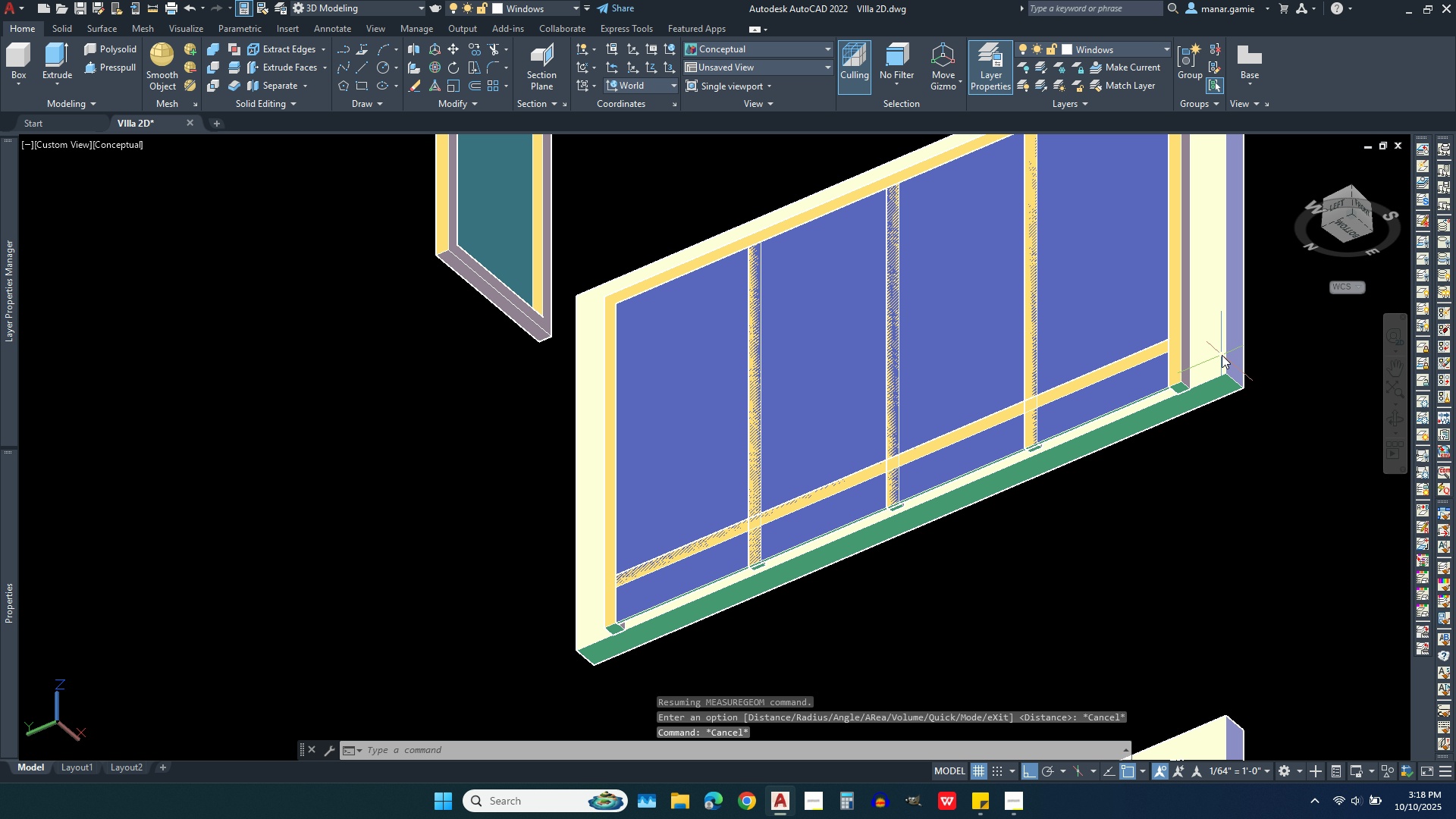 
key(Escape)
 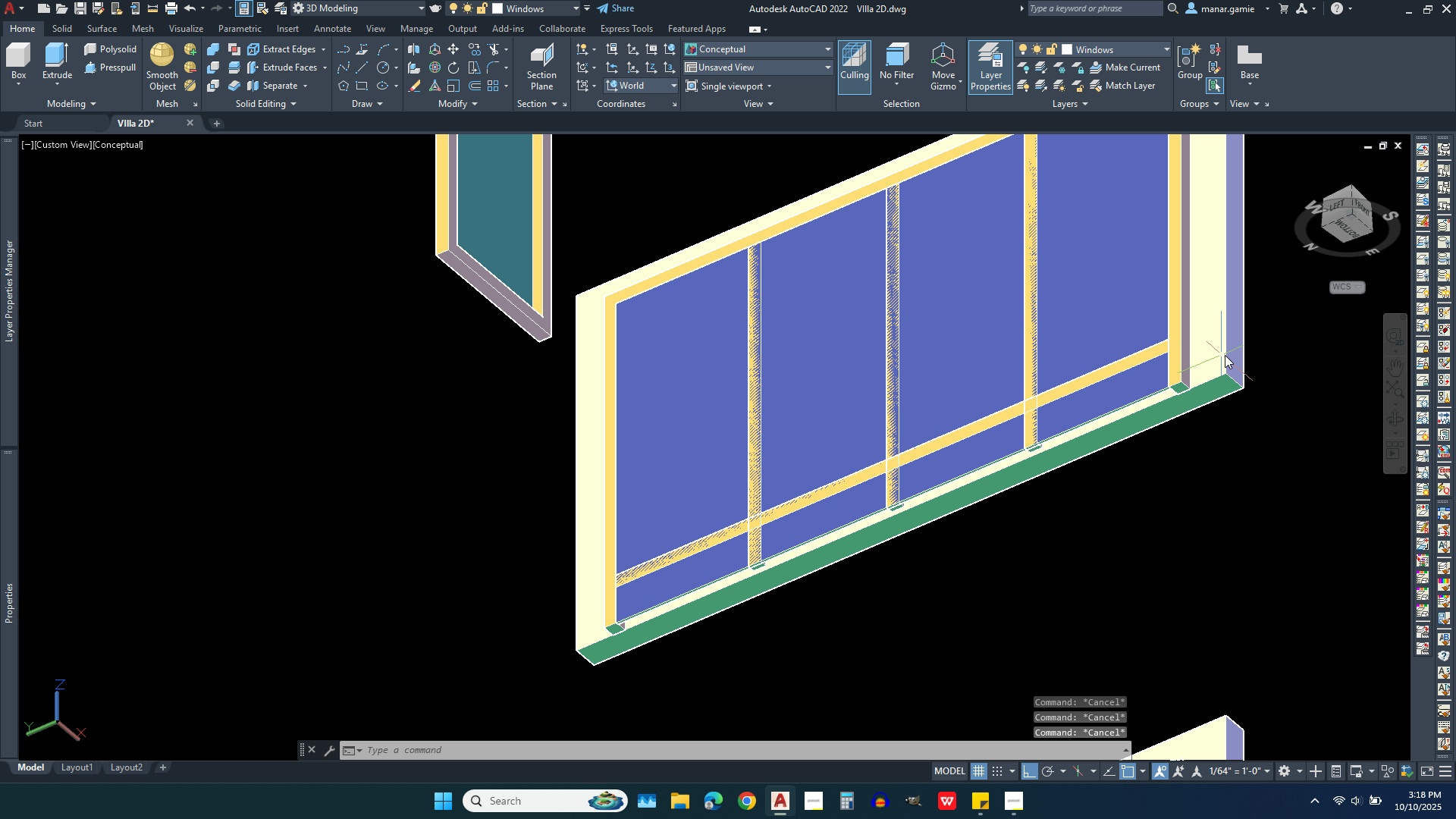 
key(Escape)
 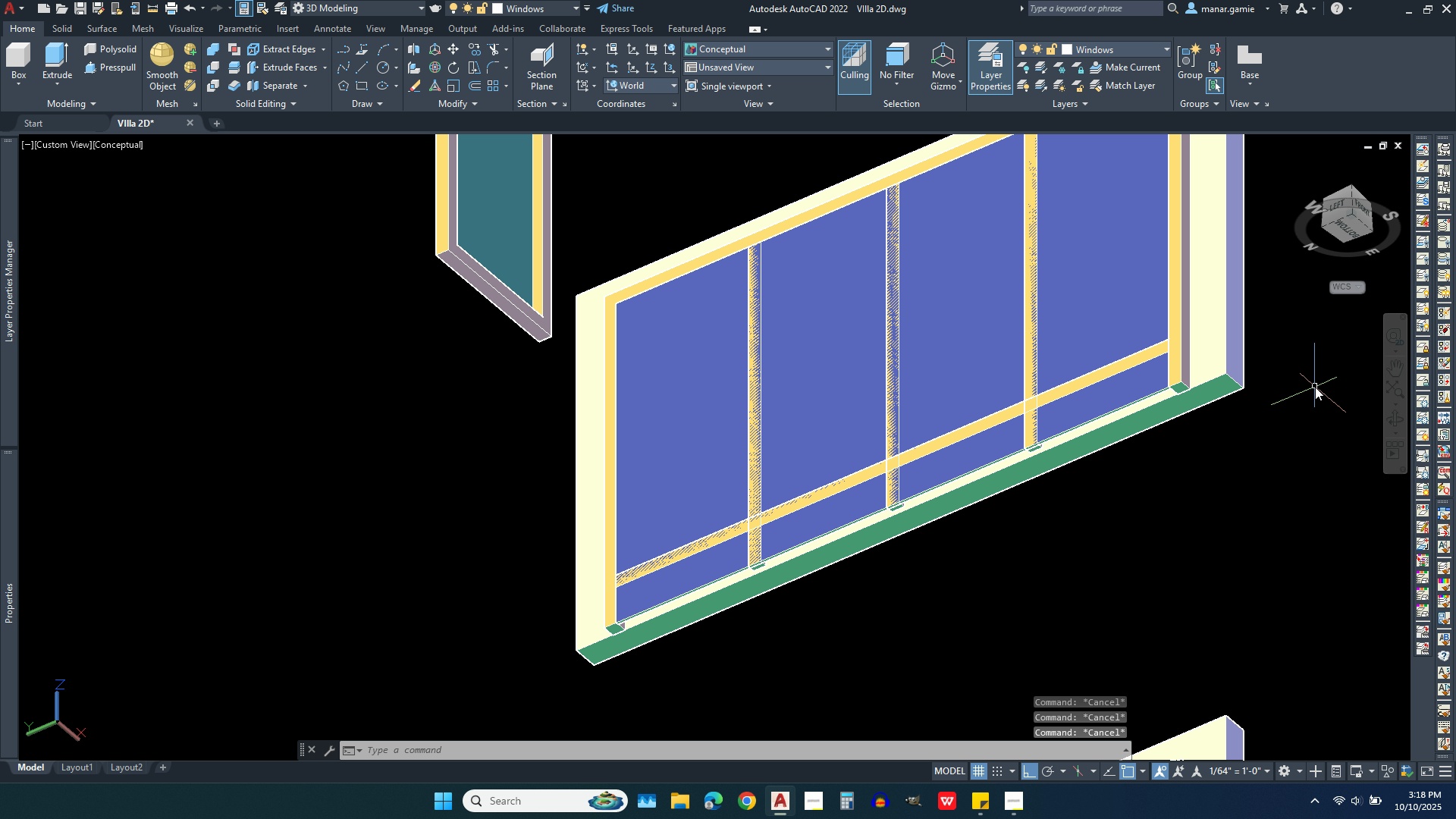 
key(Escape)
 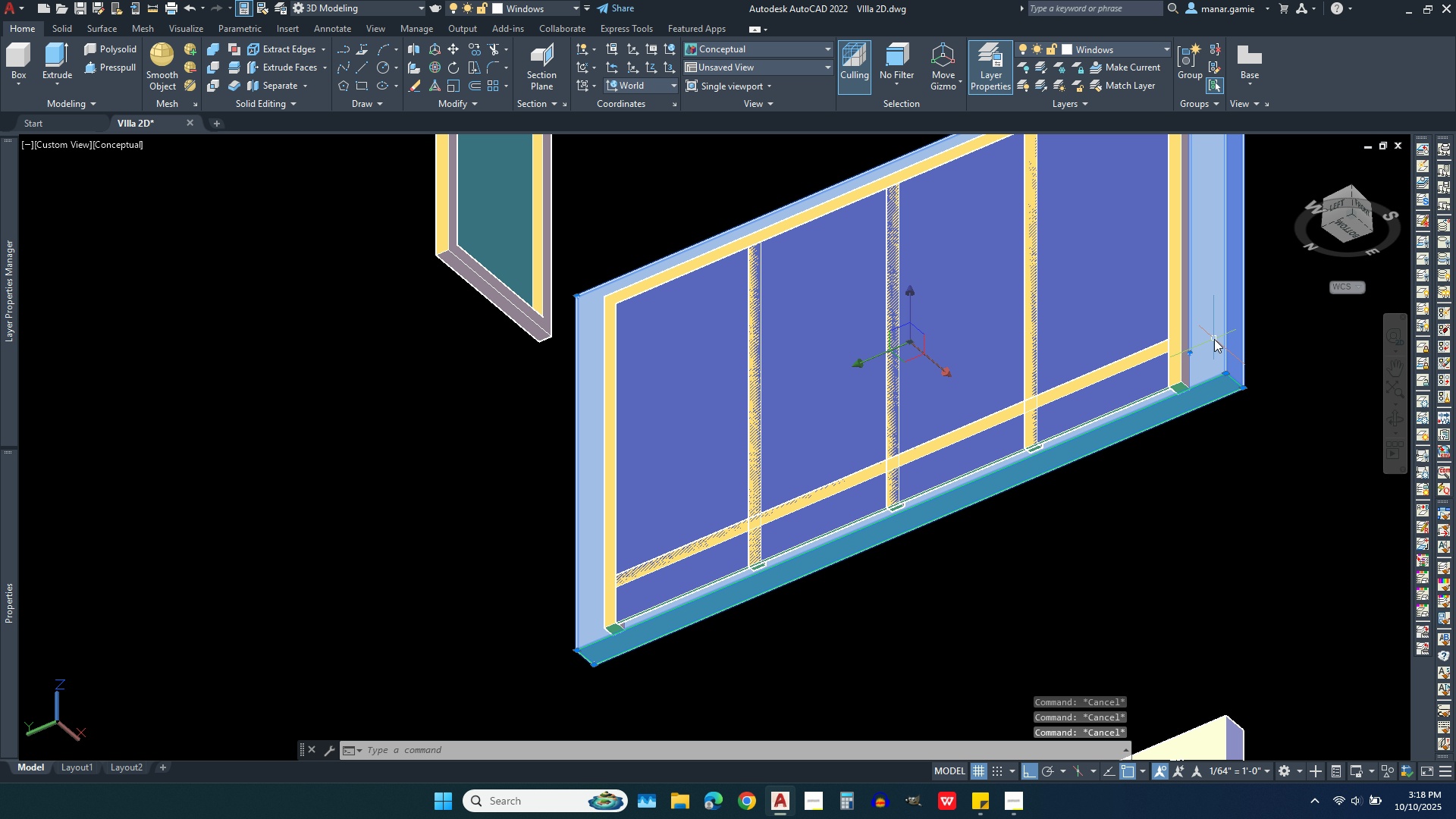 
left_click([1214, 339])
 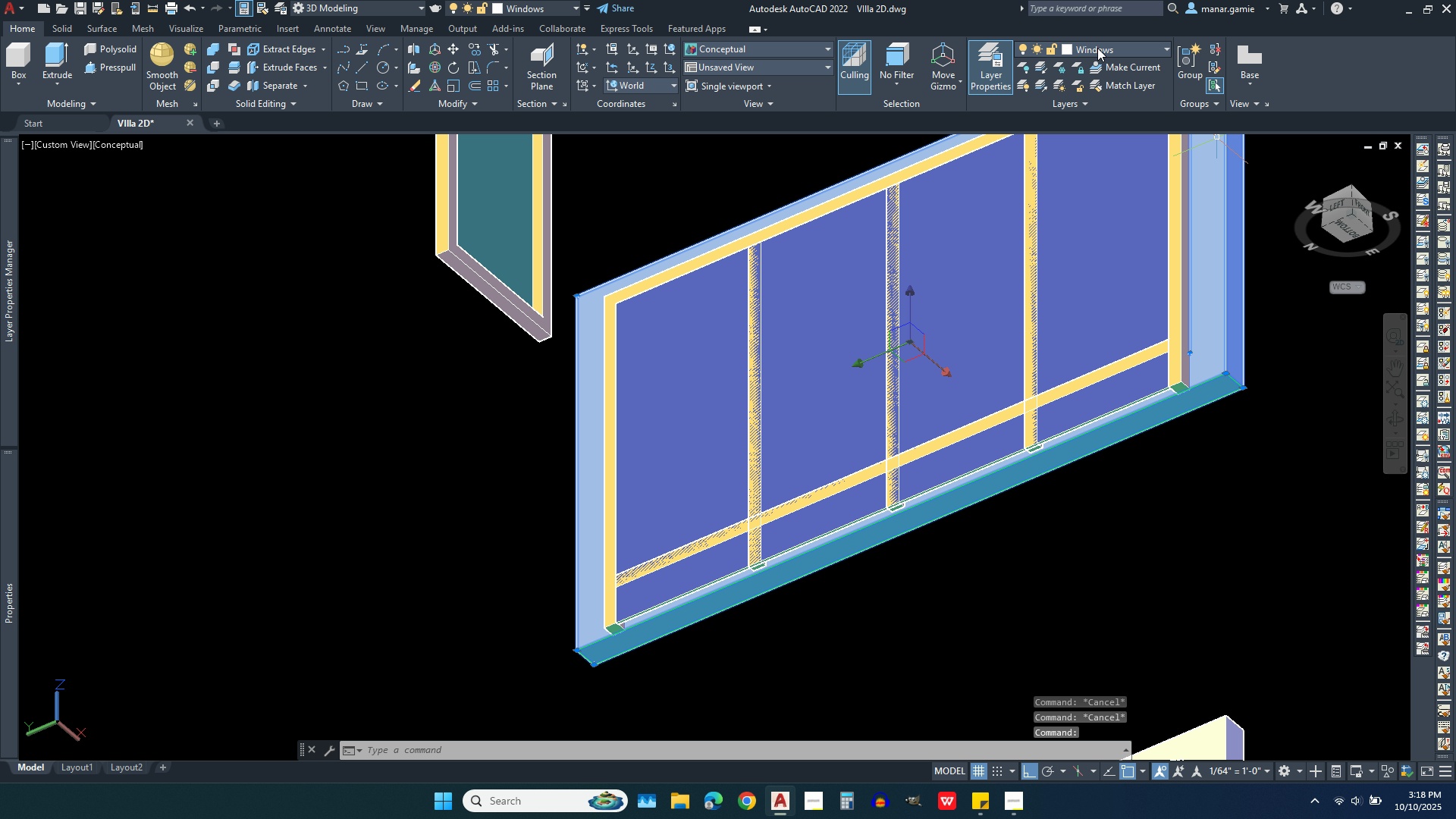 
left_click([1100, 42])
 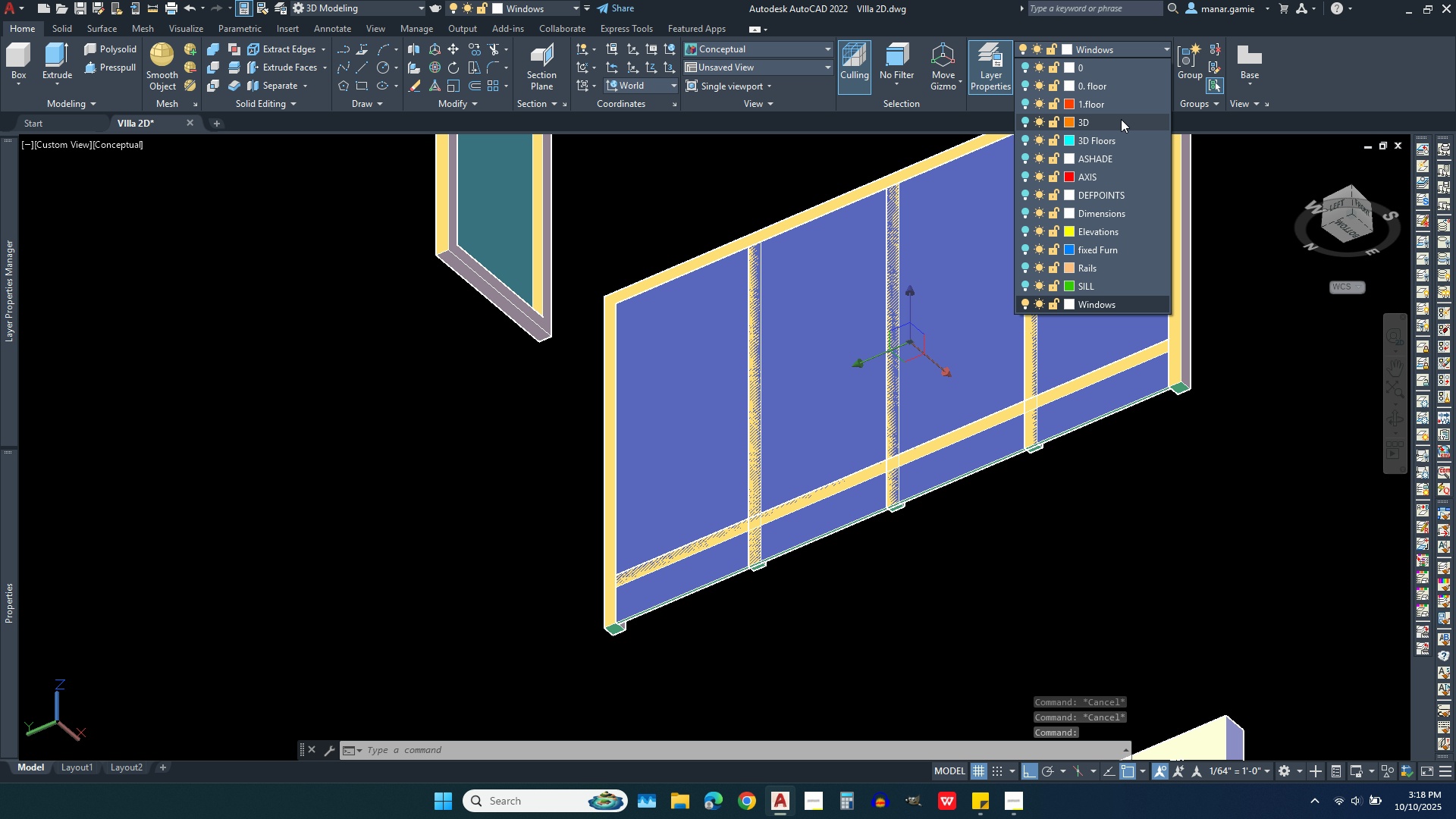 
left_click([1121, 119])
 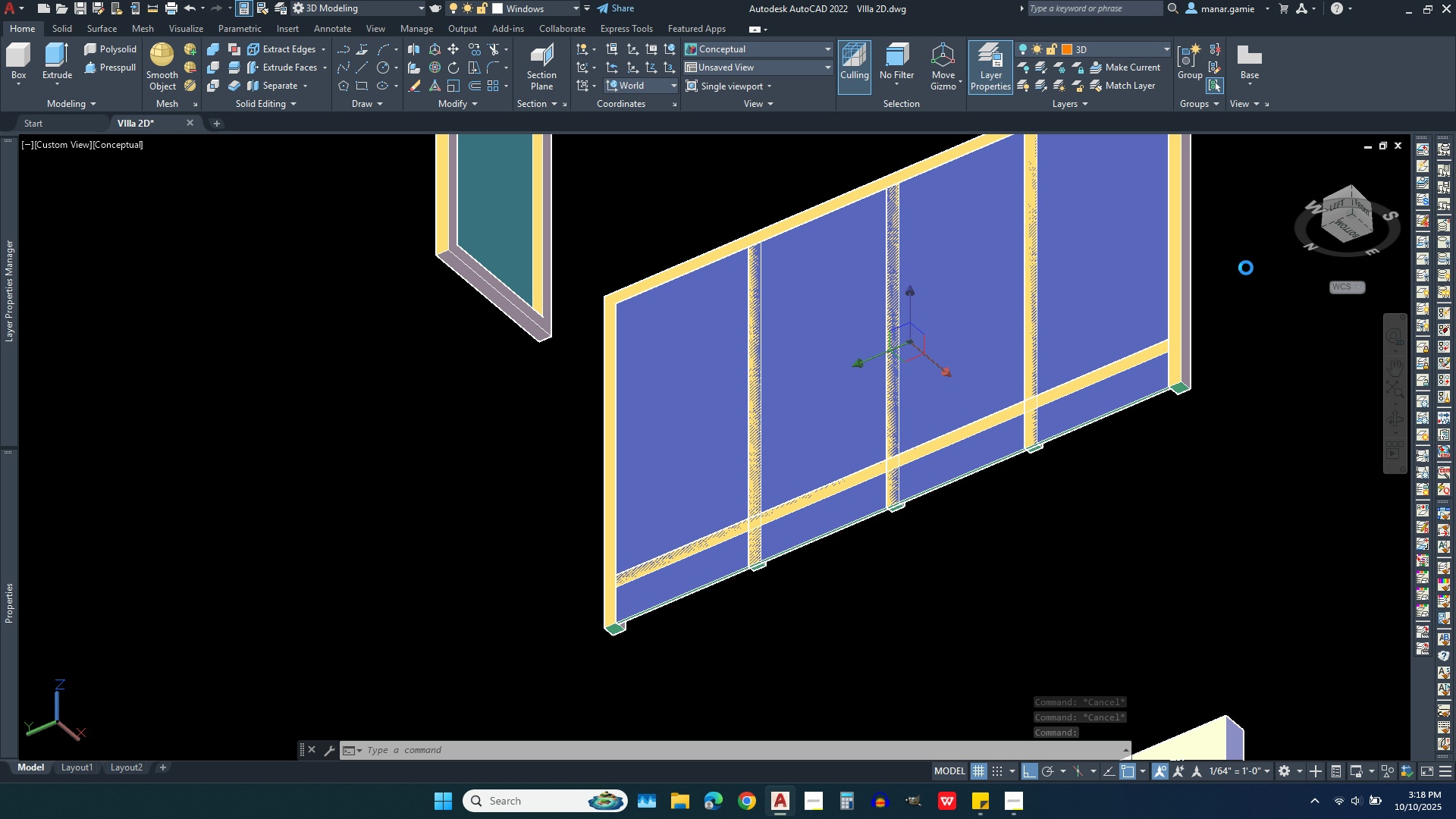 
key(Escape)
 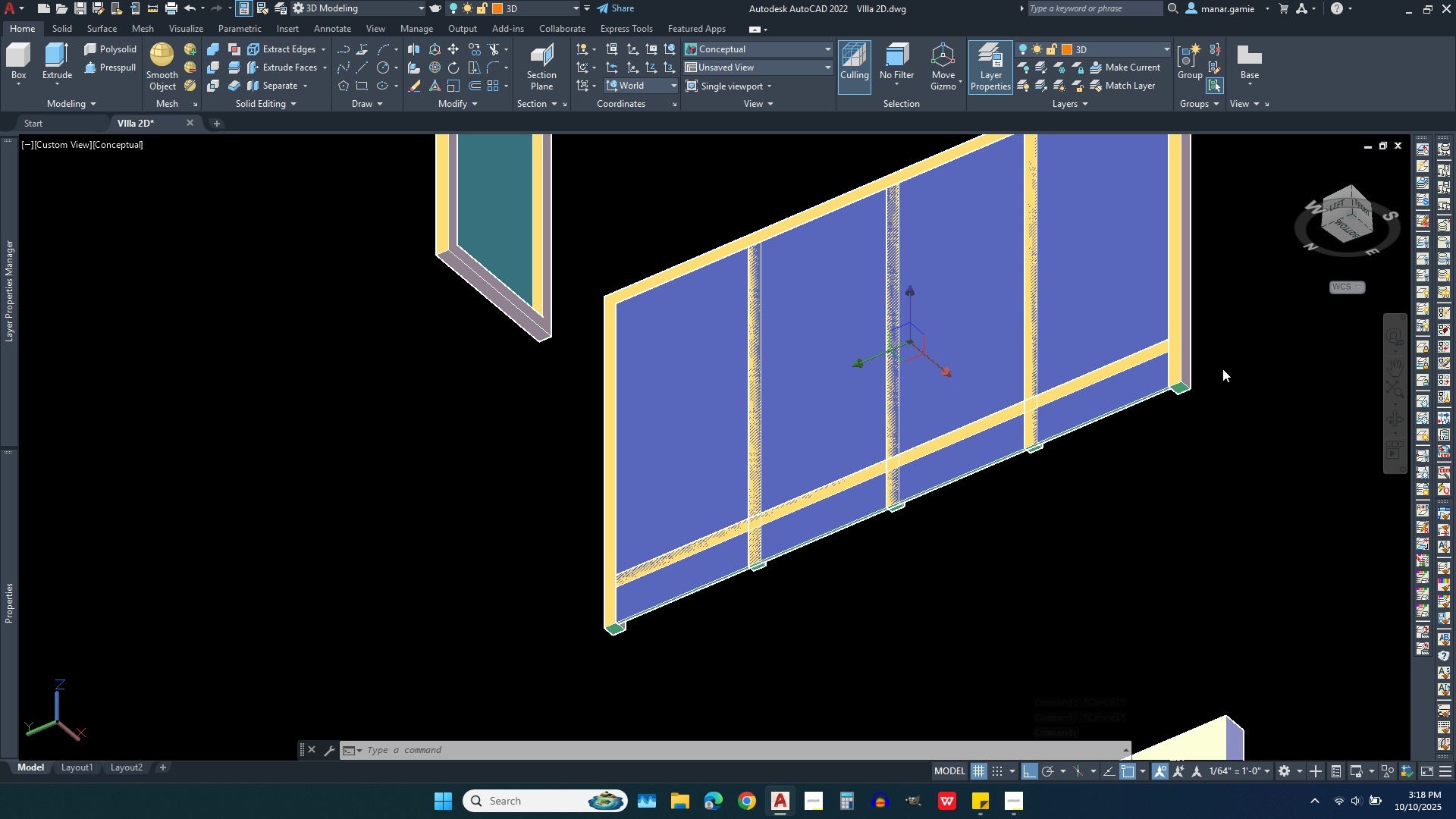 
scroll: coordinate [1219, 371], scroll_direction: up, amount: 4.0
 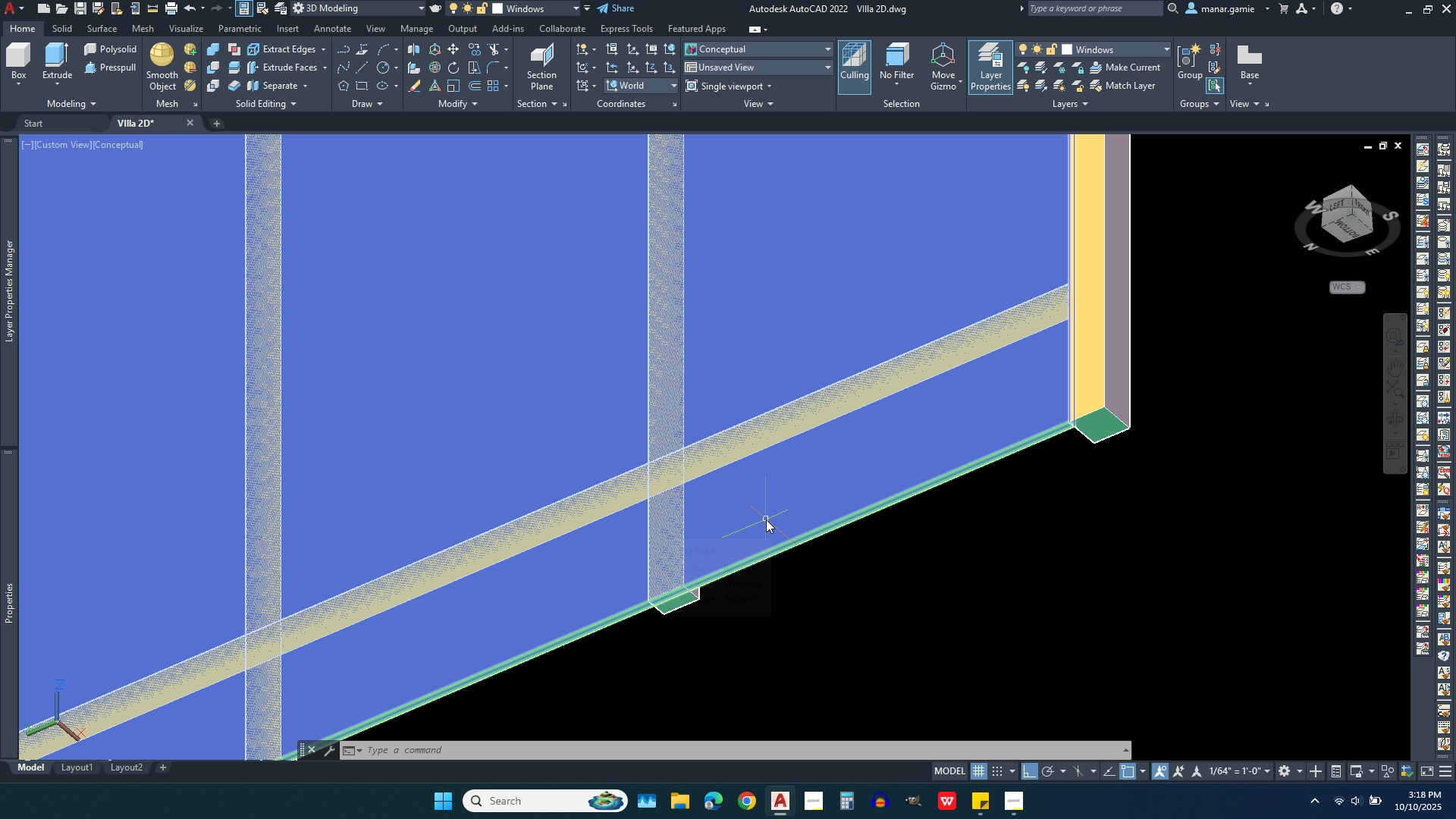 
left_click([758, 522])
 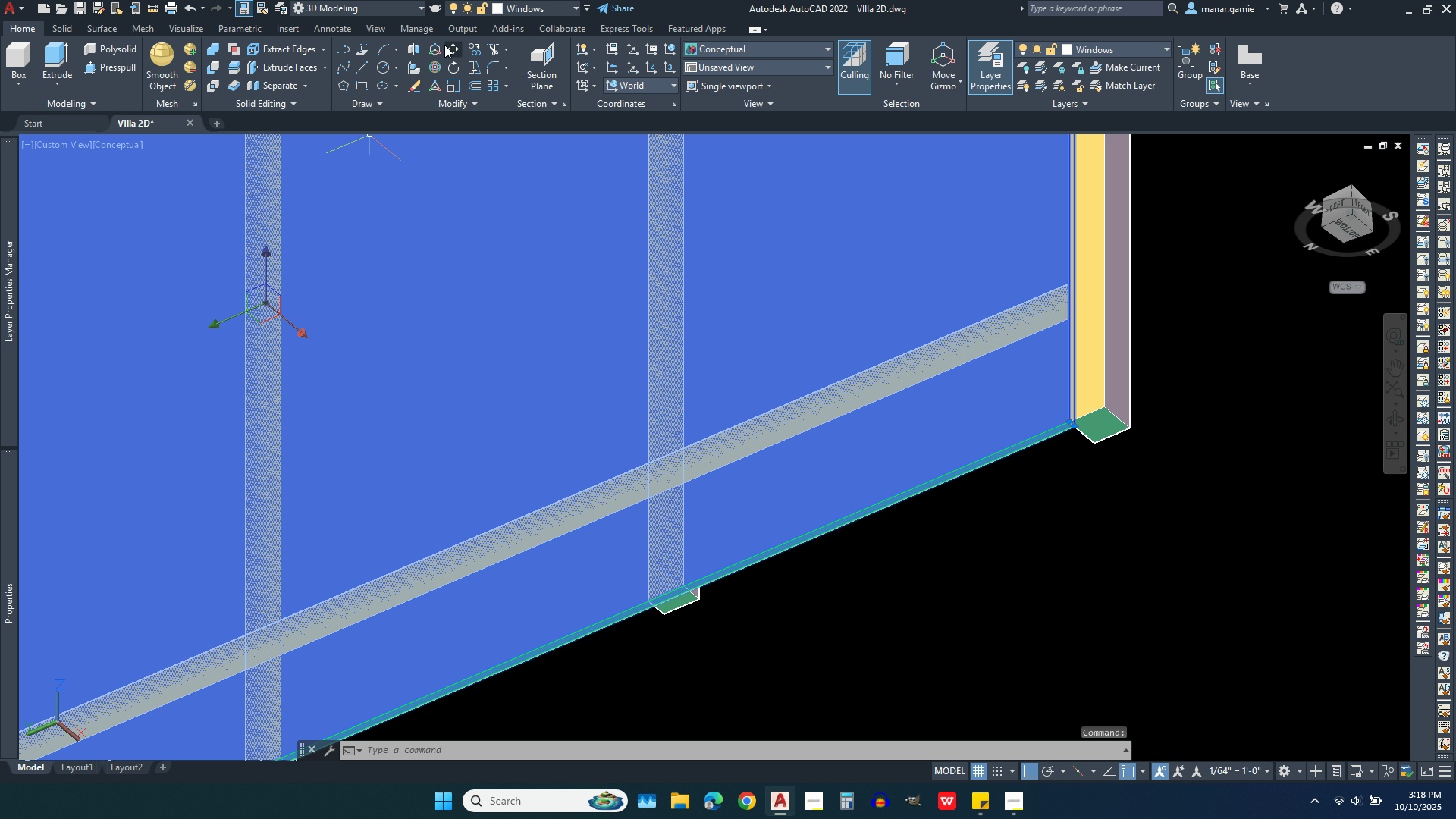 
left_click([455, 47])
 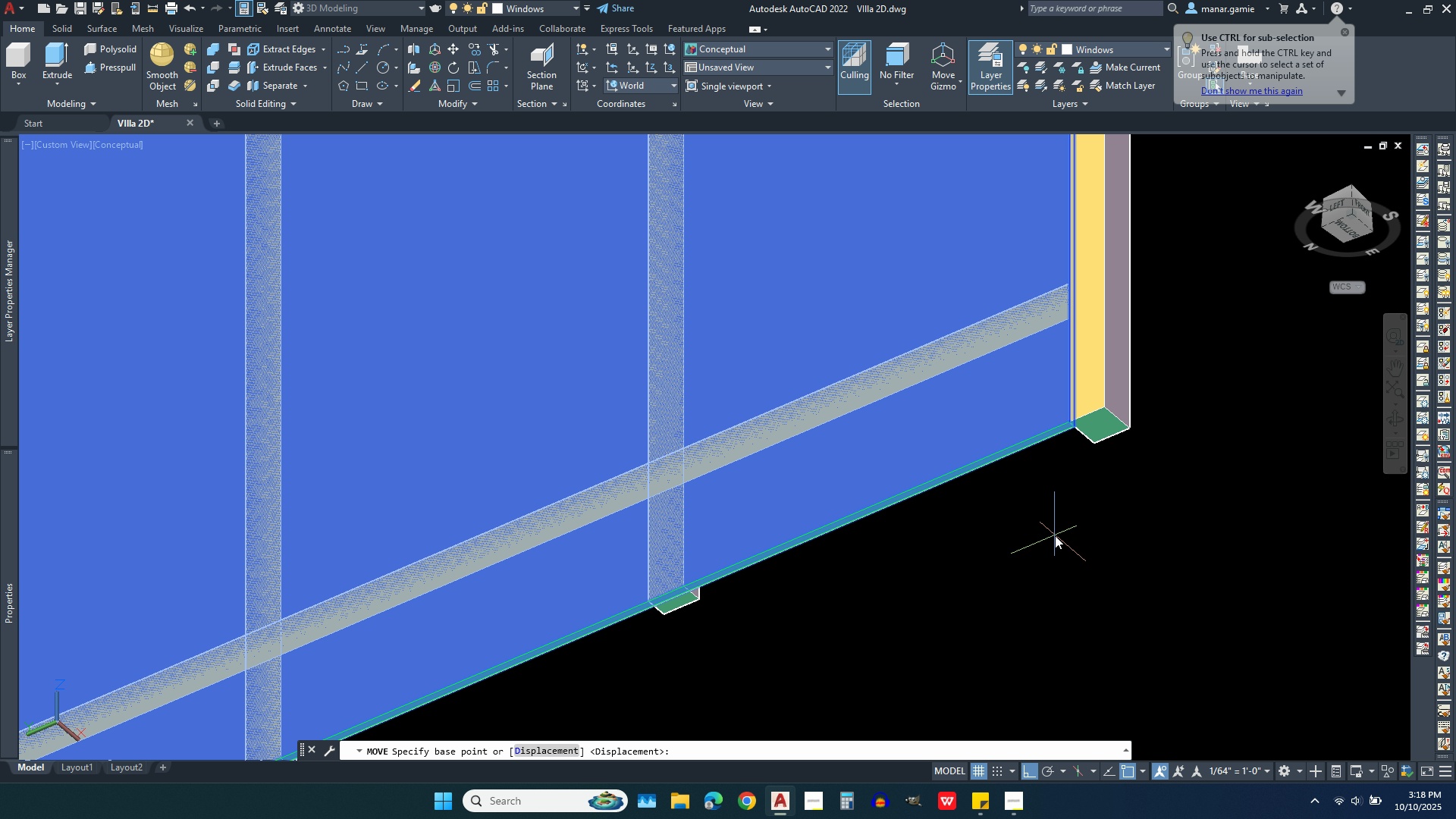 
left_click([1055, 535])
 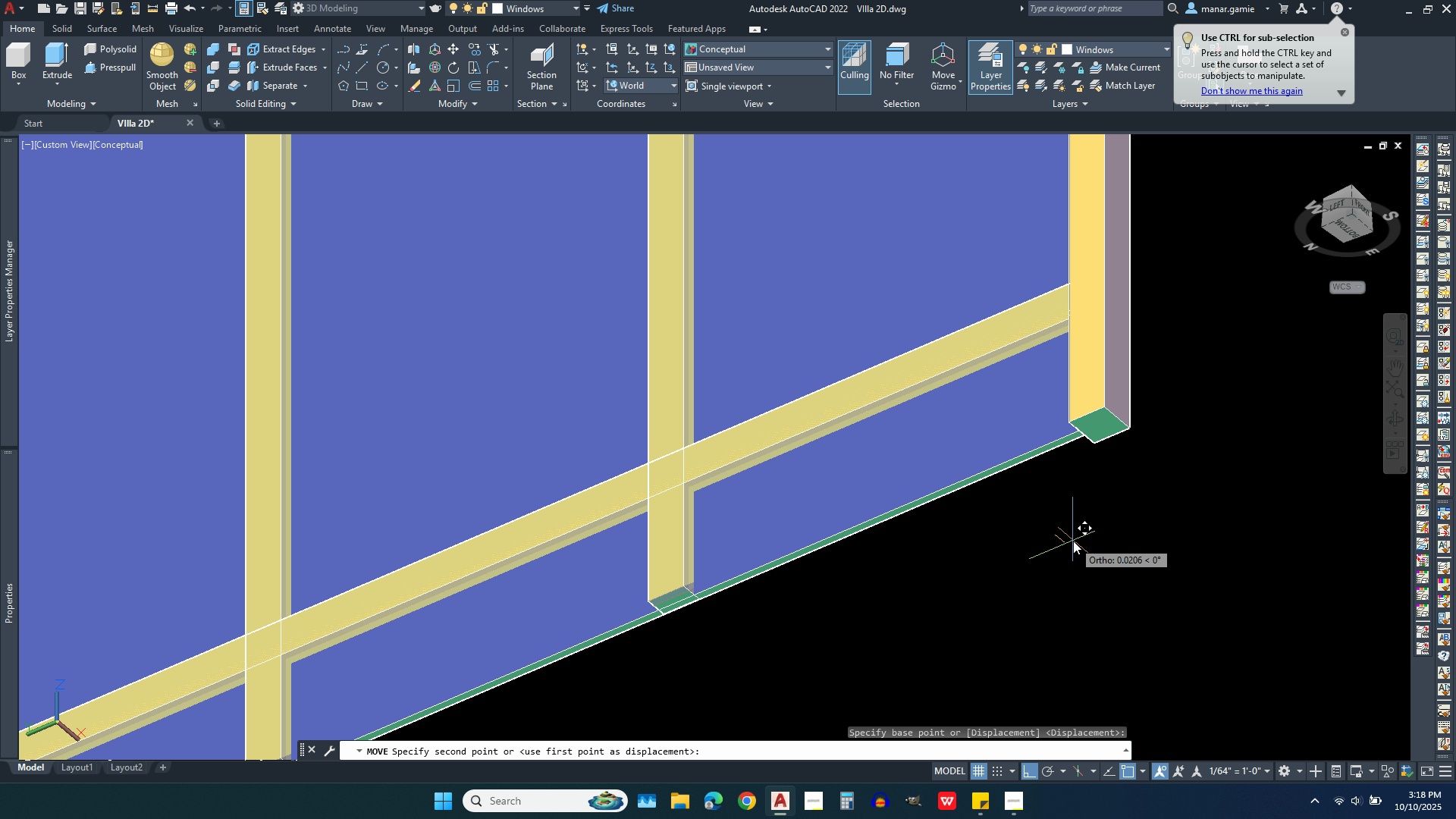 
type(.02)
 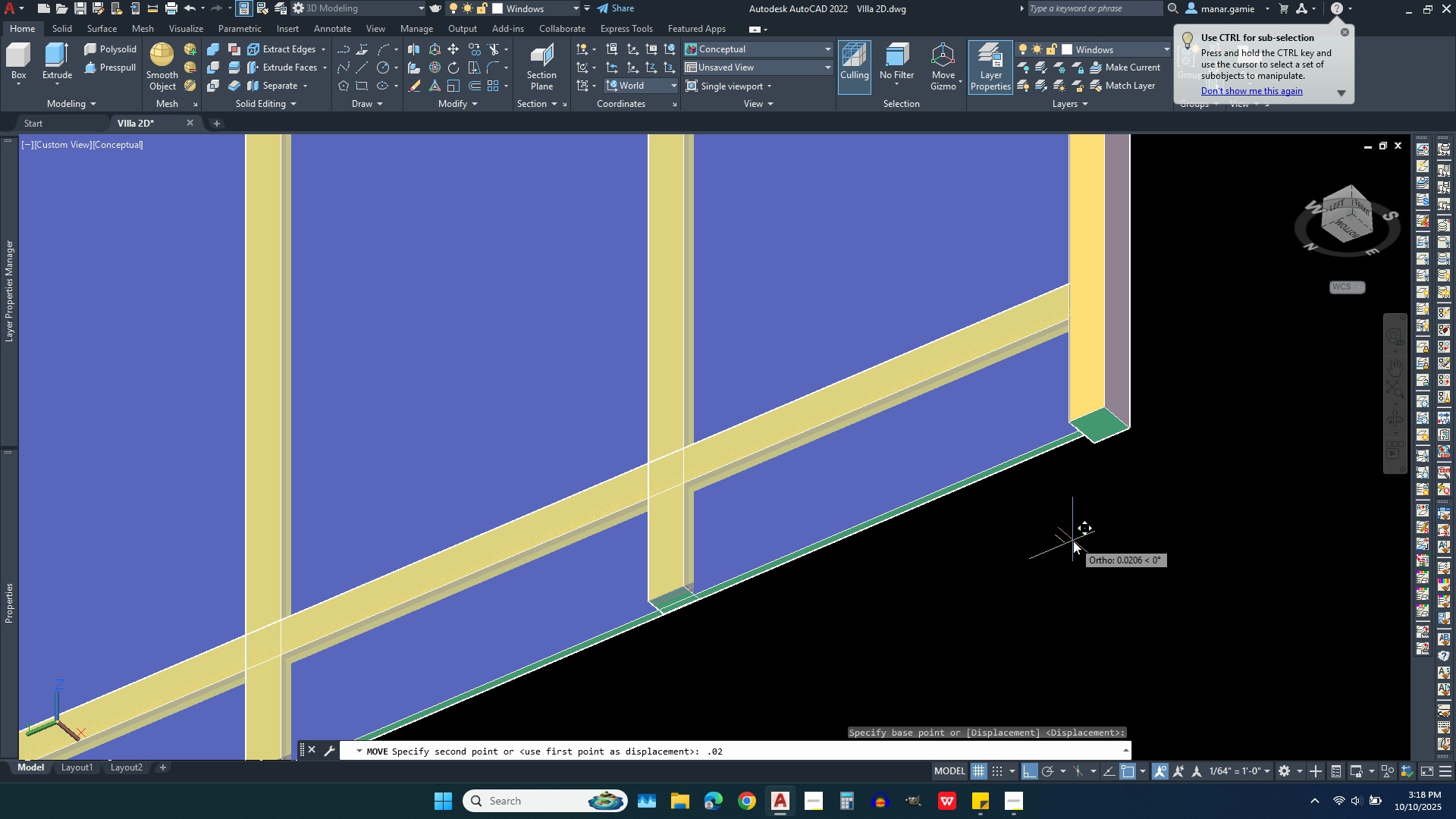 
key(Enter)
 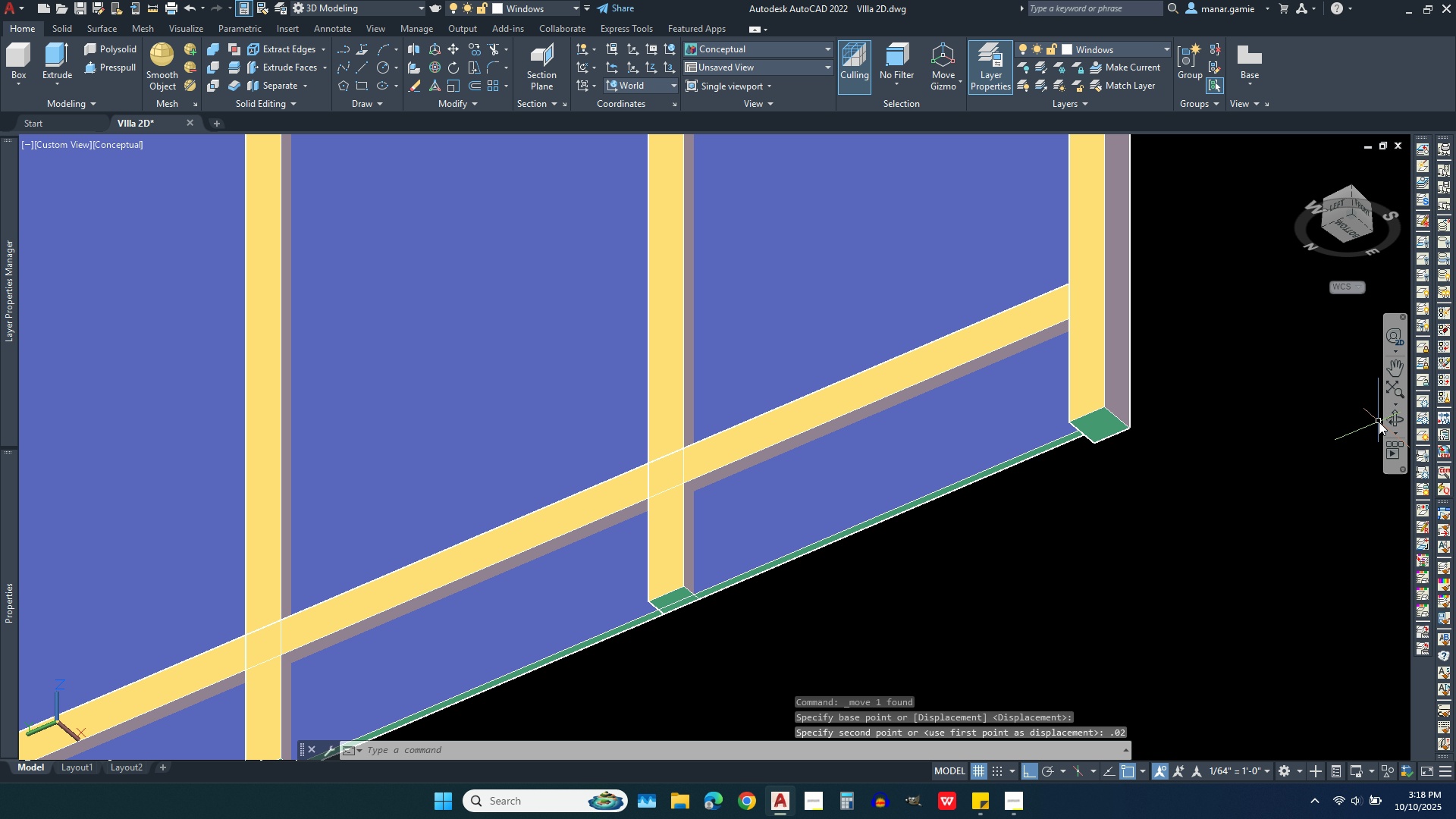 
left_click([1392, 422])
 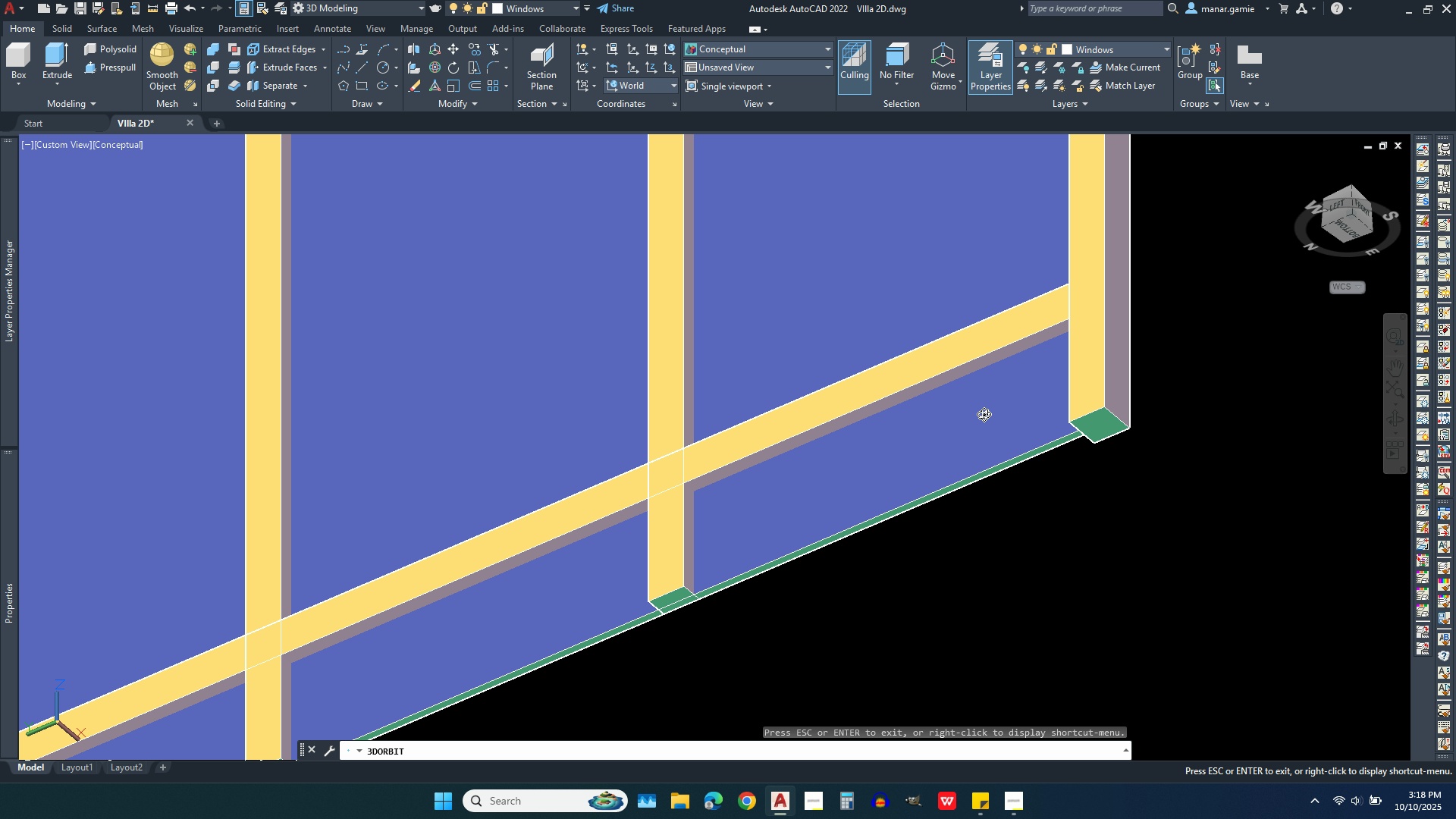 
left_click_drag(start_coordinate=[984, 414], to_coordinate=[936, 411])
 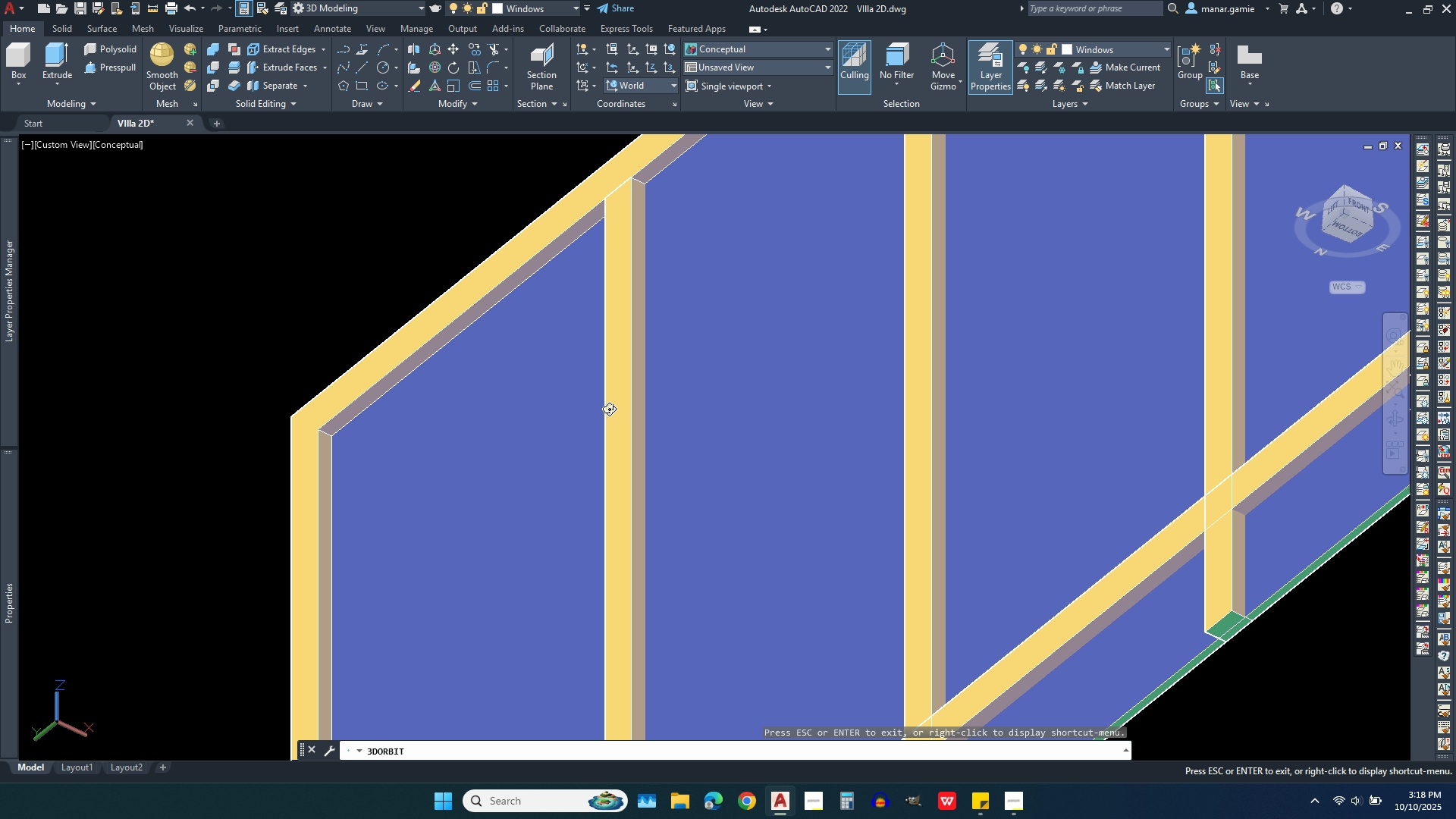 
scroll: coordinate [641, 464], scroll_direction: down, amount: 9.0
 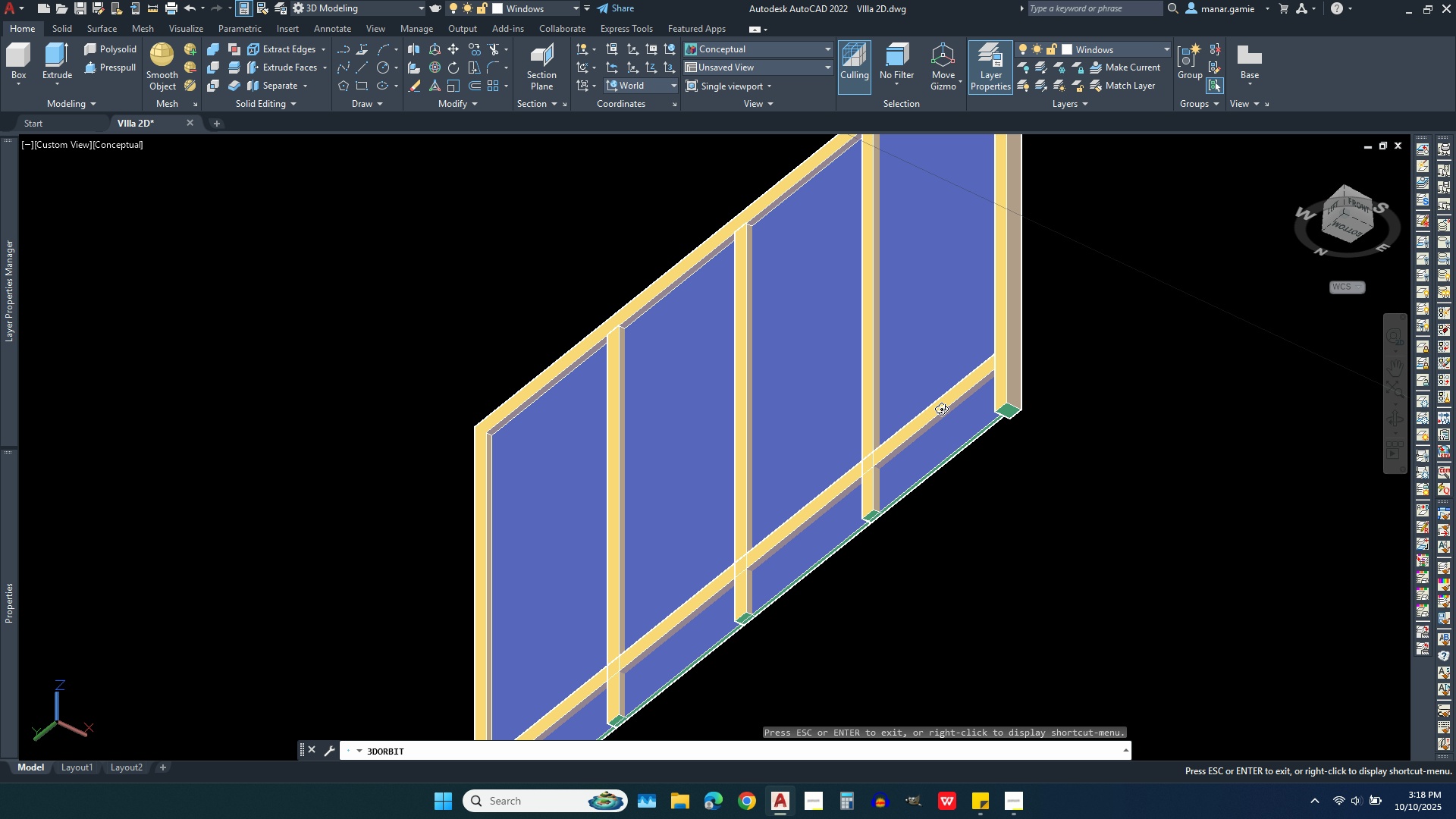 
left_click_drag(start_coordinate=[943, 409], to_coordinate=[837, 419])
 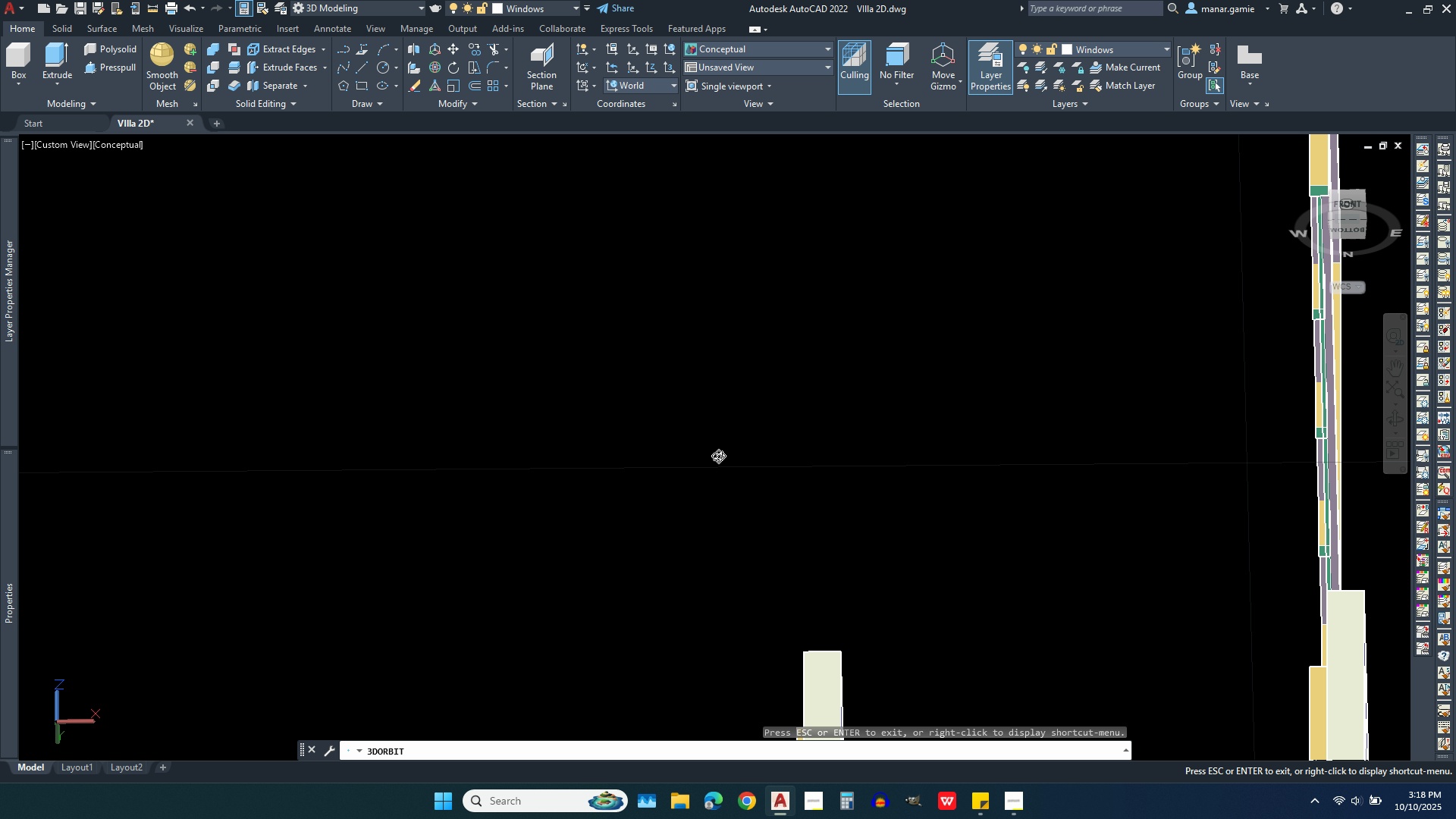 
scroll: coordinate [718, 456], scroll_direction: down, amount: 3.0
 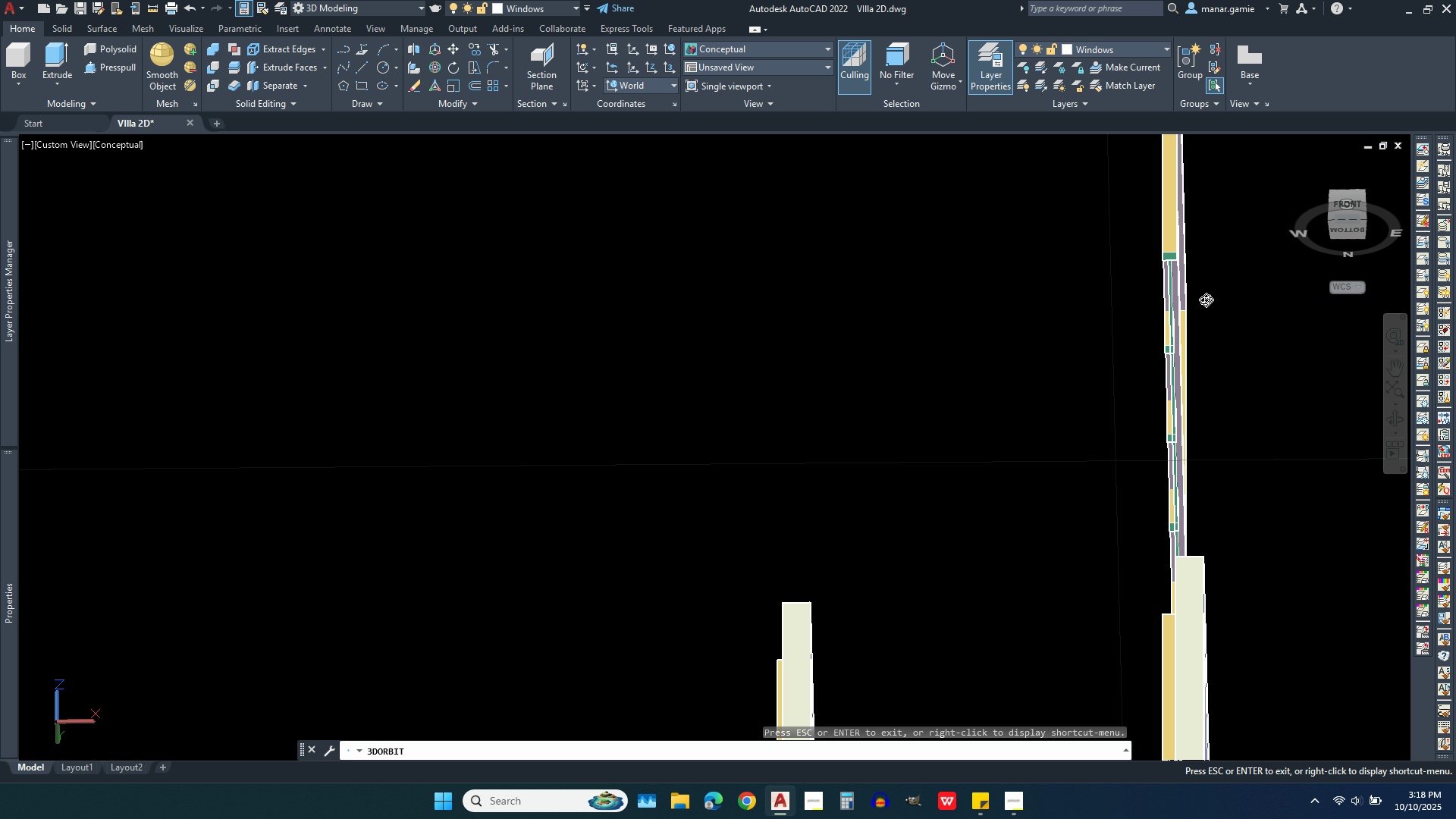 
scroll: coordinate [1175, 300], scroll_direction: up, amount: 15.0
 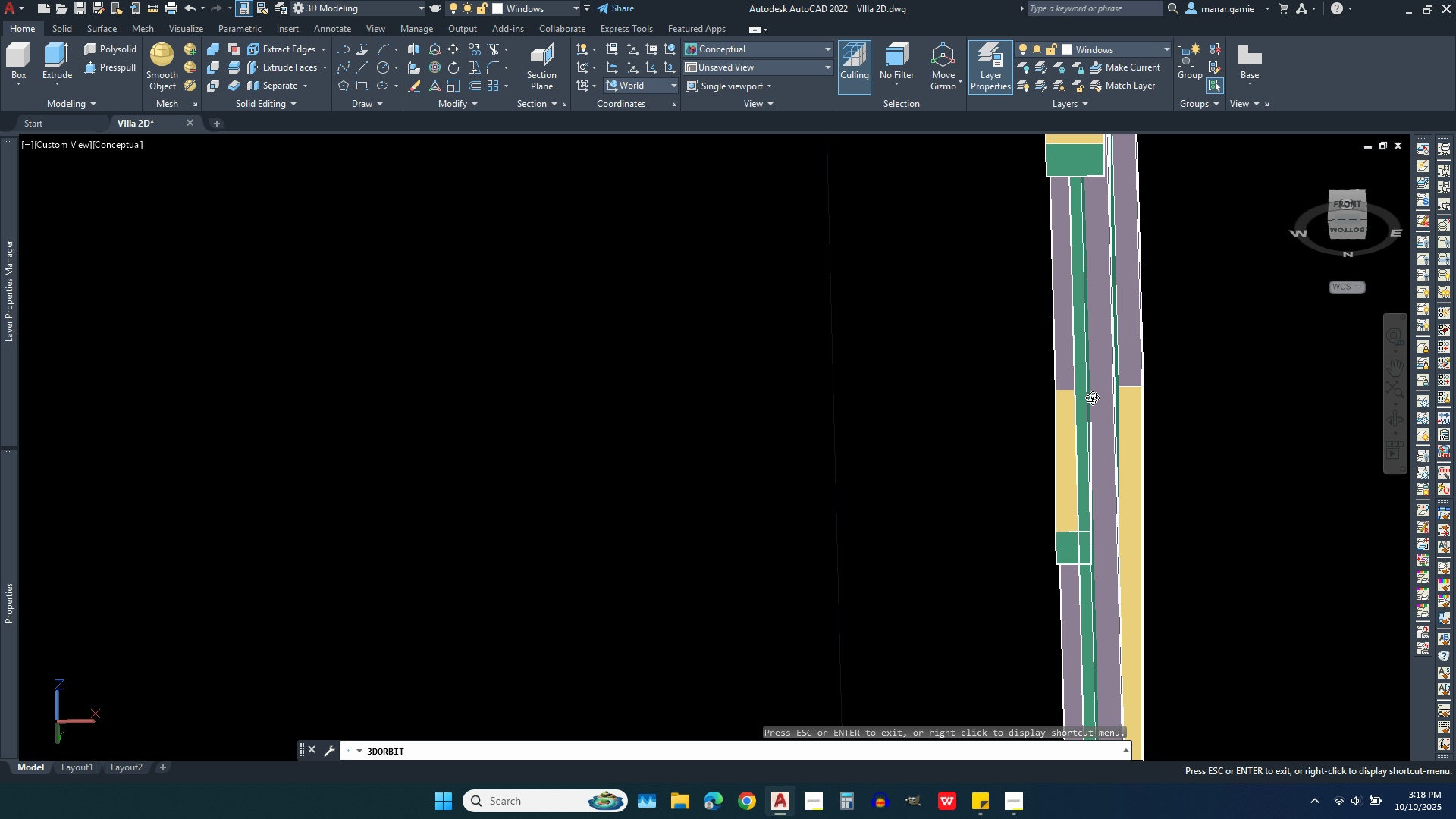 
left_click_drag(start_coordinate=[1081, 403], to_coordinate=[1100, 408])
 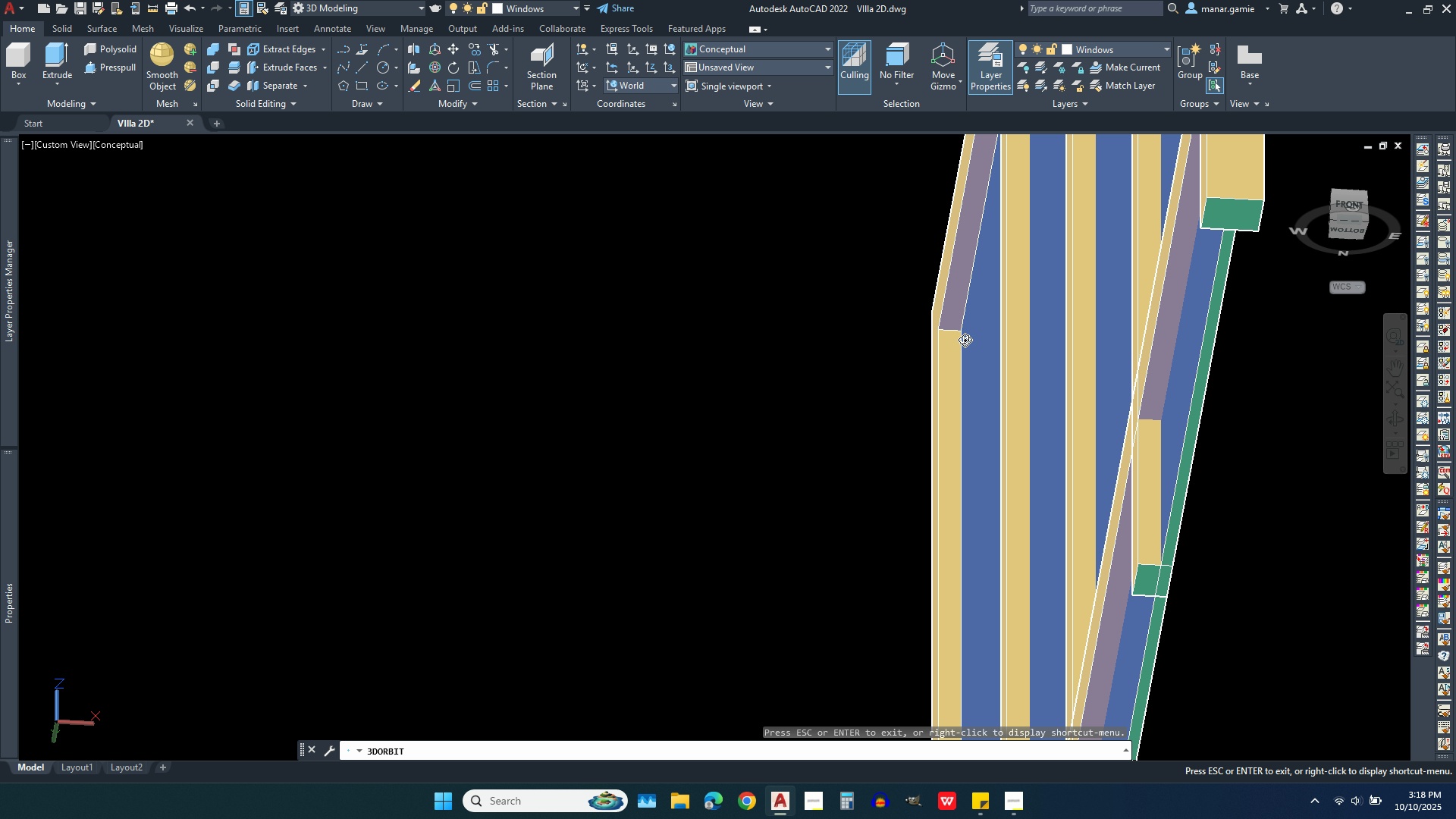 
scroll: coordinate [957, 326], scroll_direction: down, amount: 8.0
 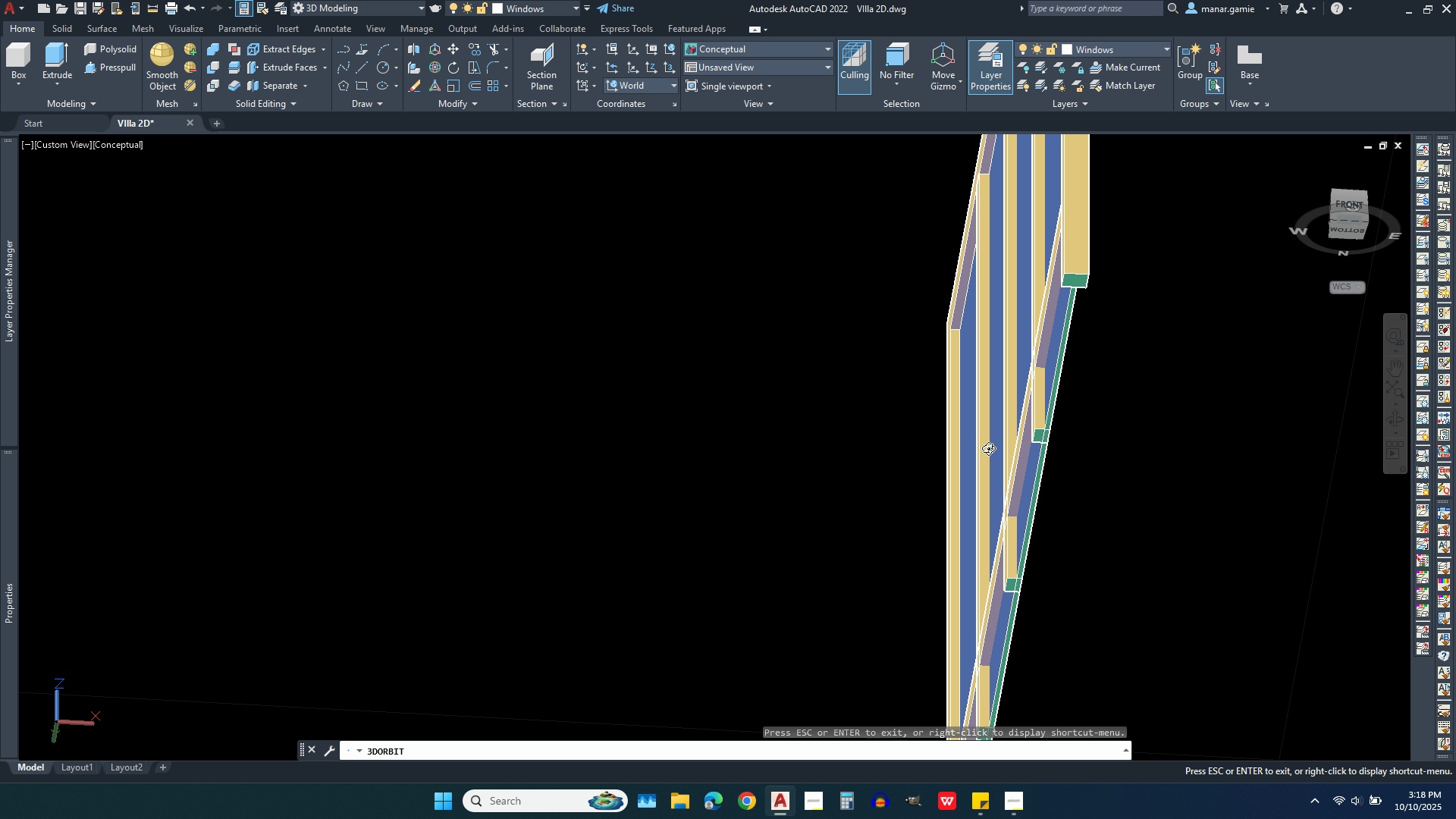 
scroll: coordinate [1028, 592], scroll_direction: up, amount: 11.0
 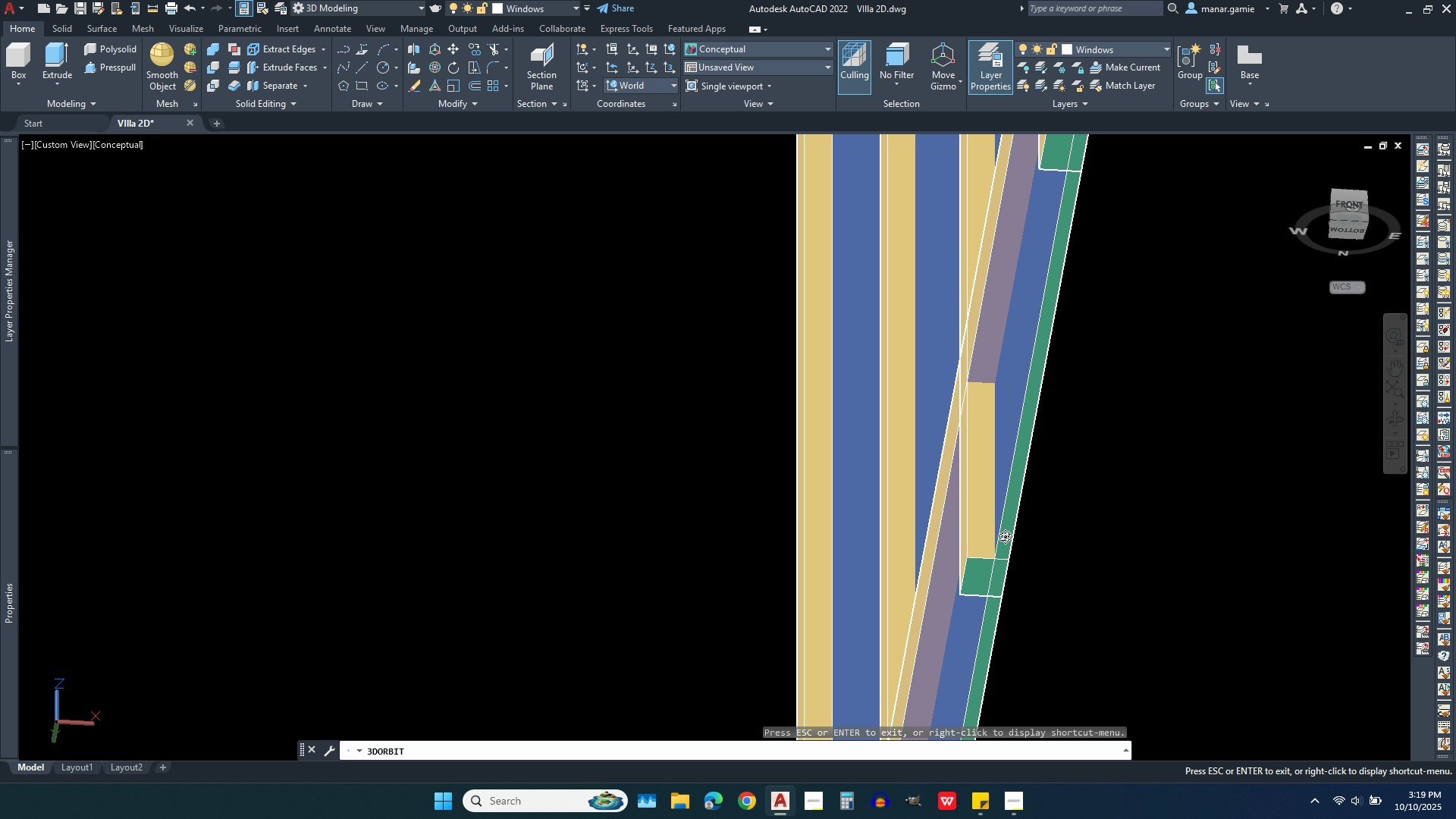 
left_click_drag(start_coordinate=[991, 517], to_coordinate=[954, 507])
 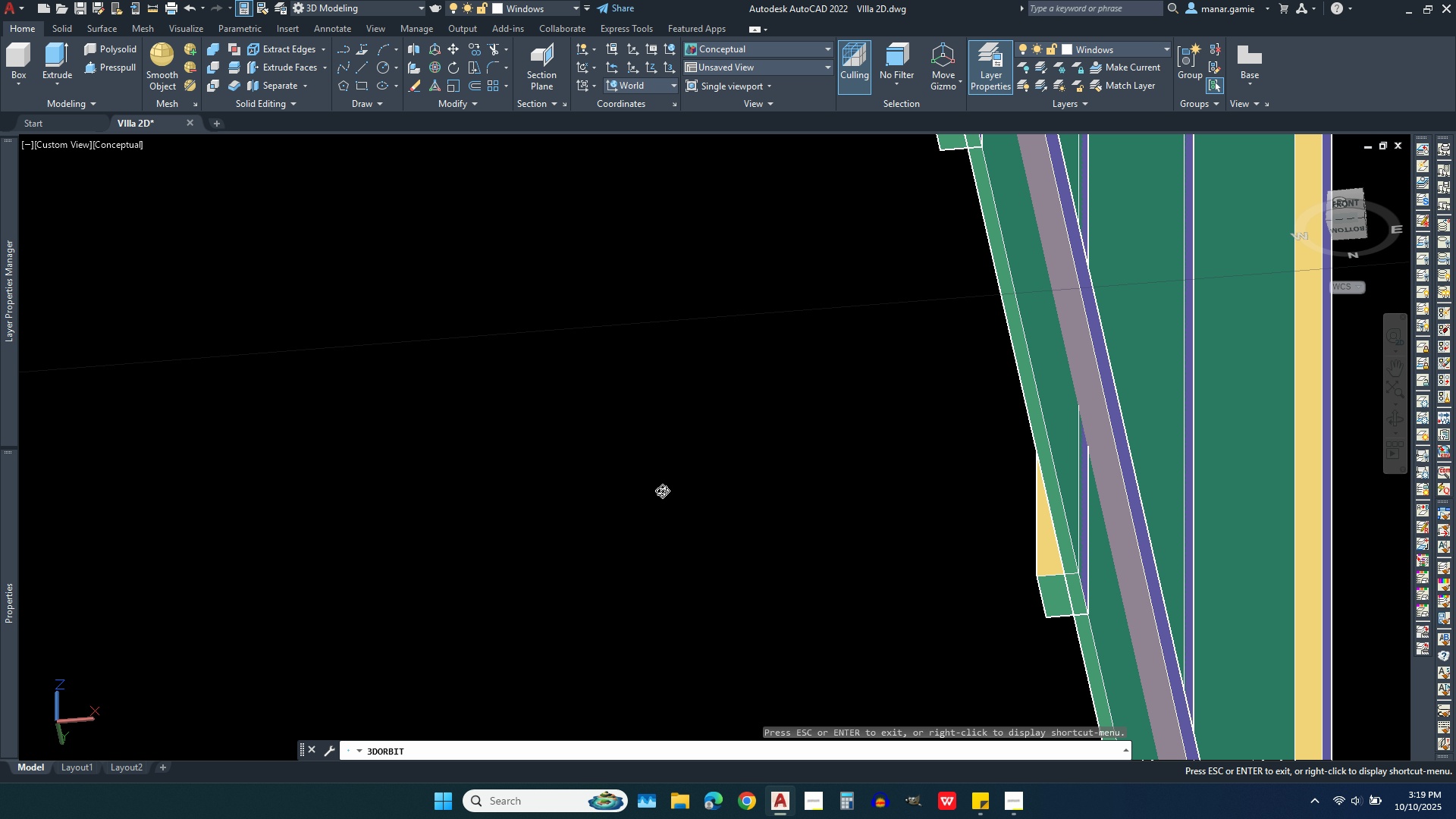 
scroll: coordinate [601, 409], scroll_direction: down, amount: 39.0
 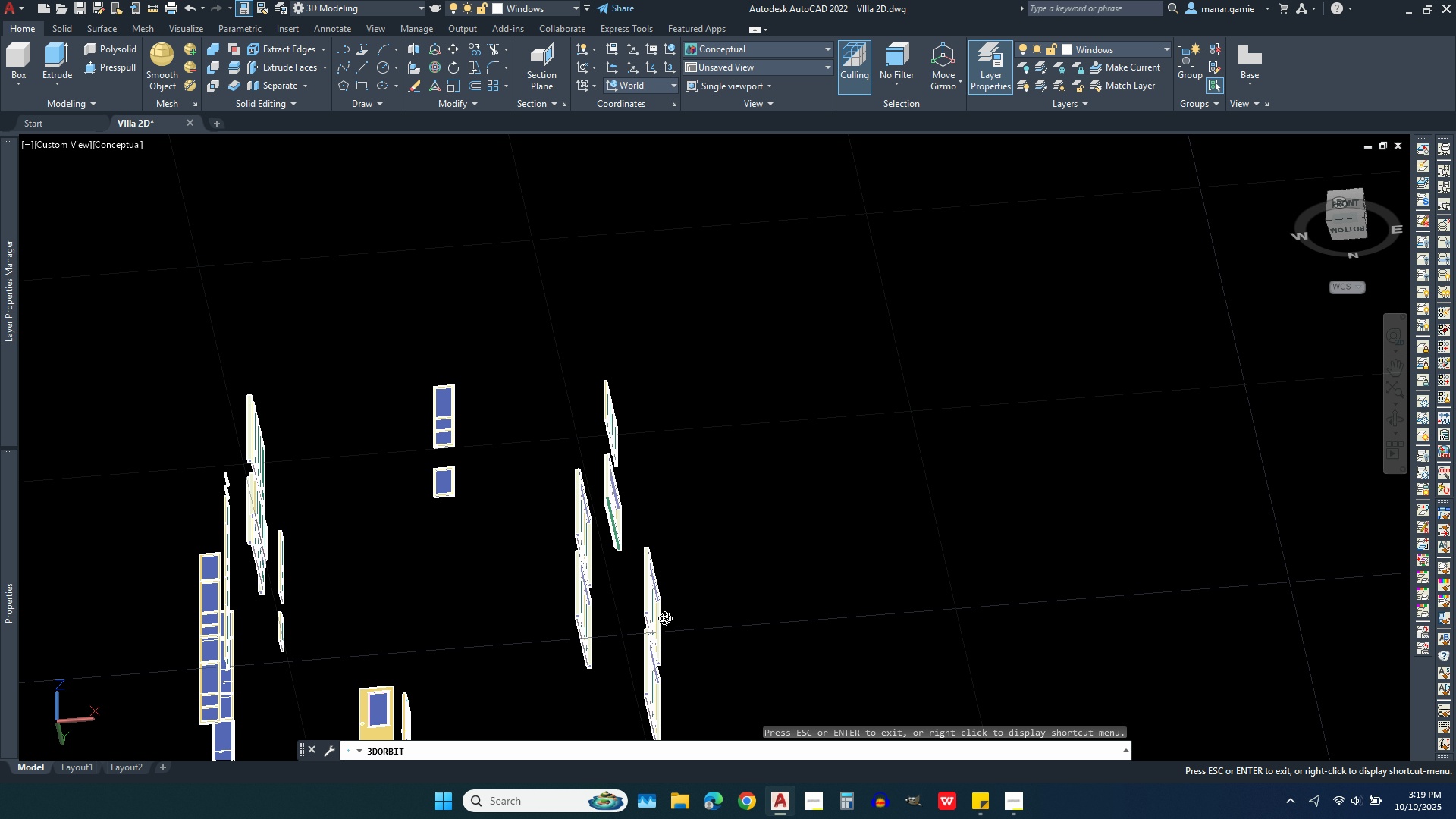 
scroll: coordinate [625, 661], scroll_direction: up, amount: 33.0
 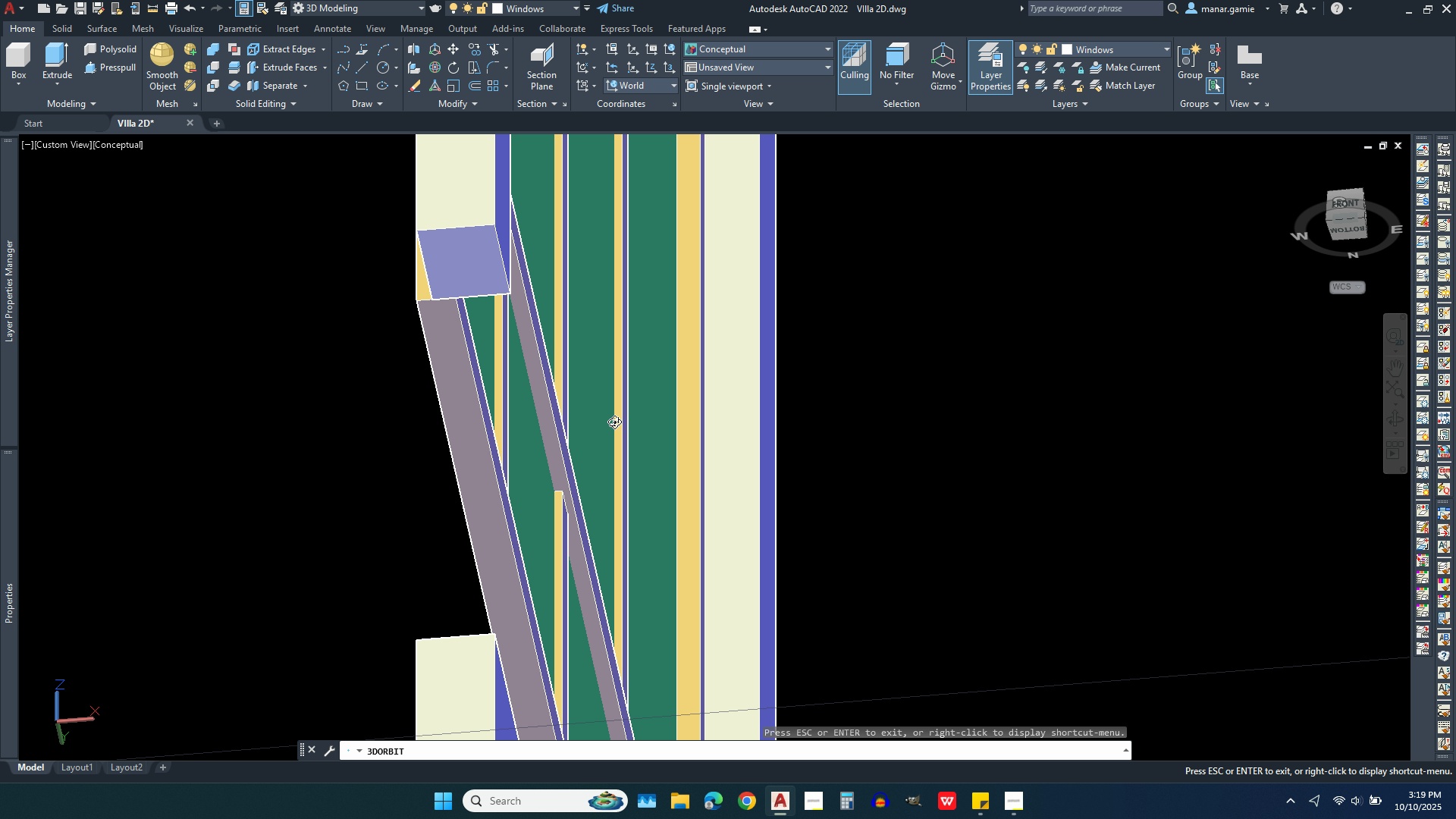 
scroll: coordinate [593, 435], scroll_direction: down, amount: 9.0
 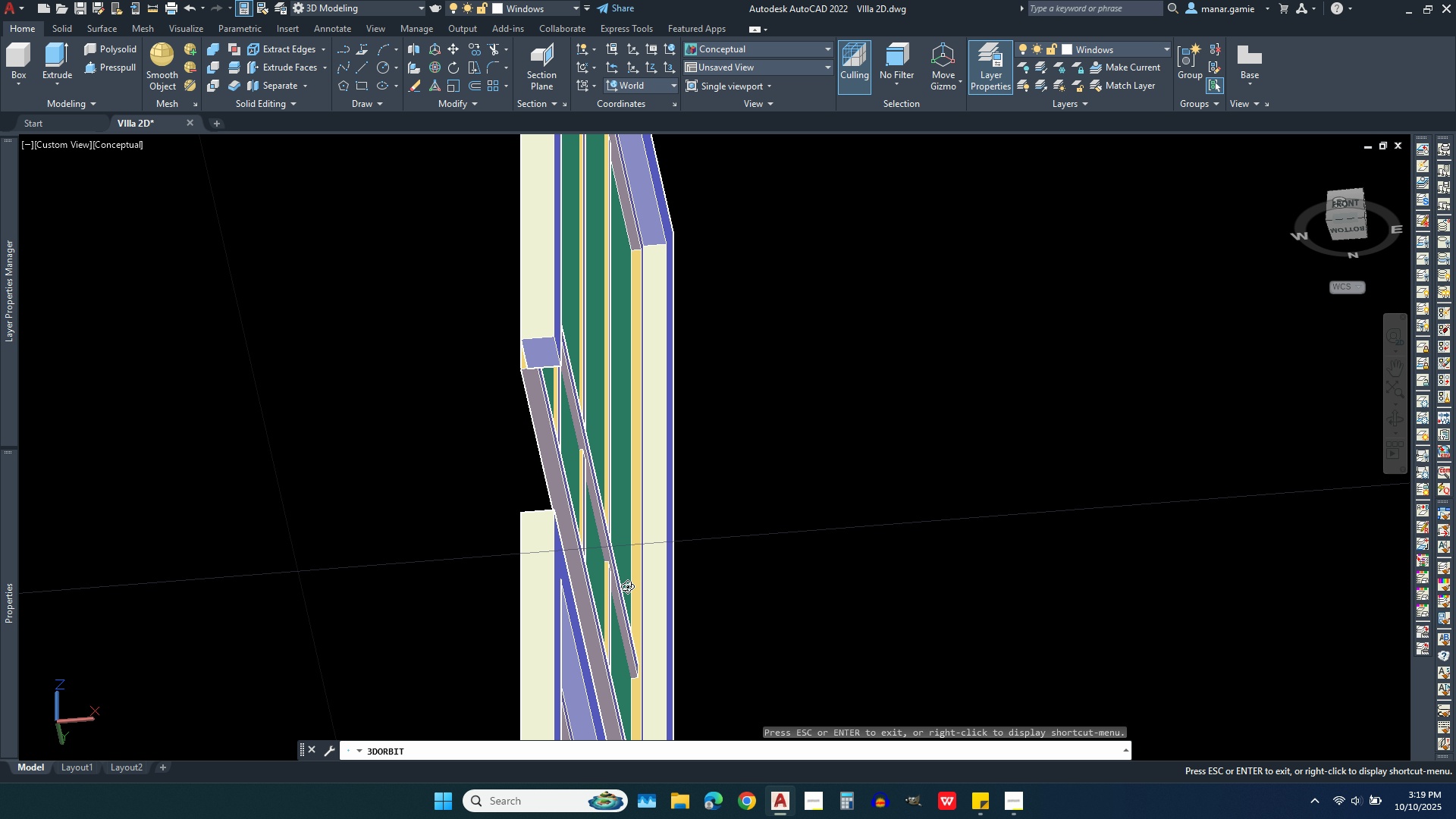 
scroll: coordinate [632, 613], scroll_direction: up, amount: 6.0
 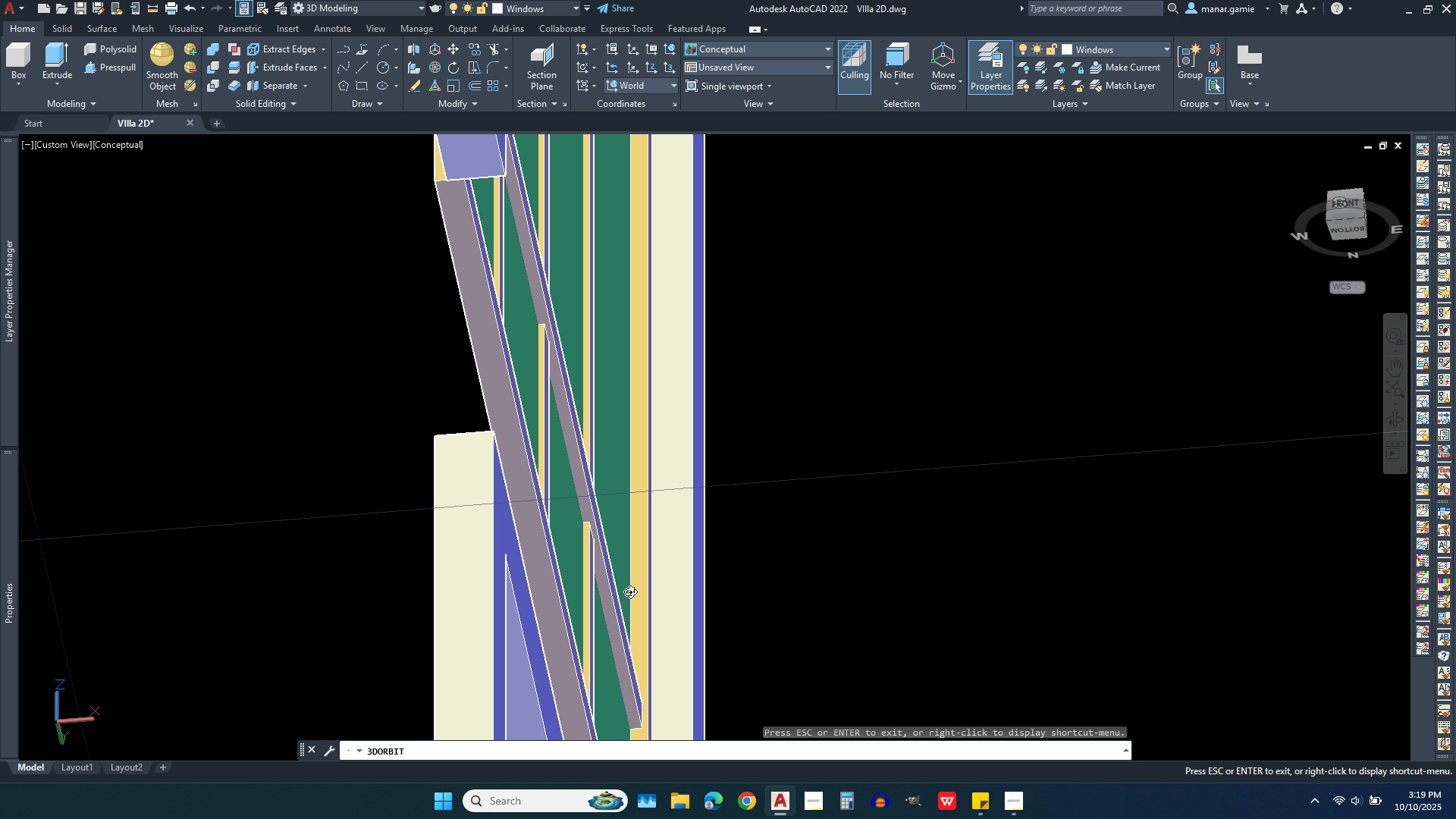 
scroll: coordinate [612, 467], scroll_direction: down, amount: 2.0
 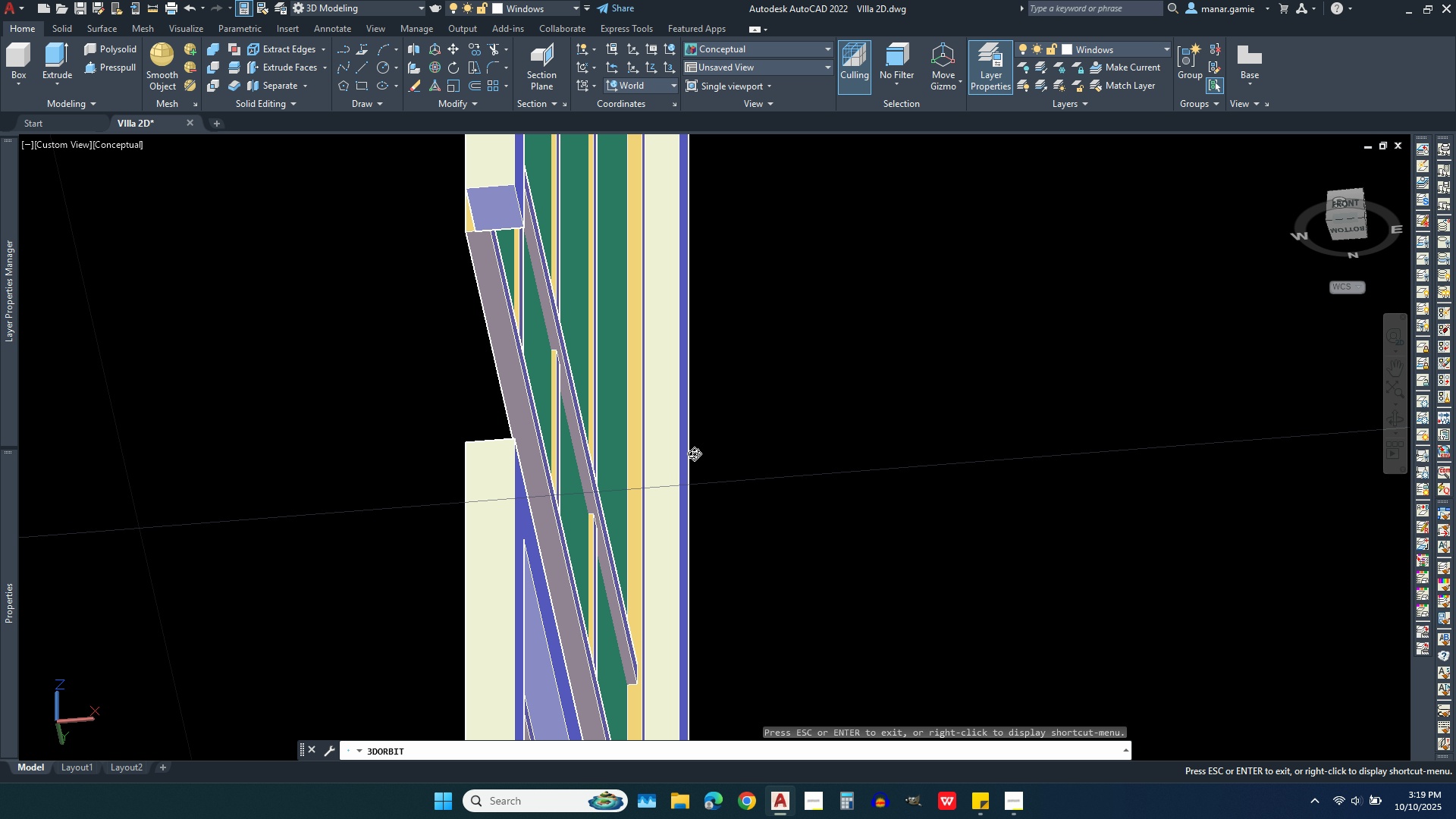 
left_click_drag(start_coordinate=[649, 472], to_coordinate=[644, 562])
 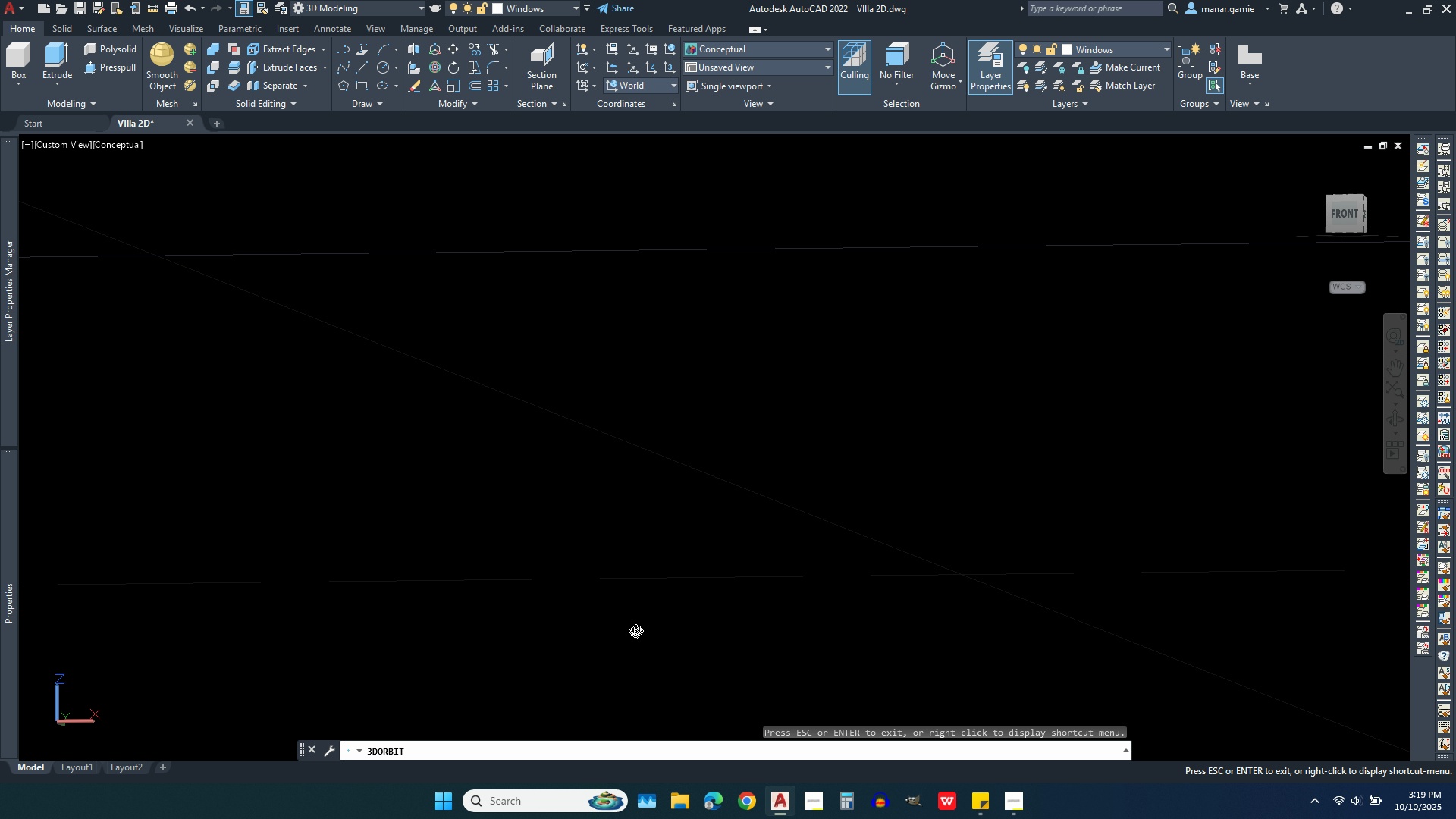 
scroll: coordinate [630, 658], scroll_direction: down, amount: 11.0
 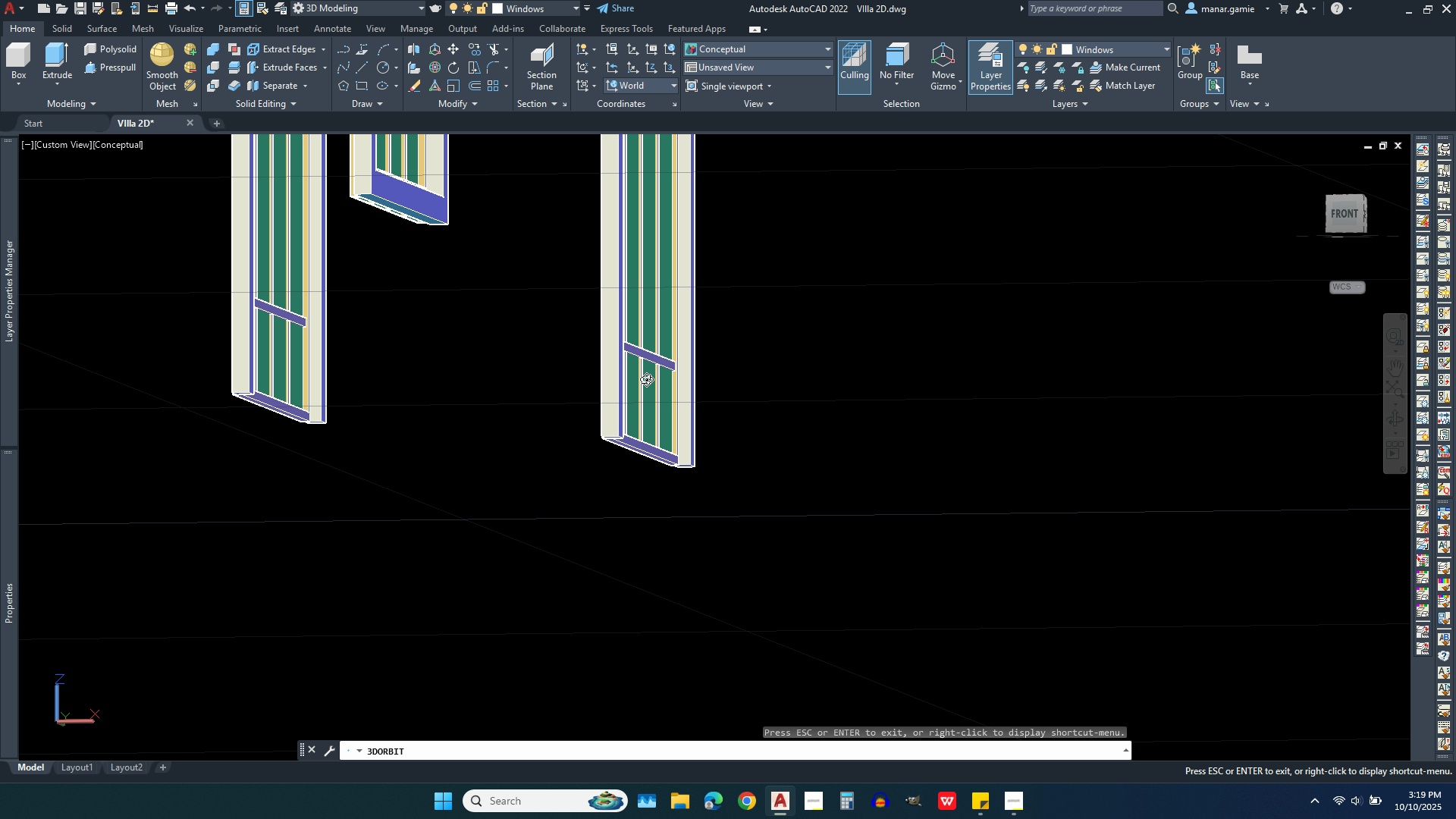 
left_click_drag(start_coordinate=[646, 379], to_coordinate=[641, 438])
 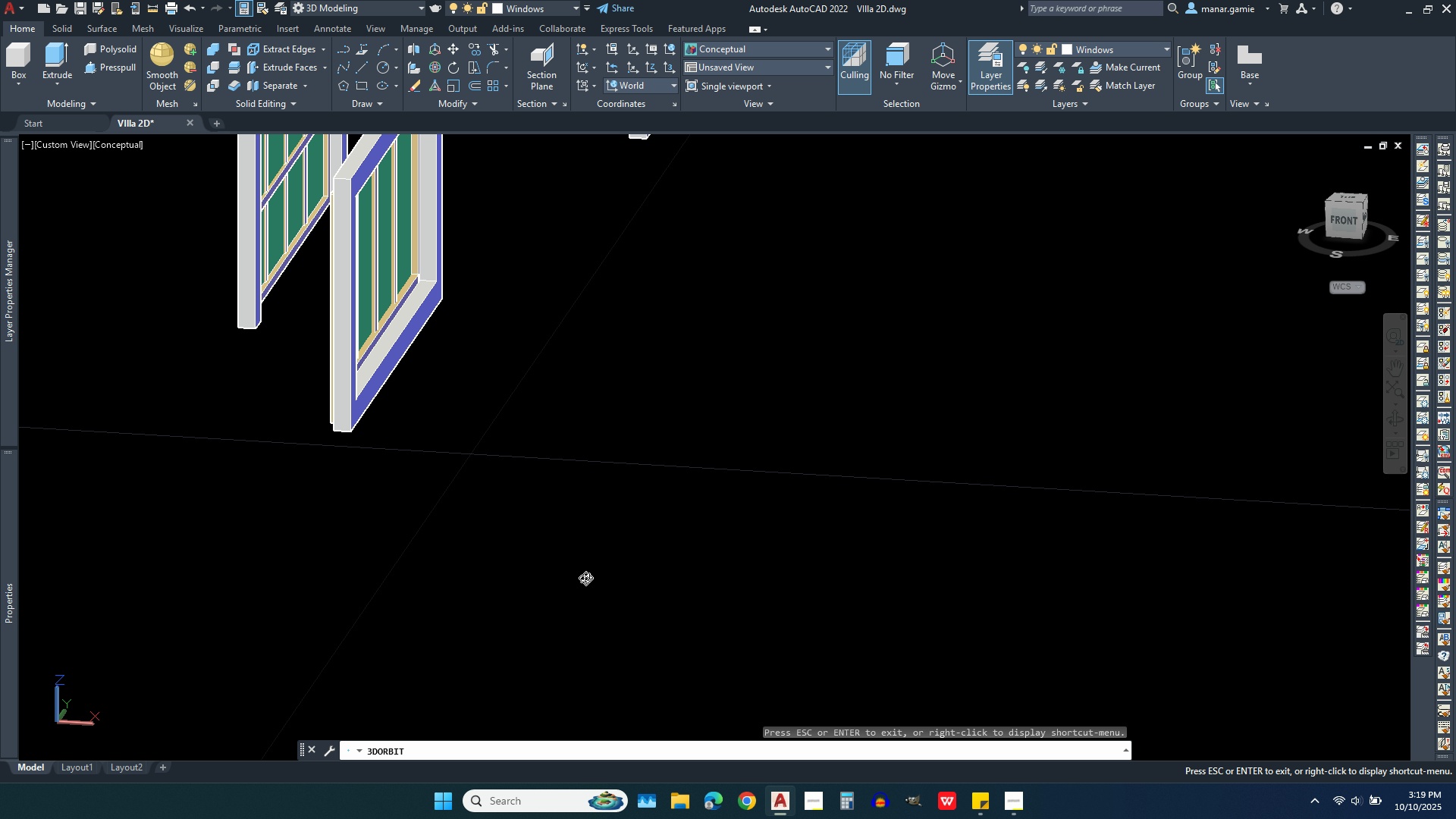 
scroll: coordinate [635, 450], scroll_direction: up, amount: 16.0
 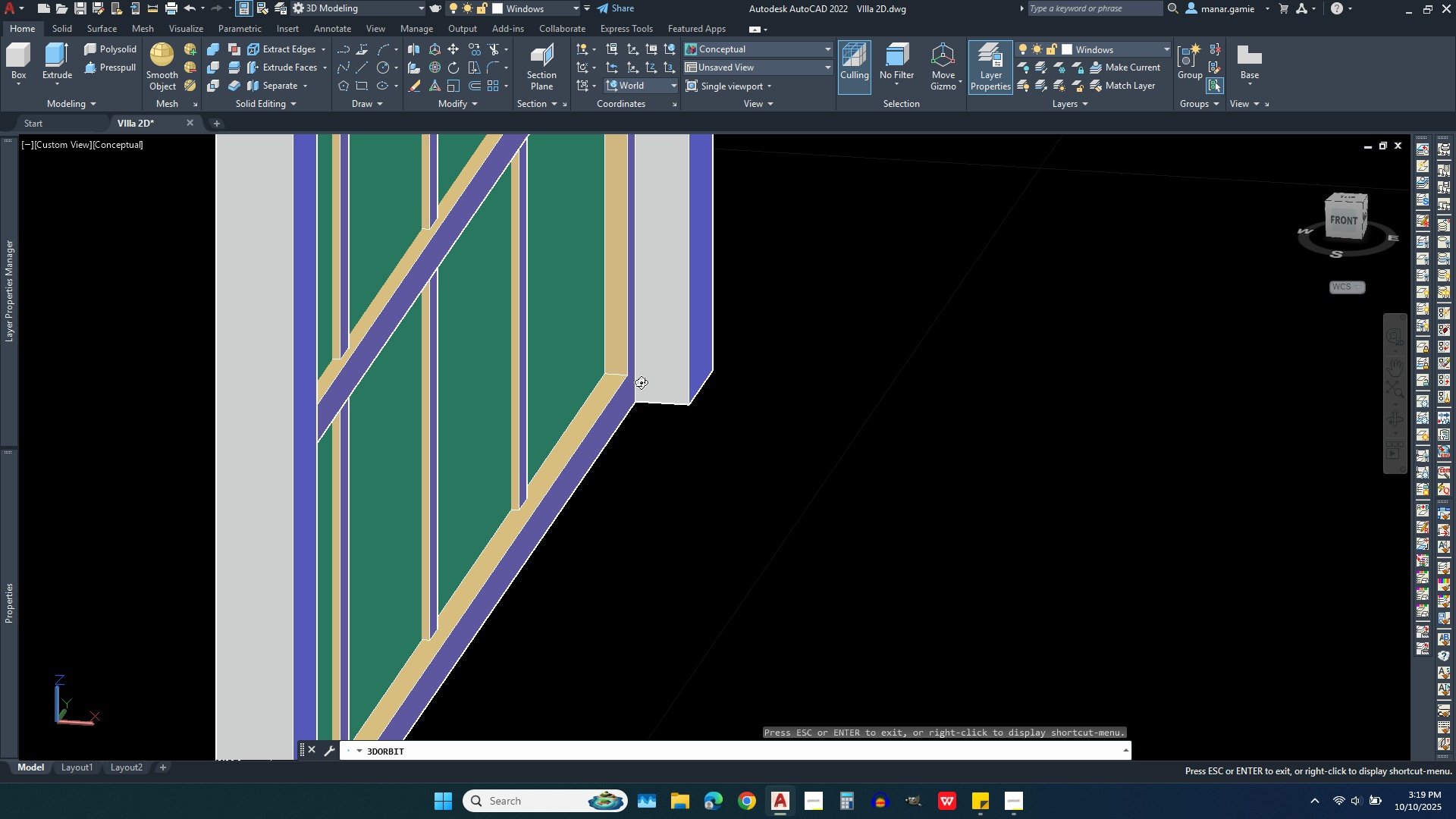 
scroll: coordinate [641, 382], scroll_direction: down, amount: 1.0
 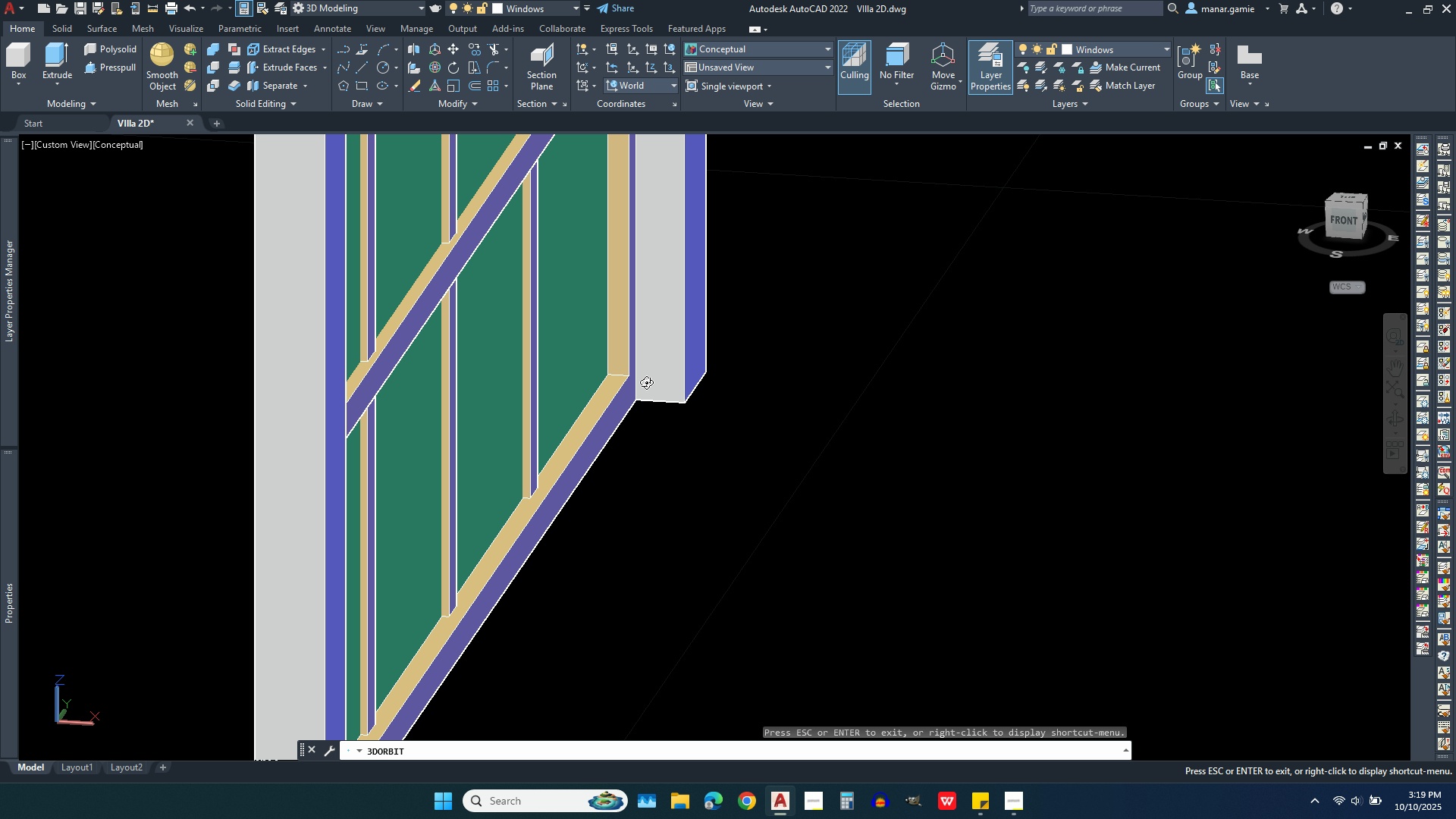 
left_click_drag(start_coordinate=[646, 384], to_coordinate=[659, 241])
 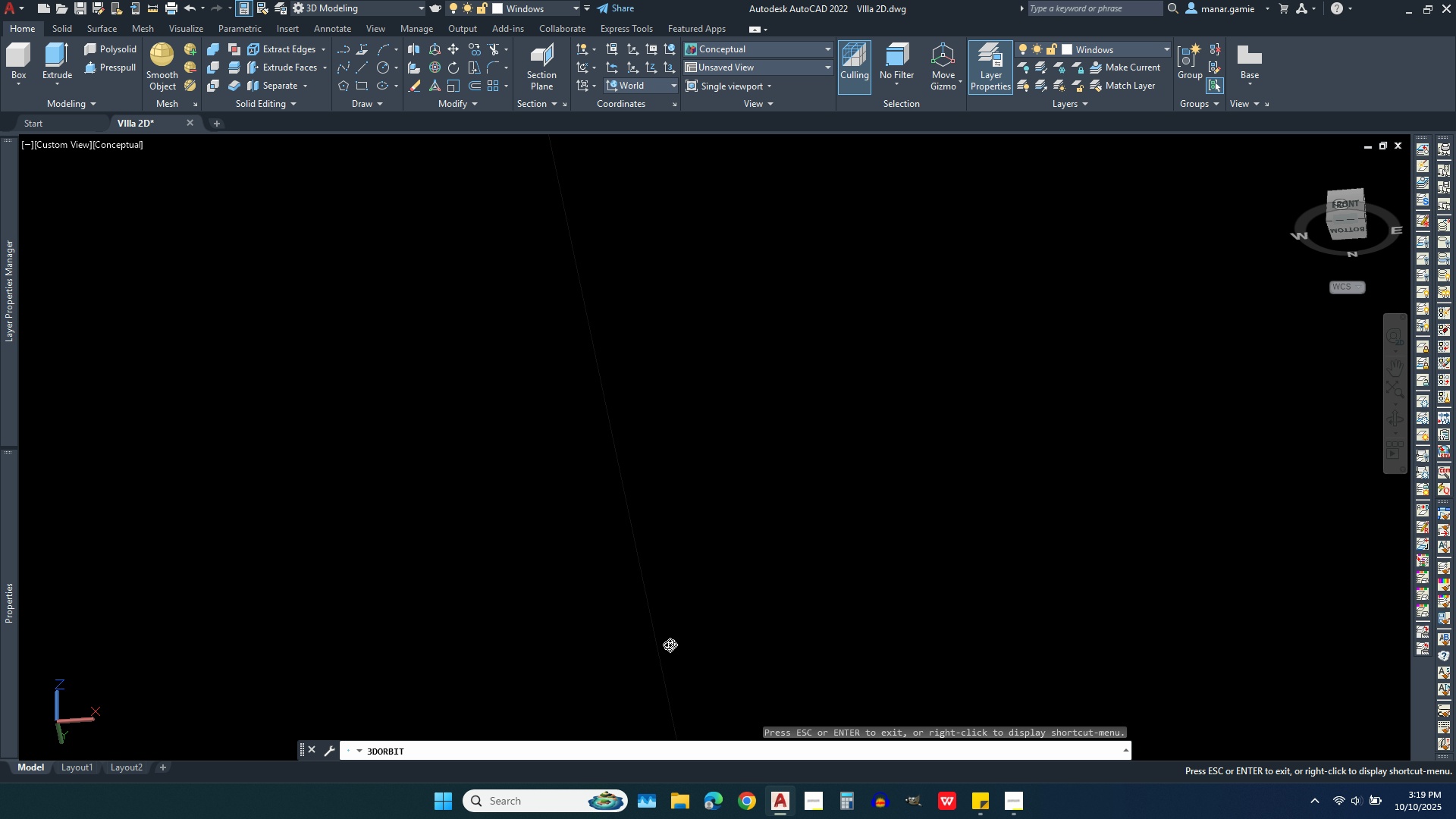 
scroll: coordinate [675, 730], scroll_direction: down, amount: 12.0
 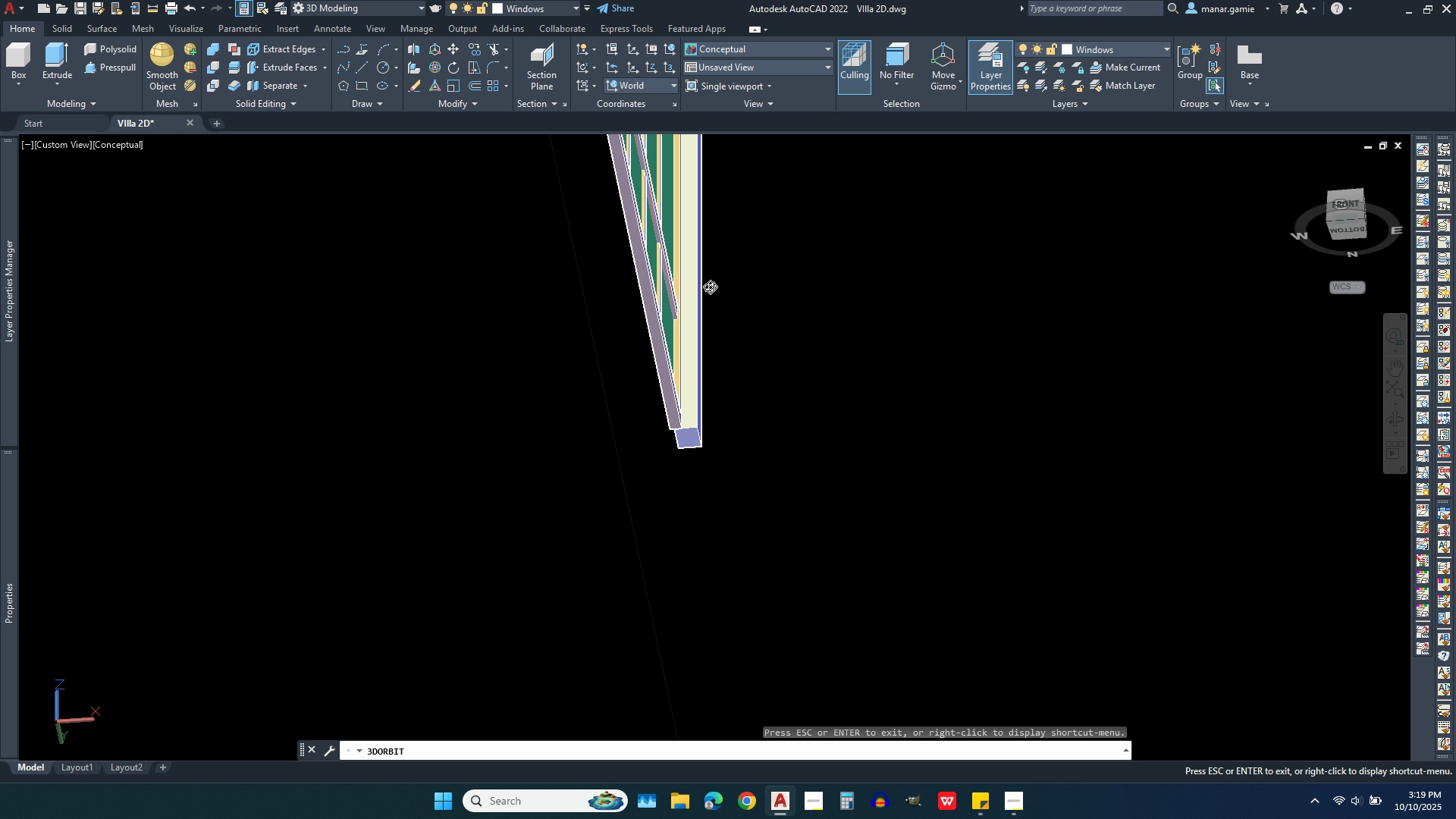 
scroll: coordinate [673, 342], scroll_direction: up, amount: 10.0
 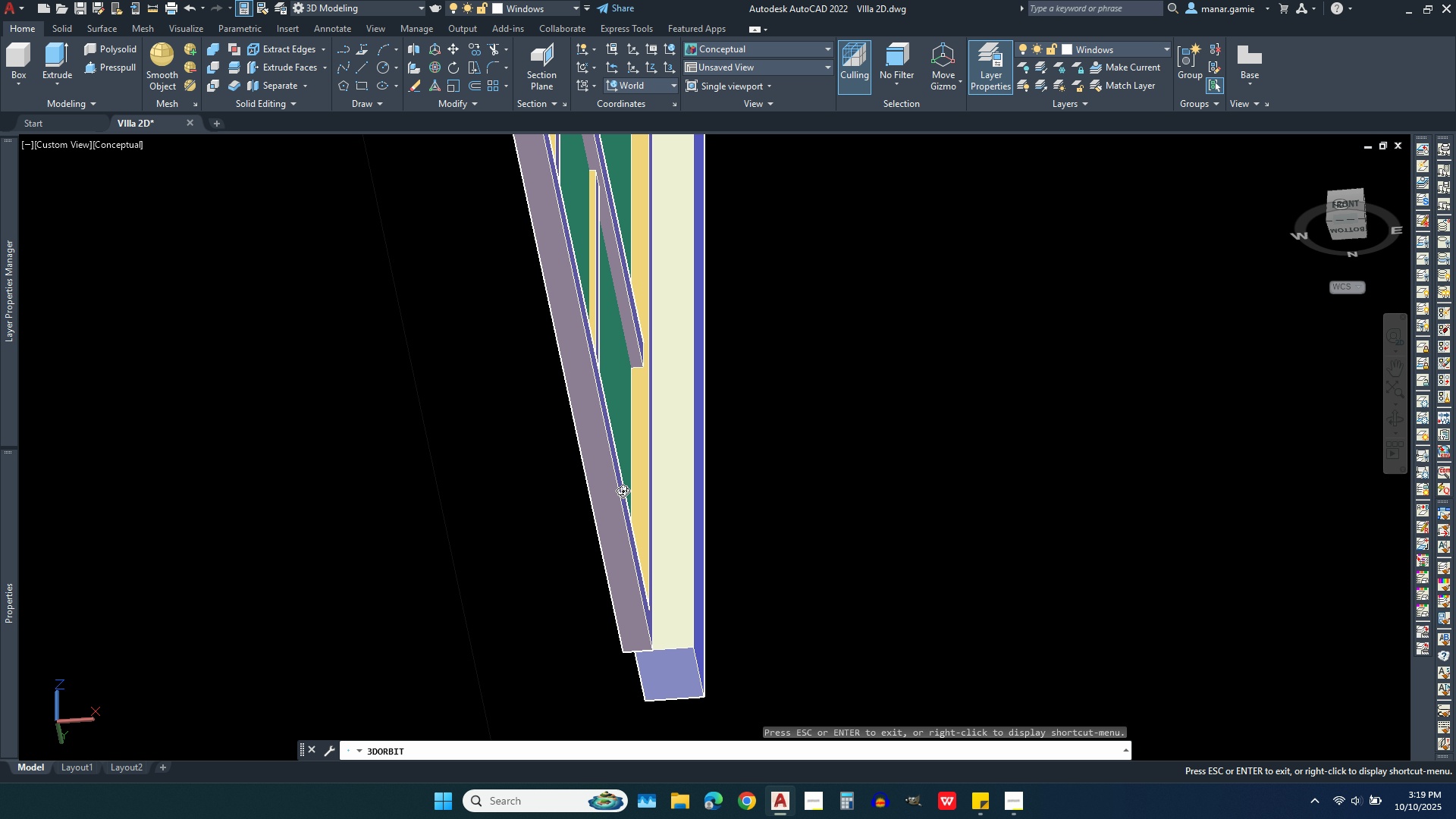 
key(Escape)
 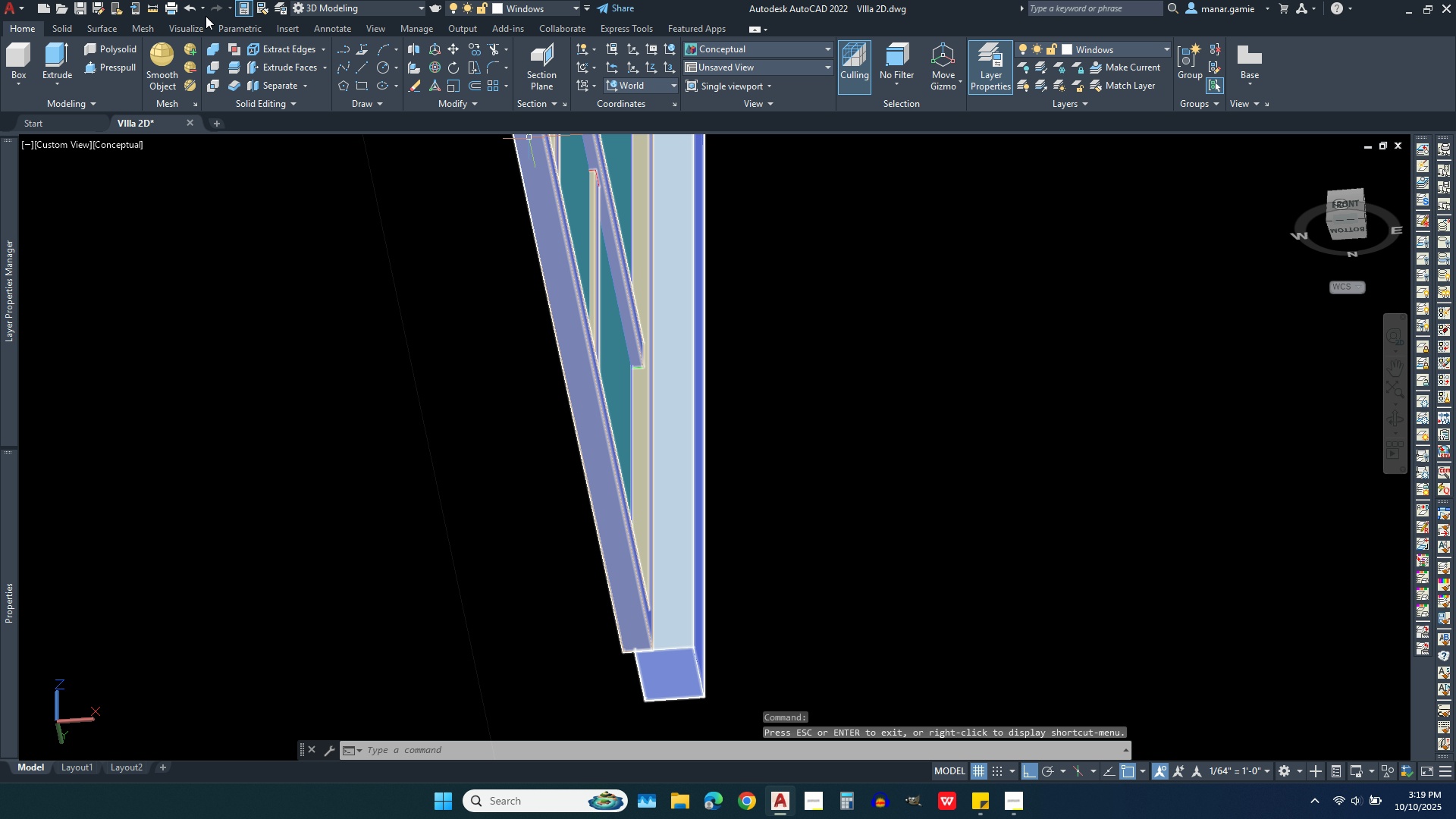 
left_click([150, 8])
 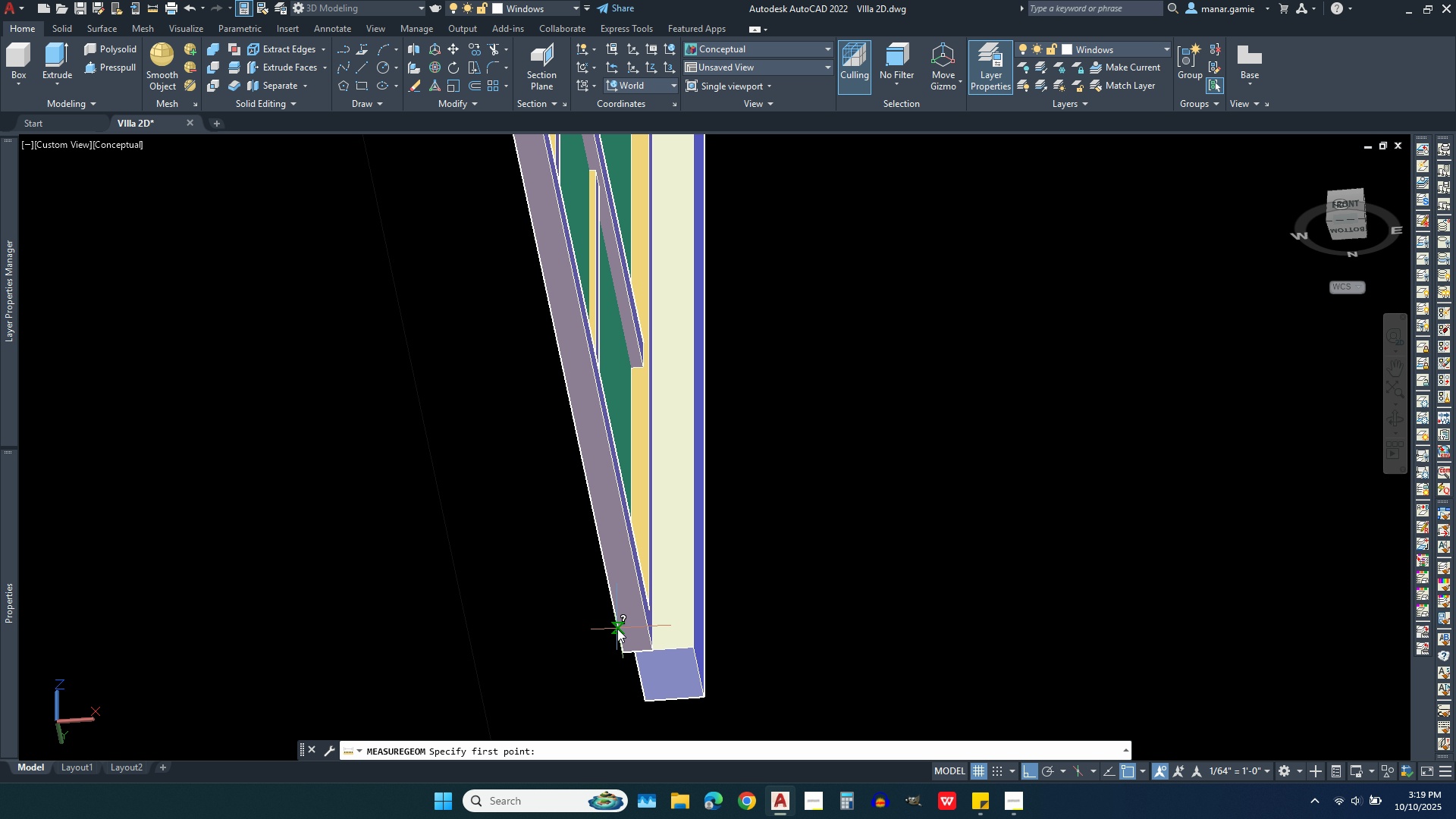 
left_click([617, 629])
 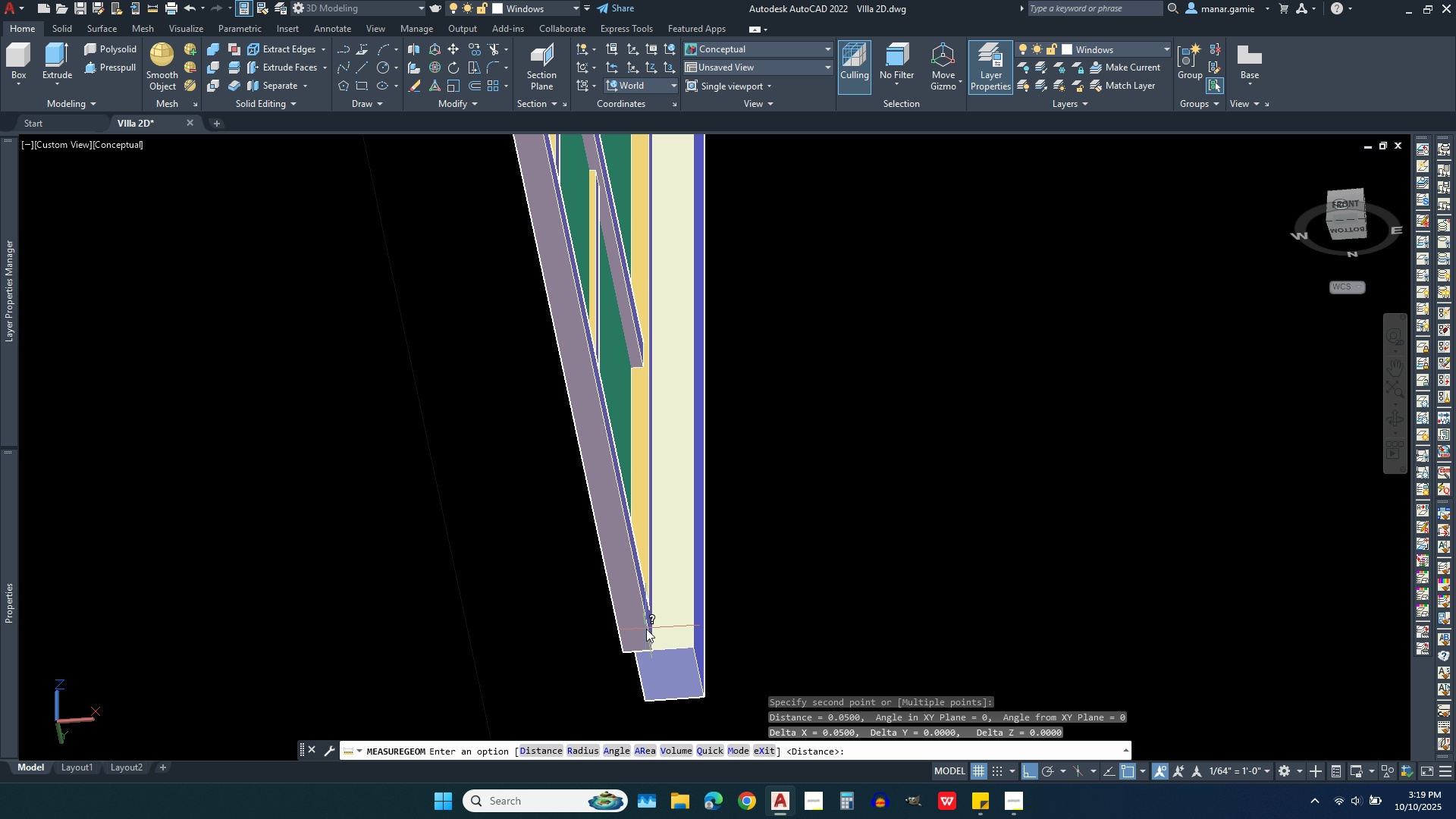 
left_click([646, 629])
 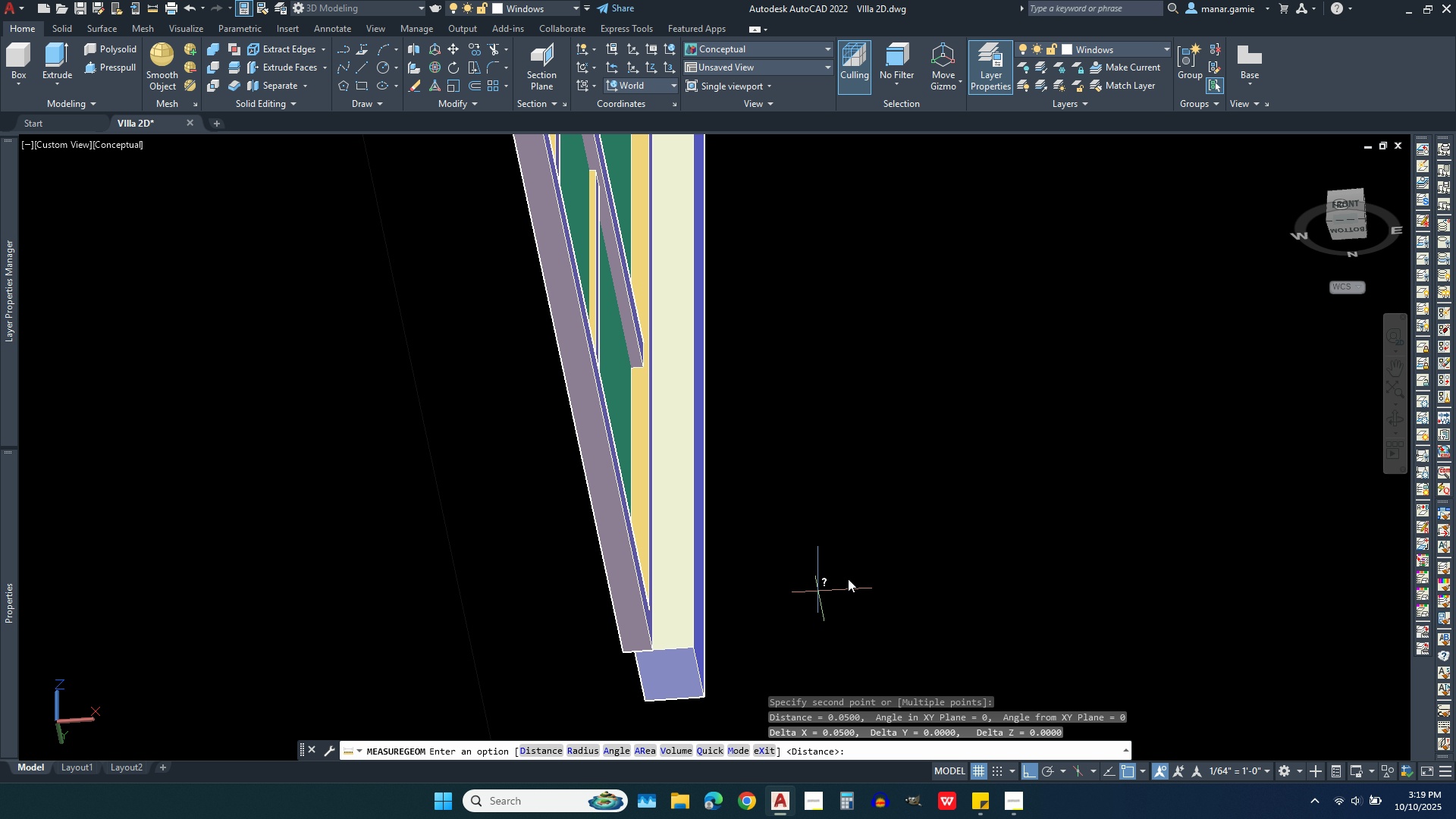 
scroll: coordinate [697, 578], scroll_direction: down, amount: 6.0
 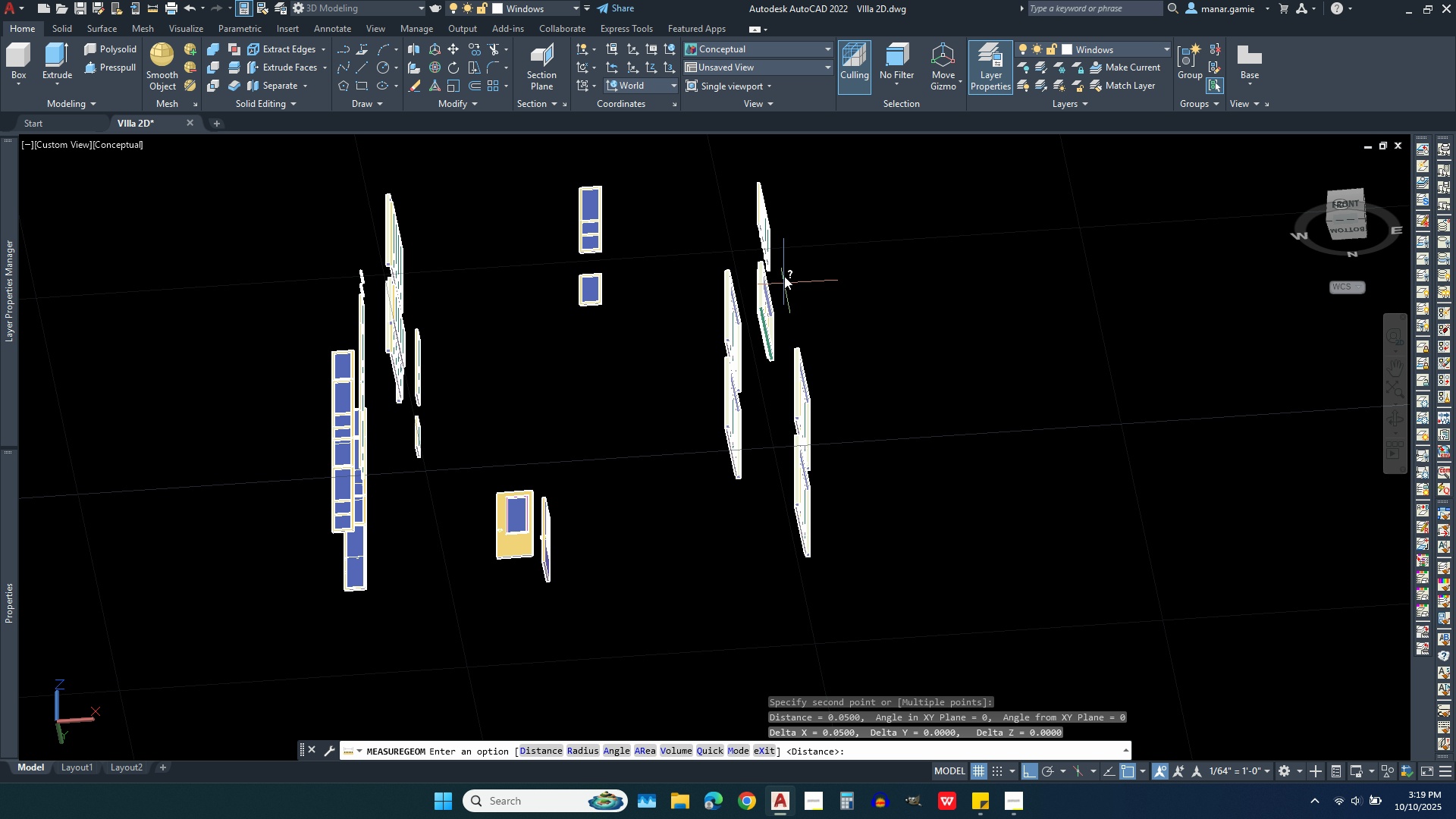 
scroll: coordinate [745, 191], scroll_direction: up, amount: 9.0
 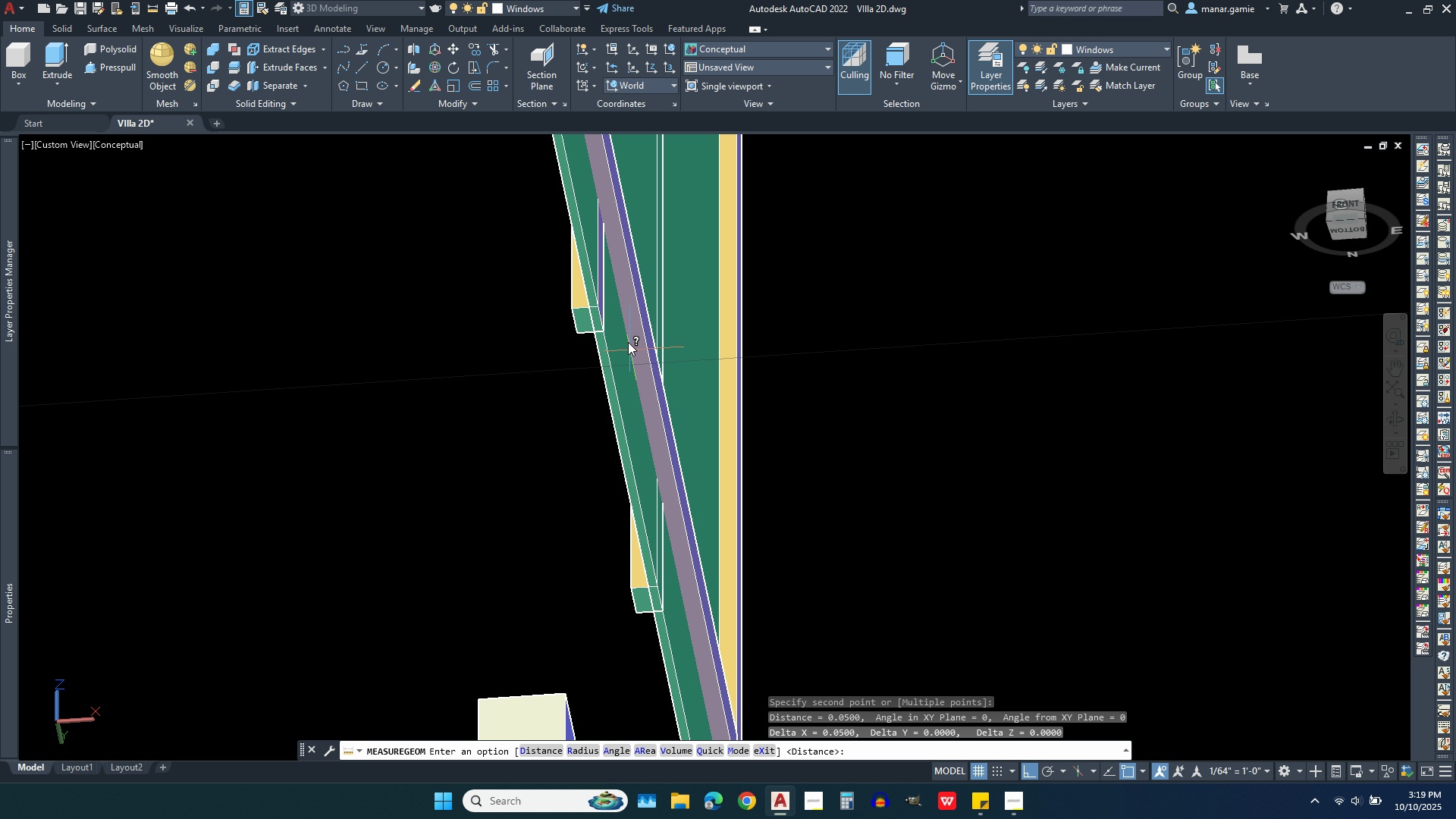 
scroll: coordinate [598, 281], scroll_direction: down, amount: 1.0
 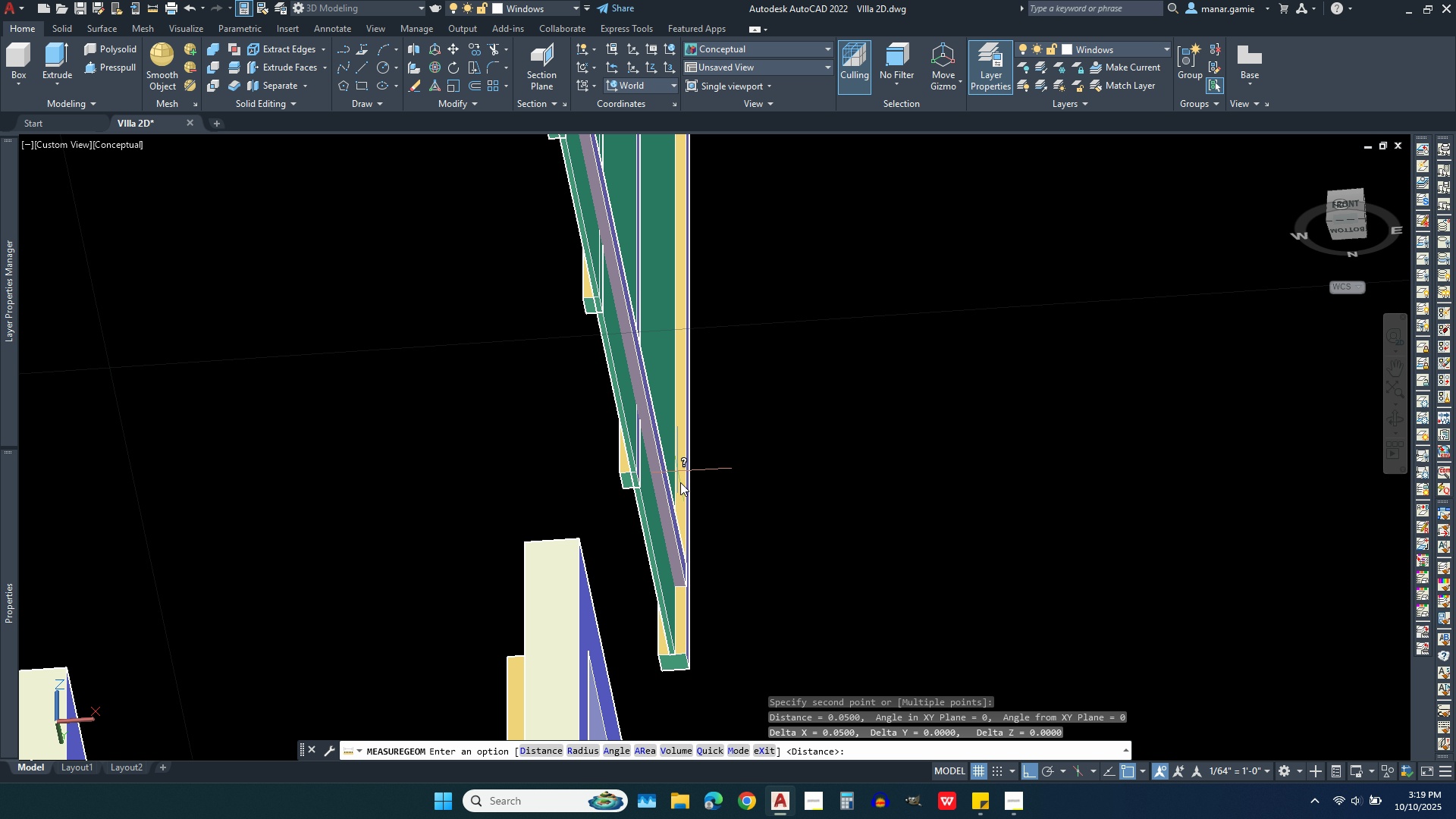 
scroll: coordinate [686, 509], scroll_direction: up, amount: 3.0
 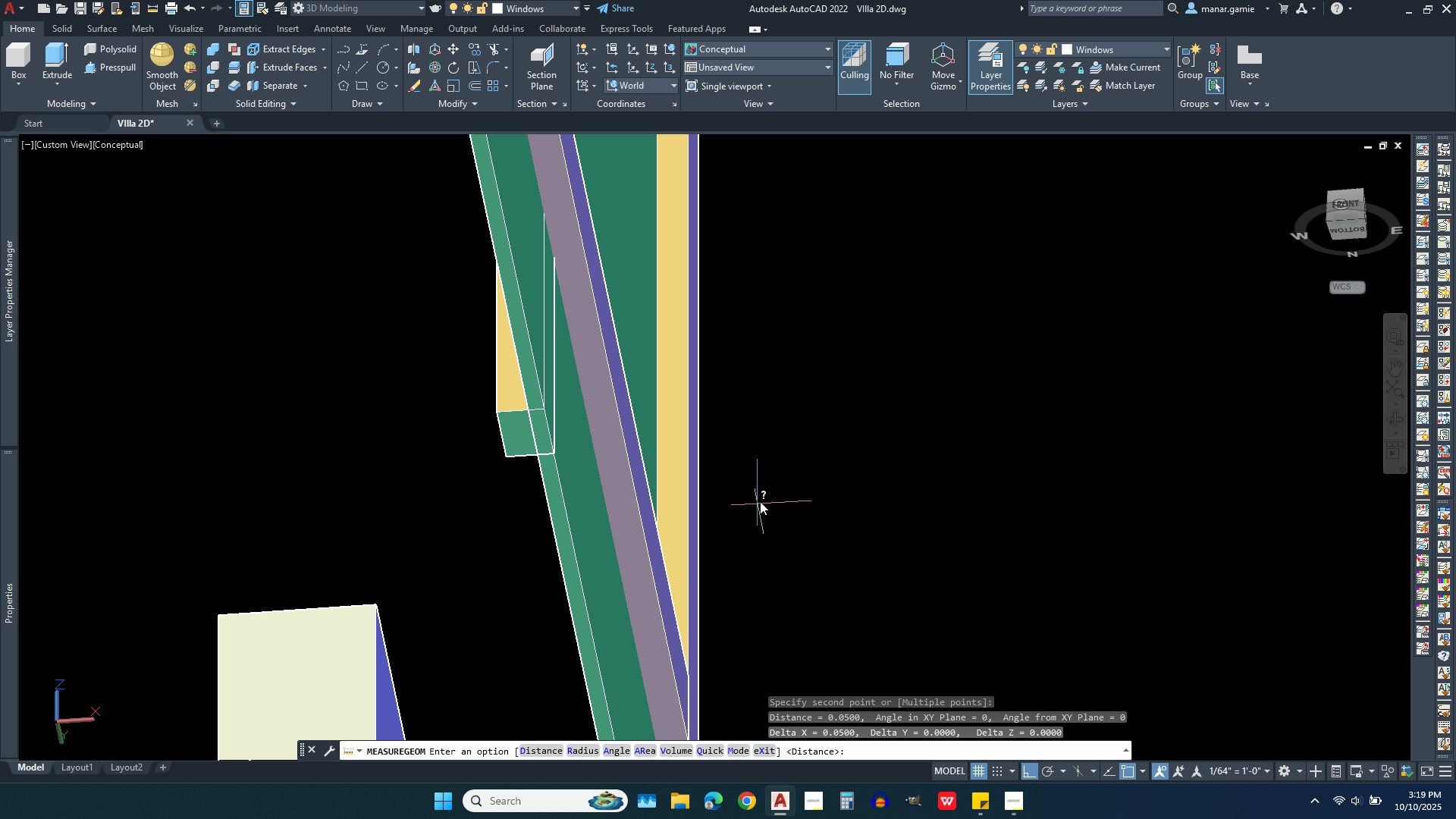 
scroll: coordinate [805, 382], scroll_direction: down, amount: 3.0
 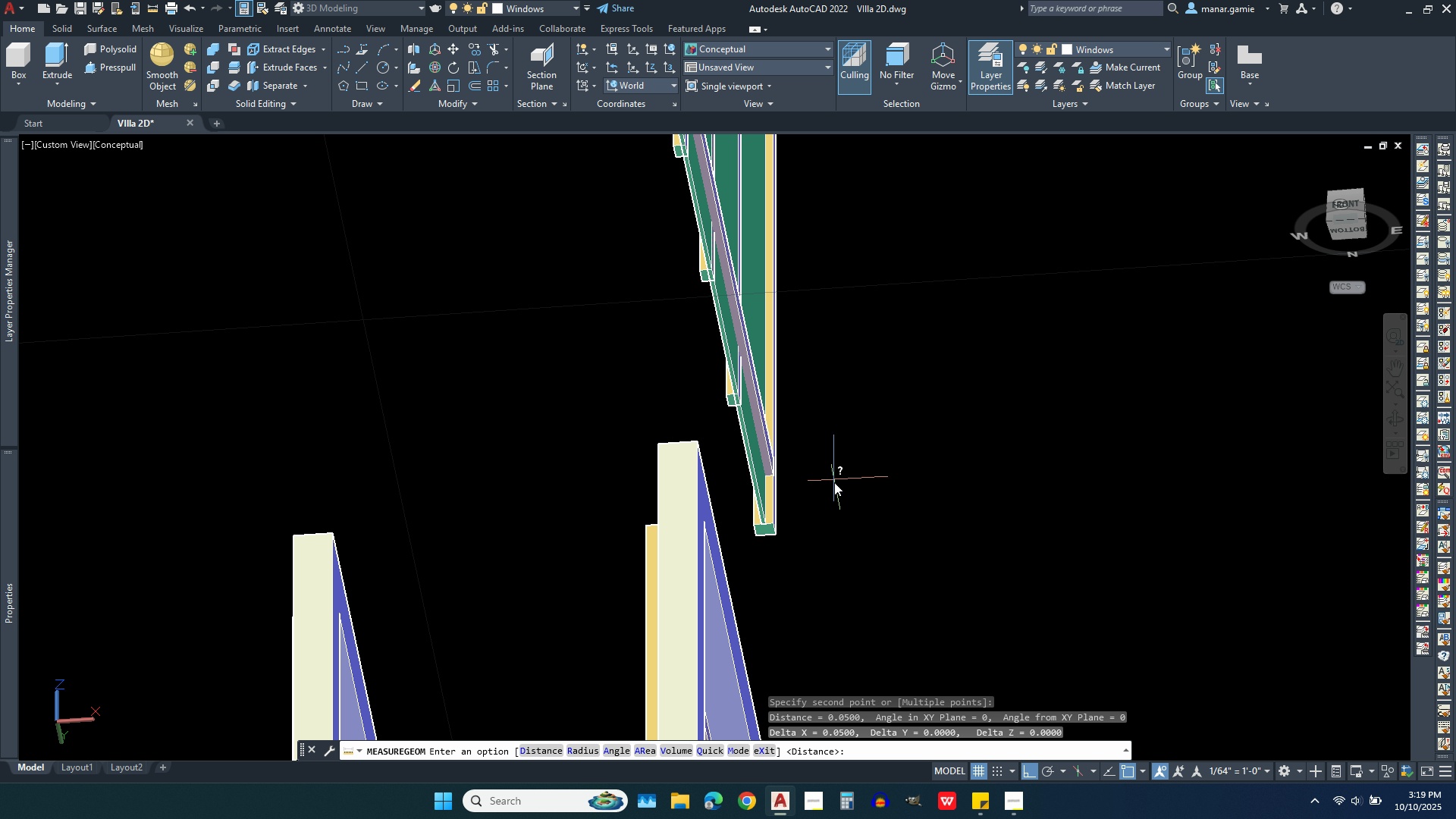 
key(Escape)
 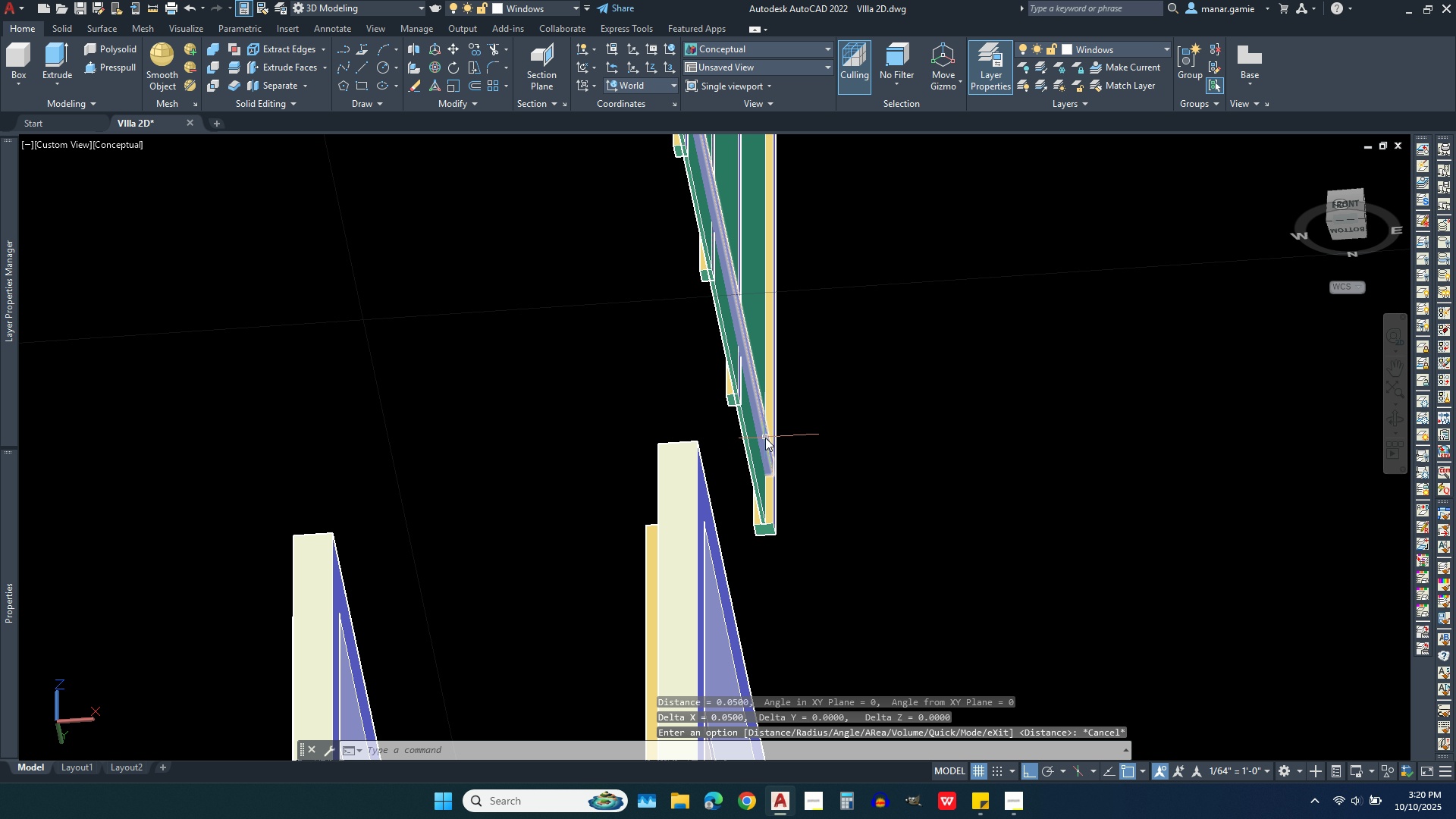 
left_click([765, 440])
 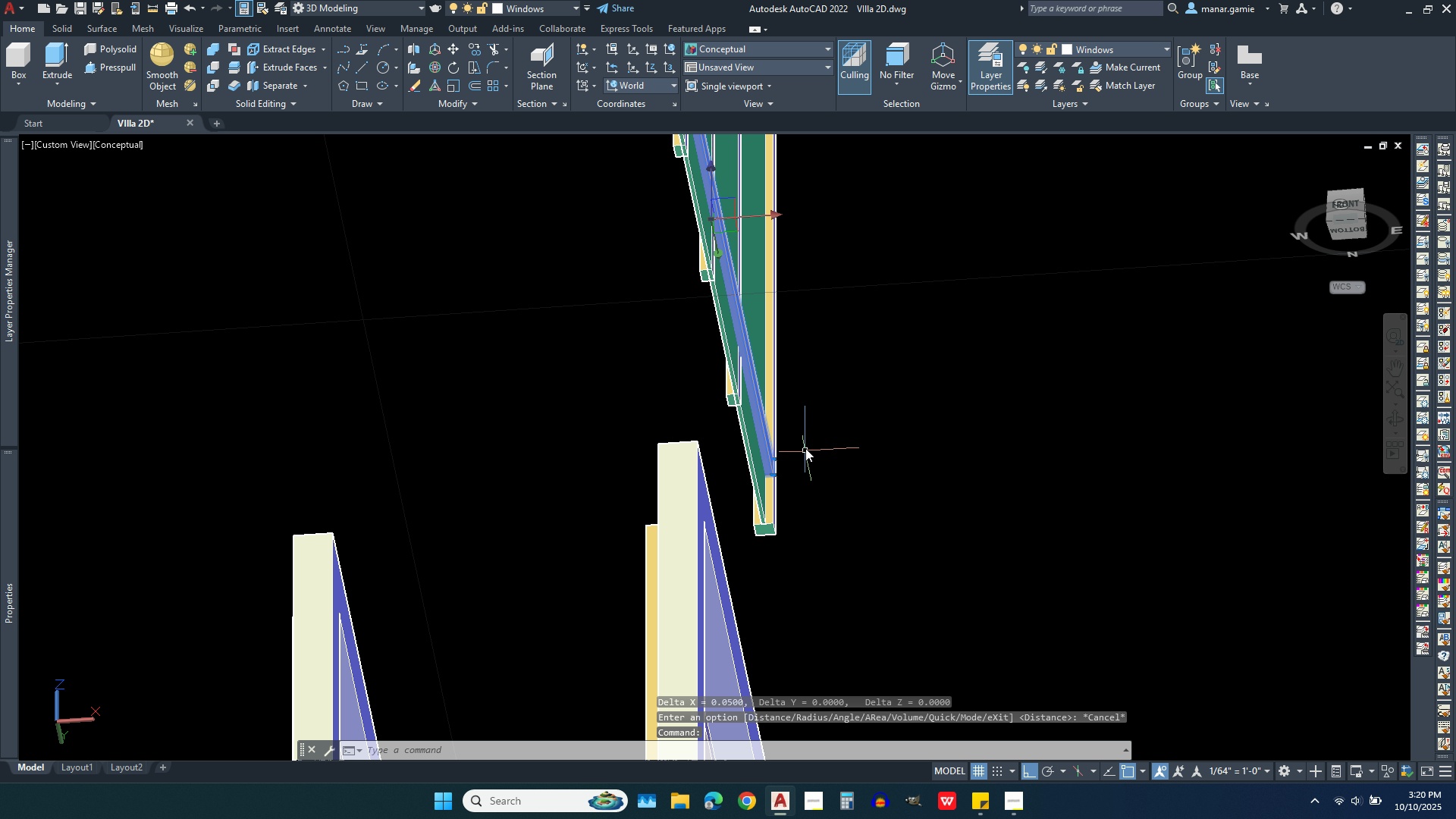 
scroll: coordinate [803, 446], scroll_direction: up, amount: 3.0
 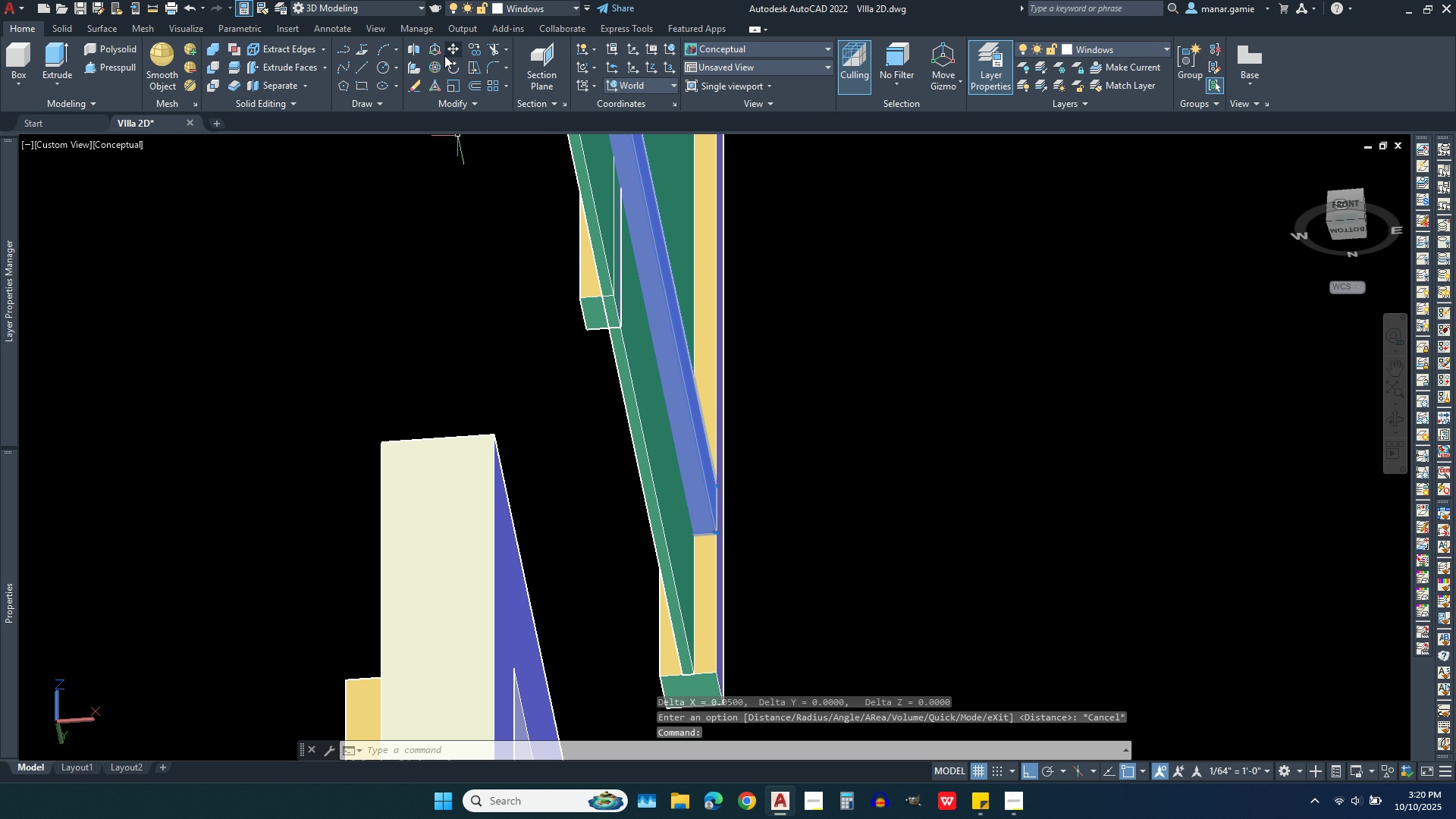 
left_click([452, 48])
 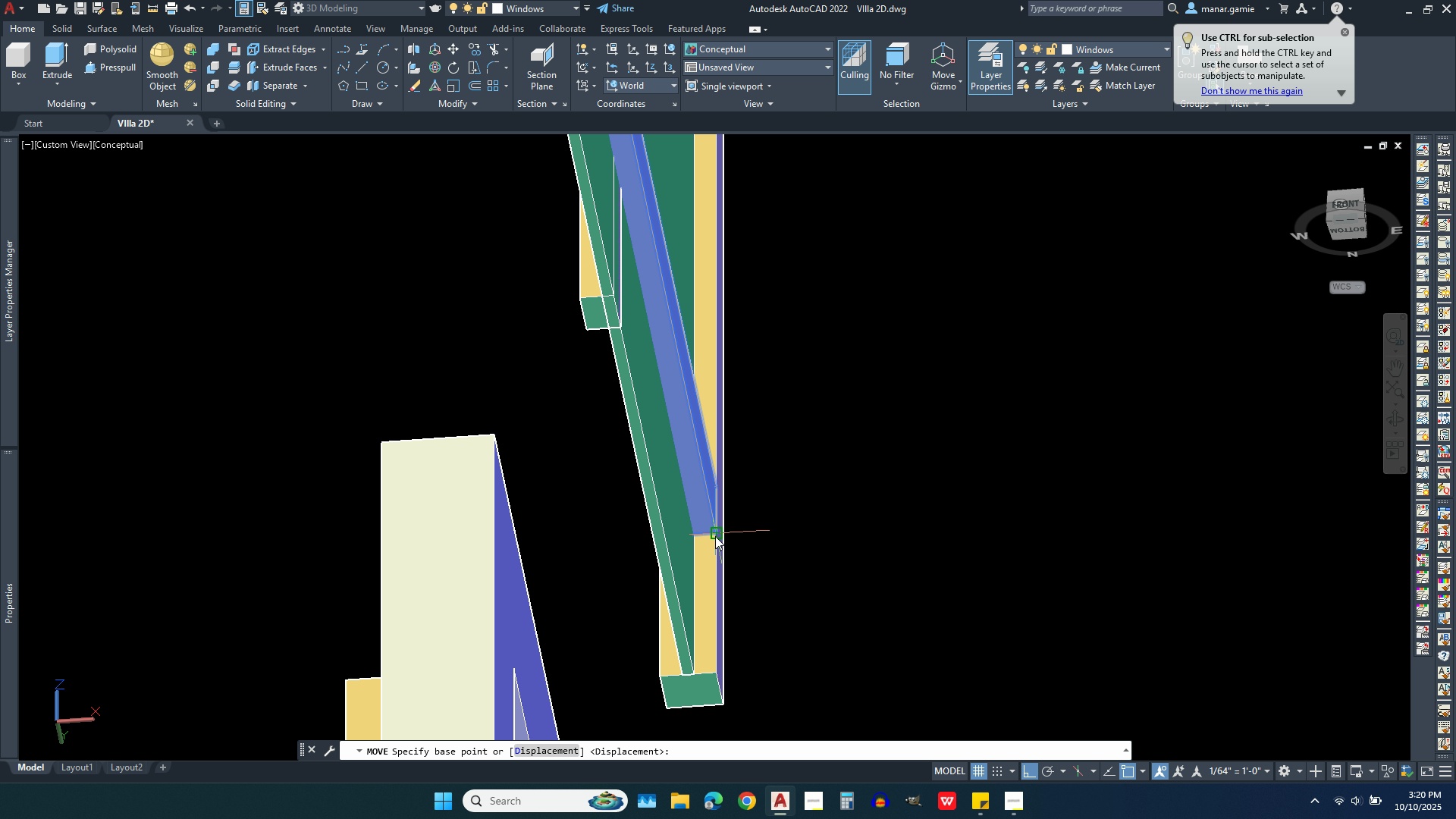 
left_click([715, 536])
 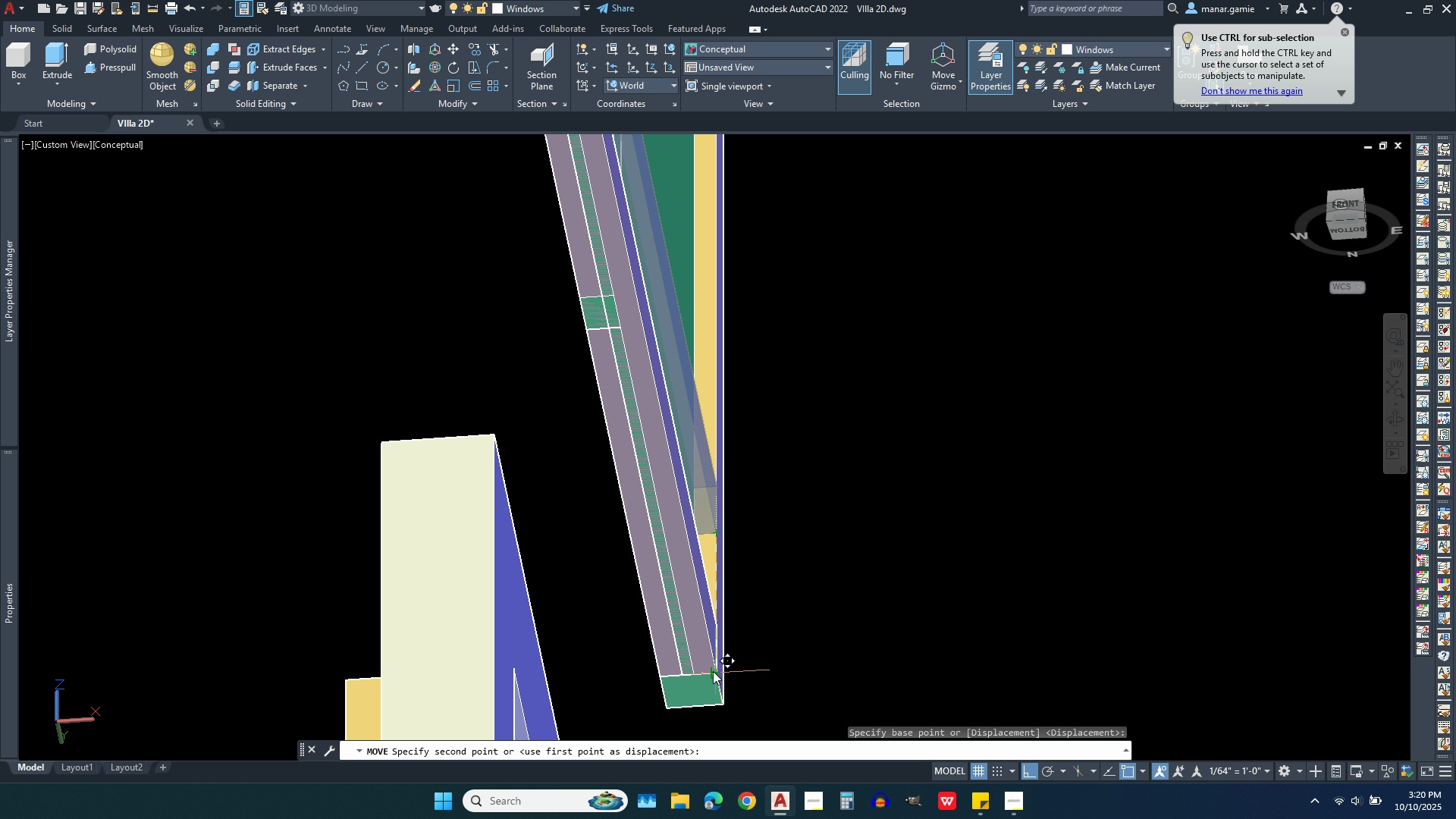 
left_click([713, 671])
 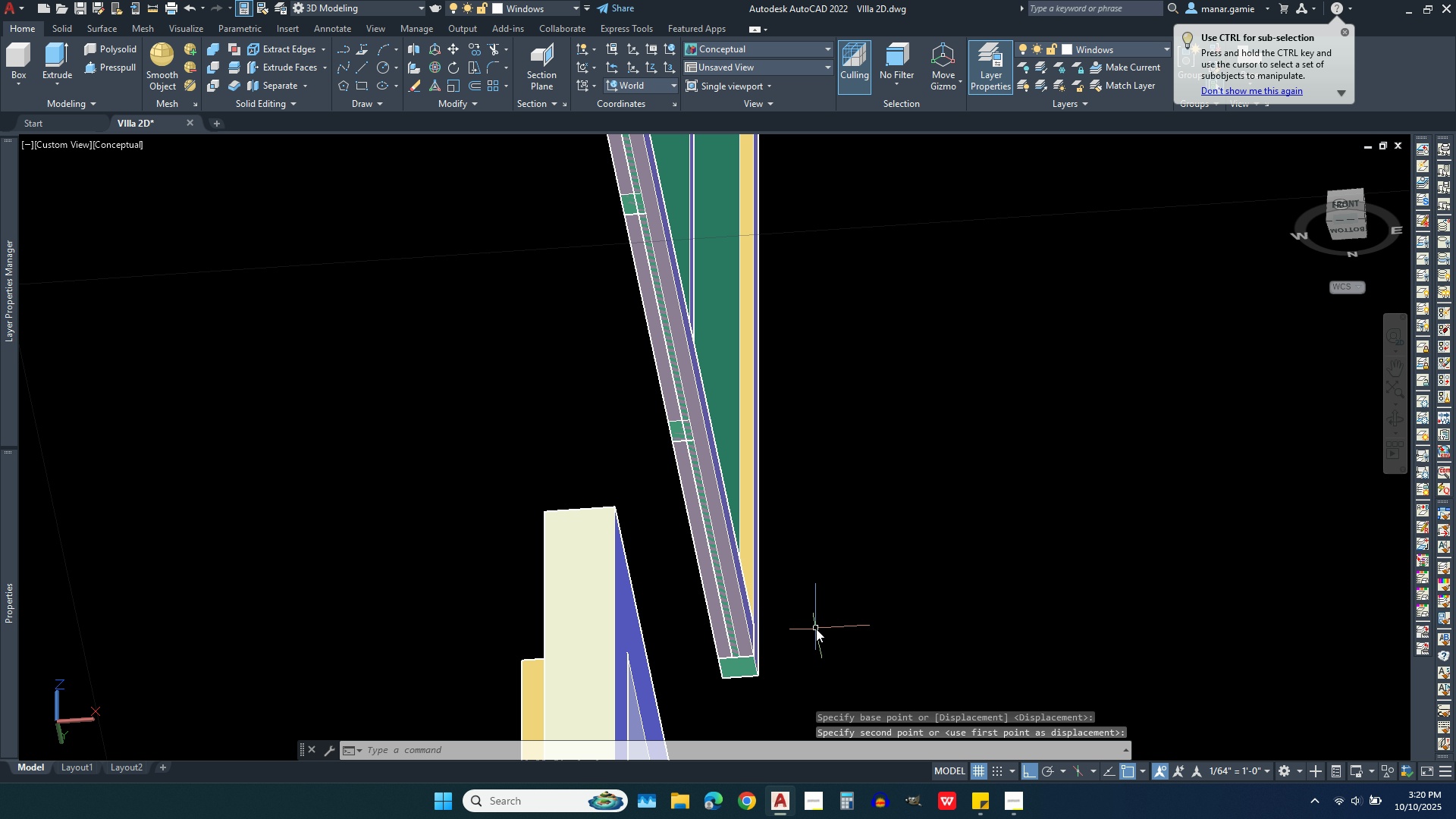 
scroll: coordinate [816, 629], scroll_direction: down, amount: 1.0
 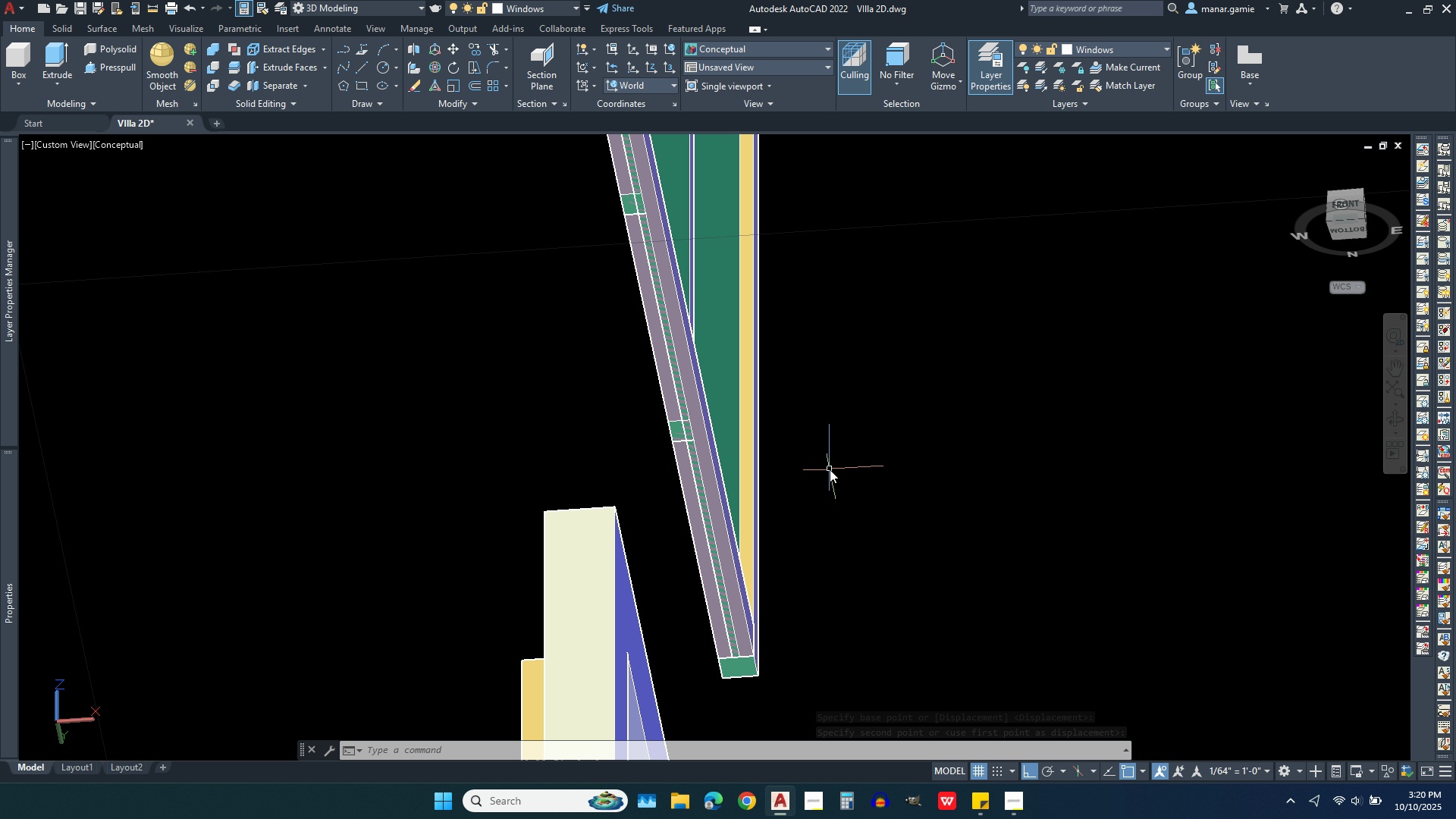 
wait(5.63)
 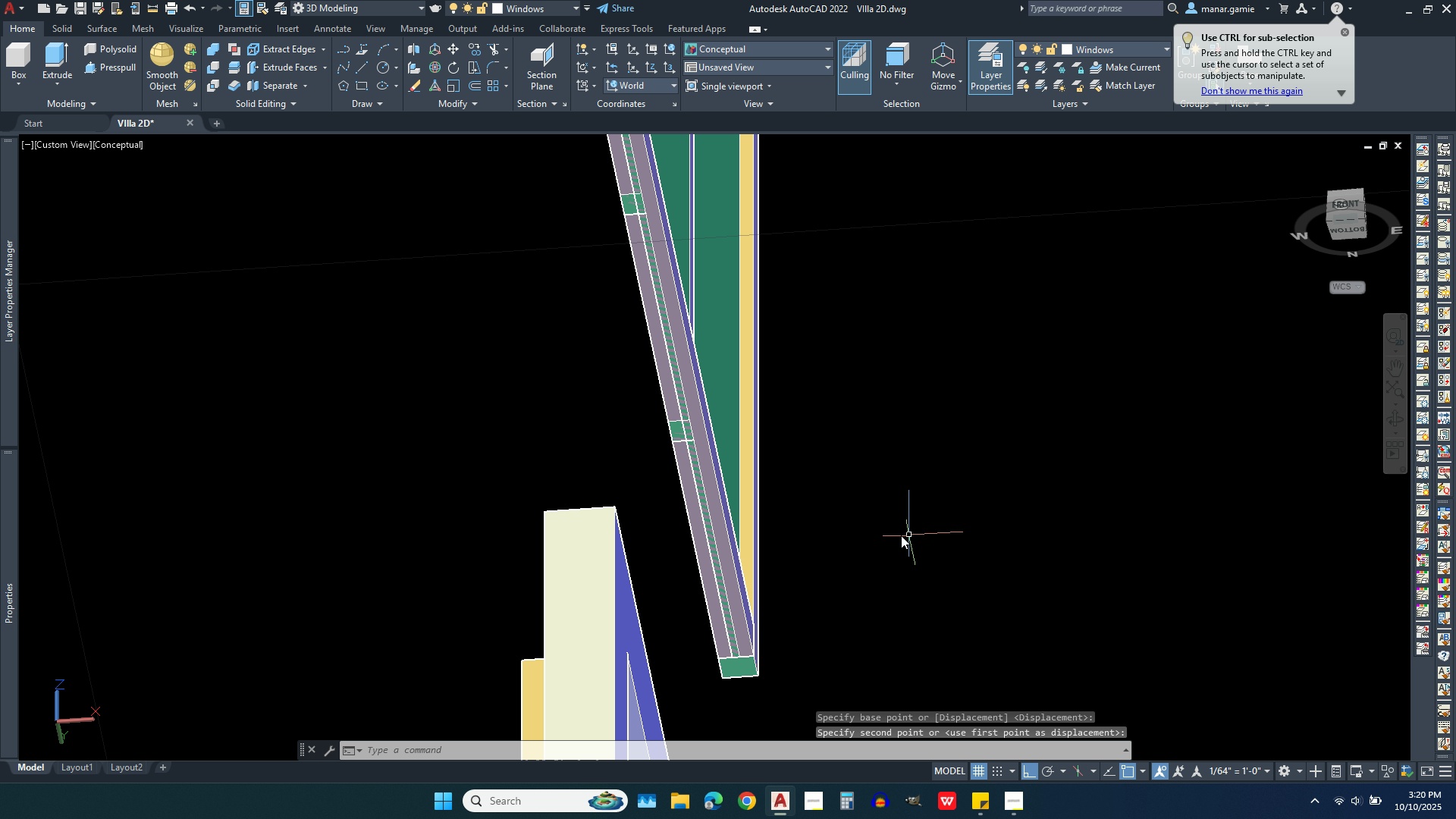 
scroll: coordinate [673, 427], scroll_direction: up, amount: 4.0
 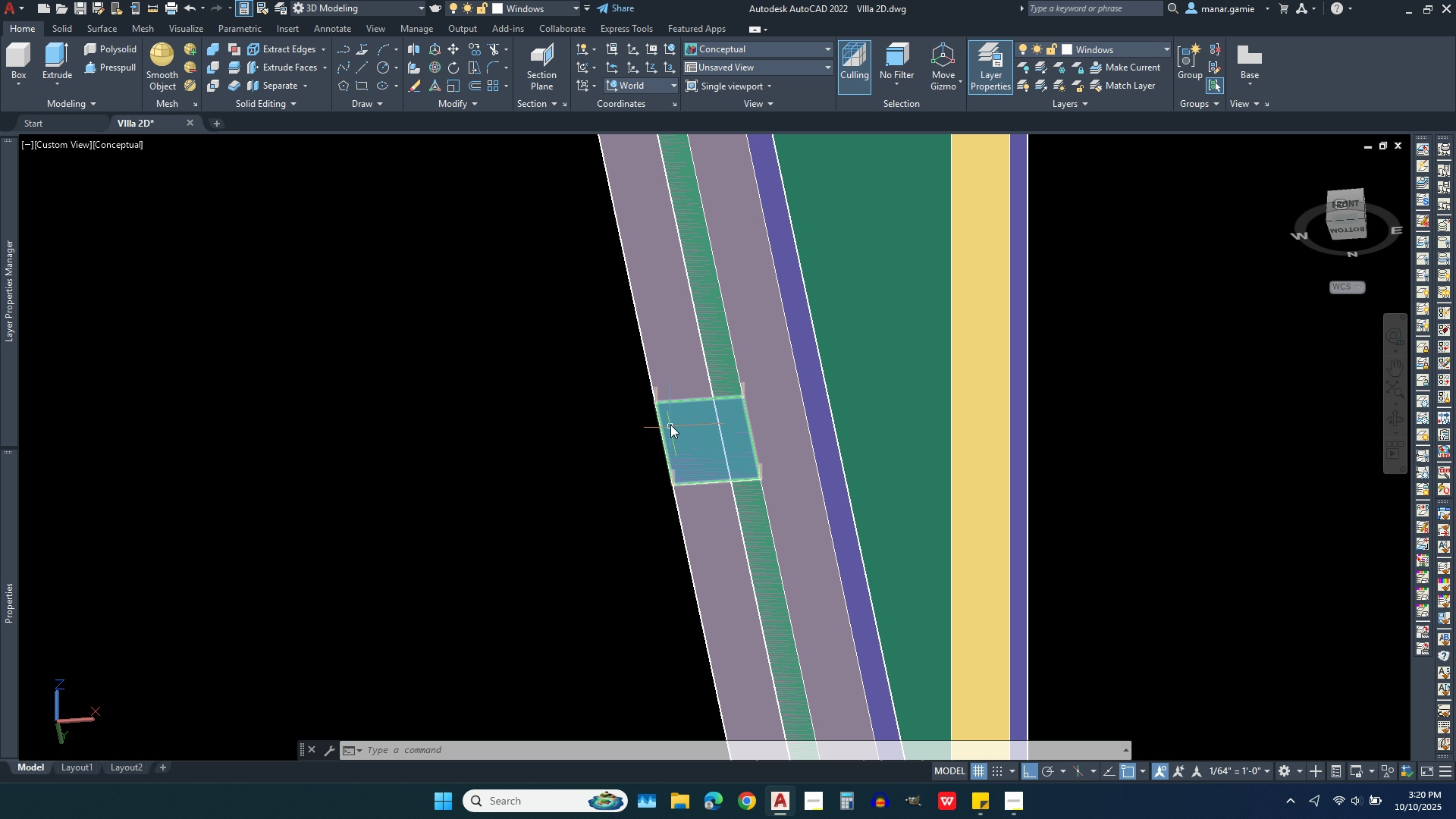 
key(Escape)
 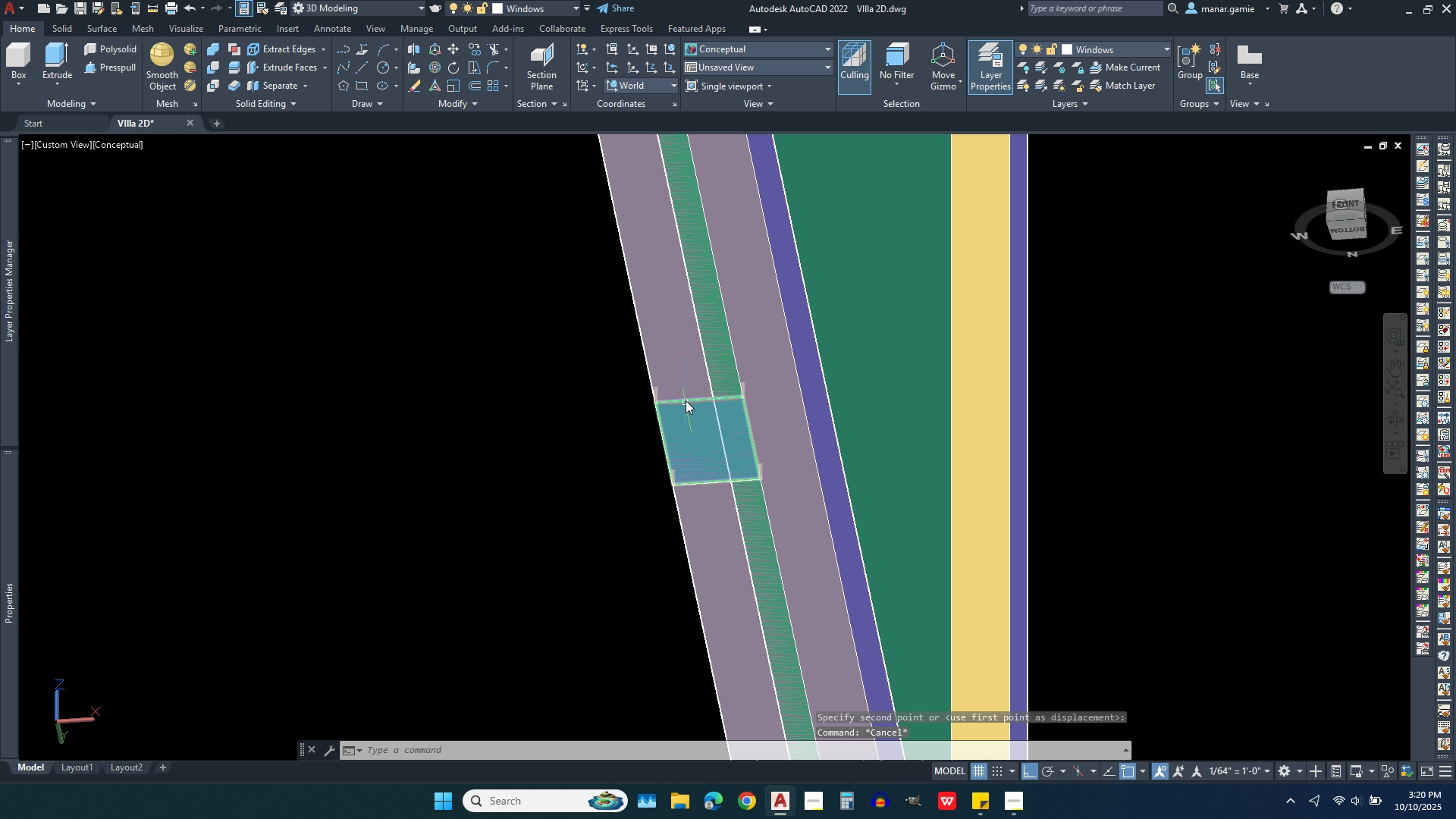 
key(Escape)
 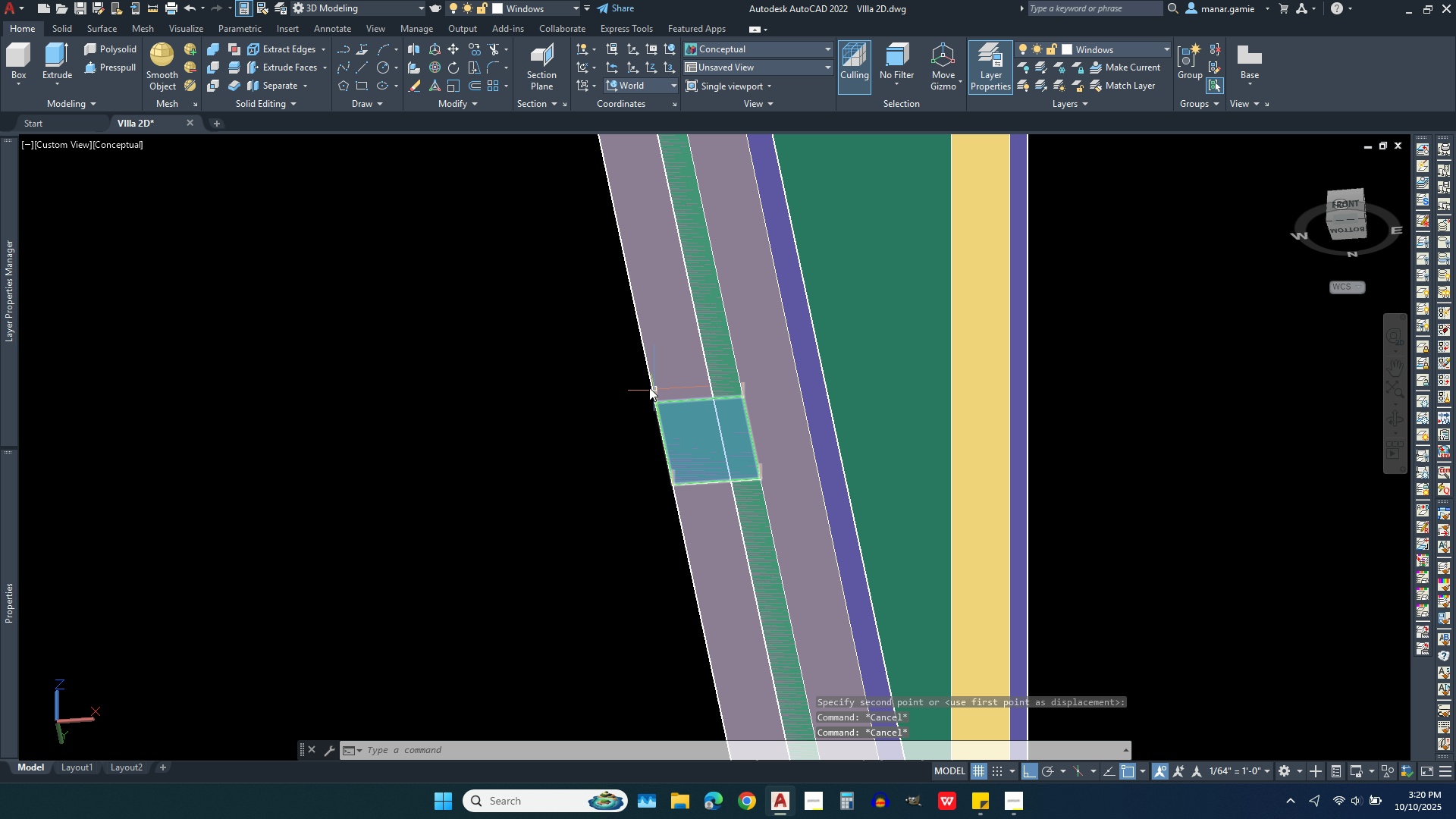 
key(Escape)
 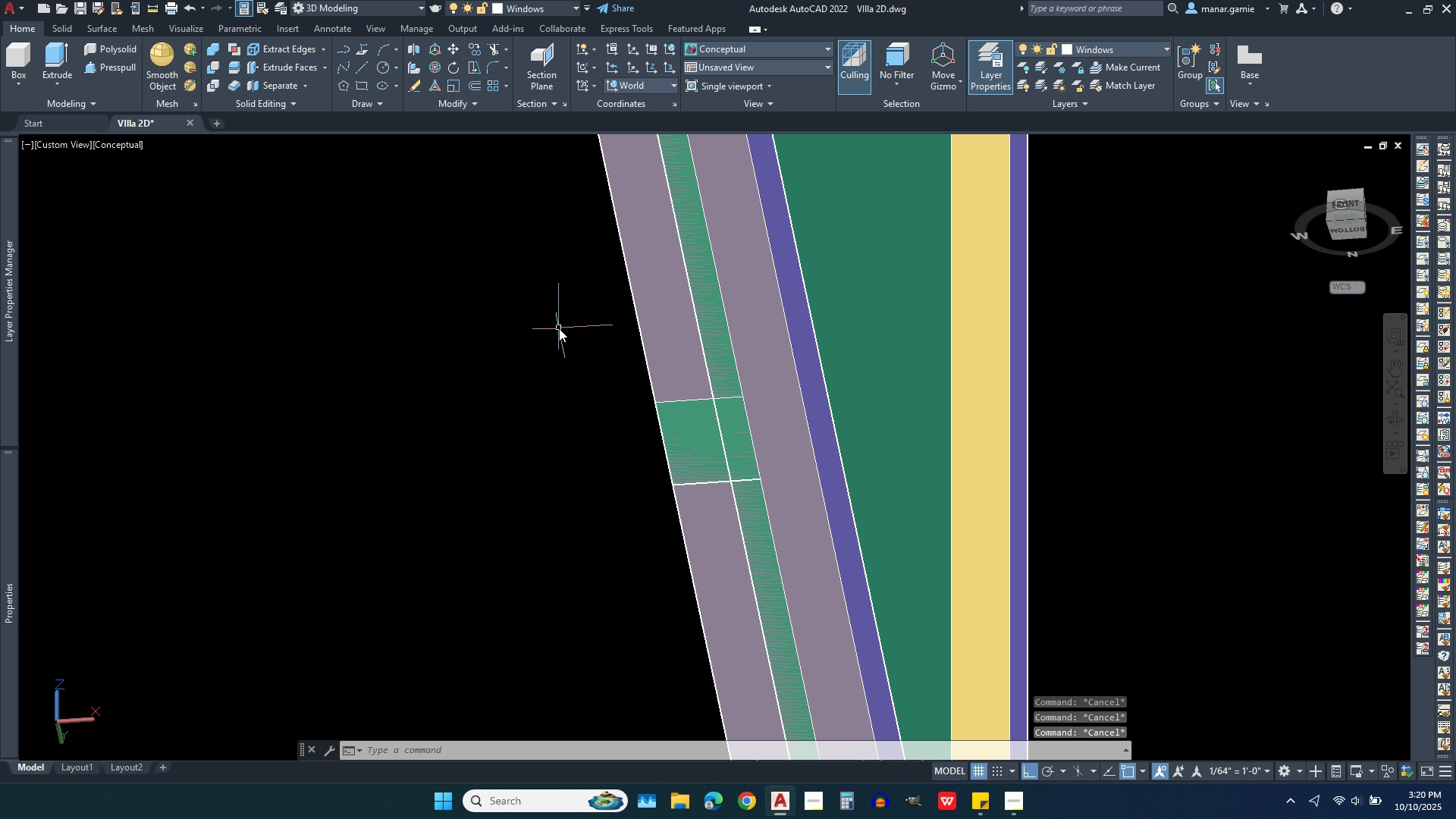 
right_click([559, 328])
 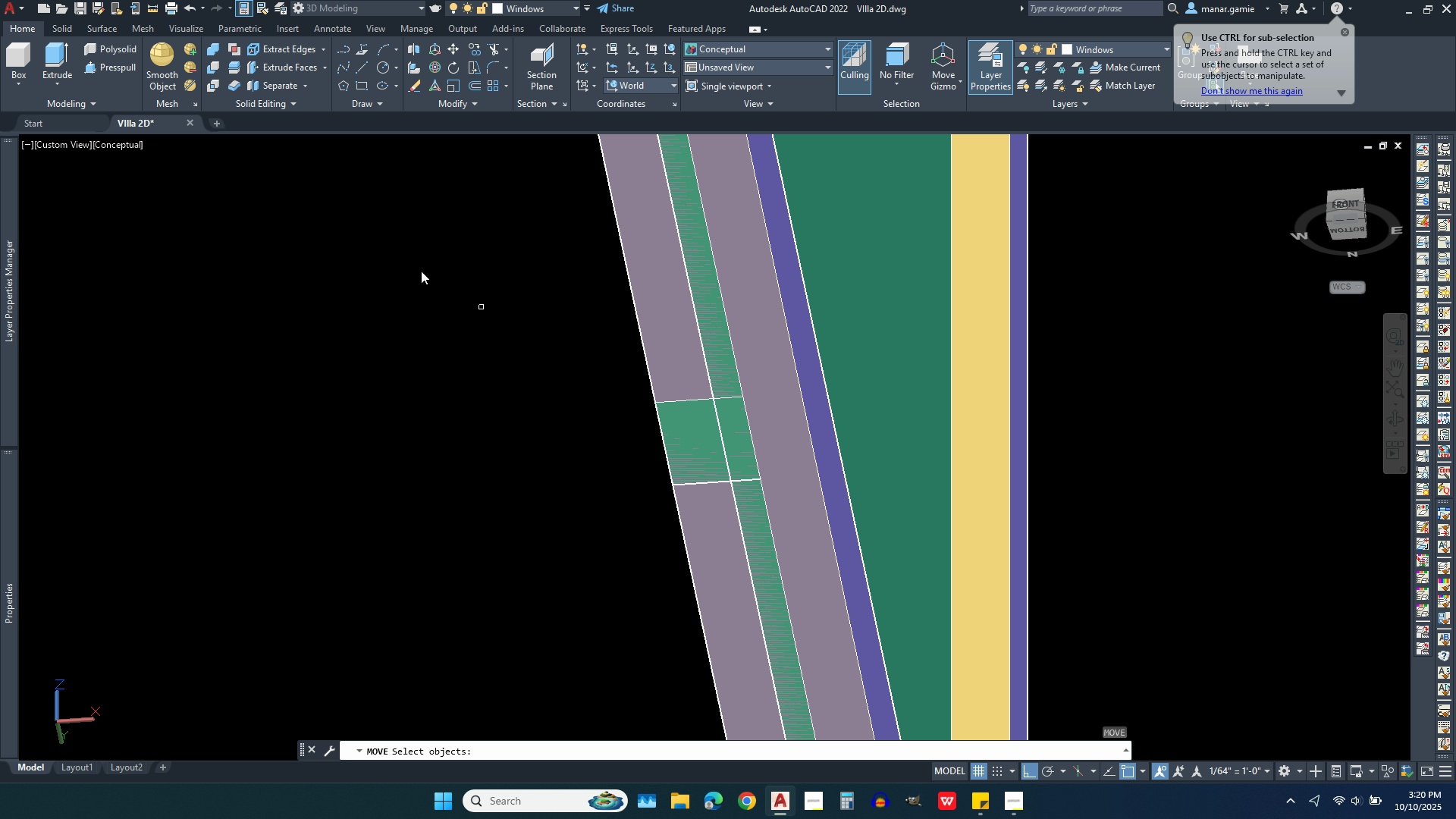 
key(Escape)
 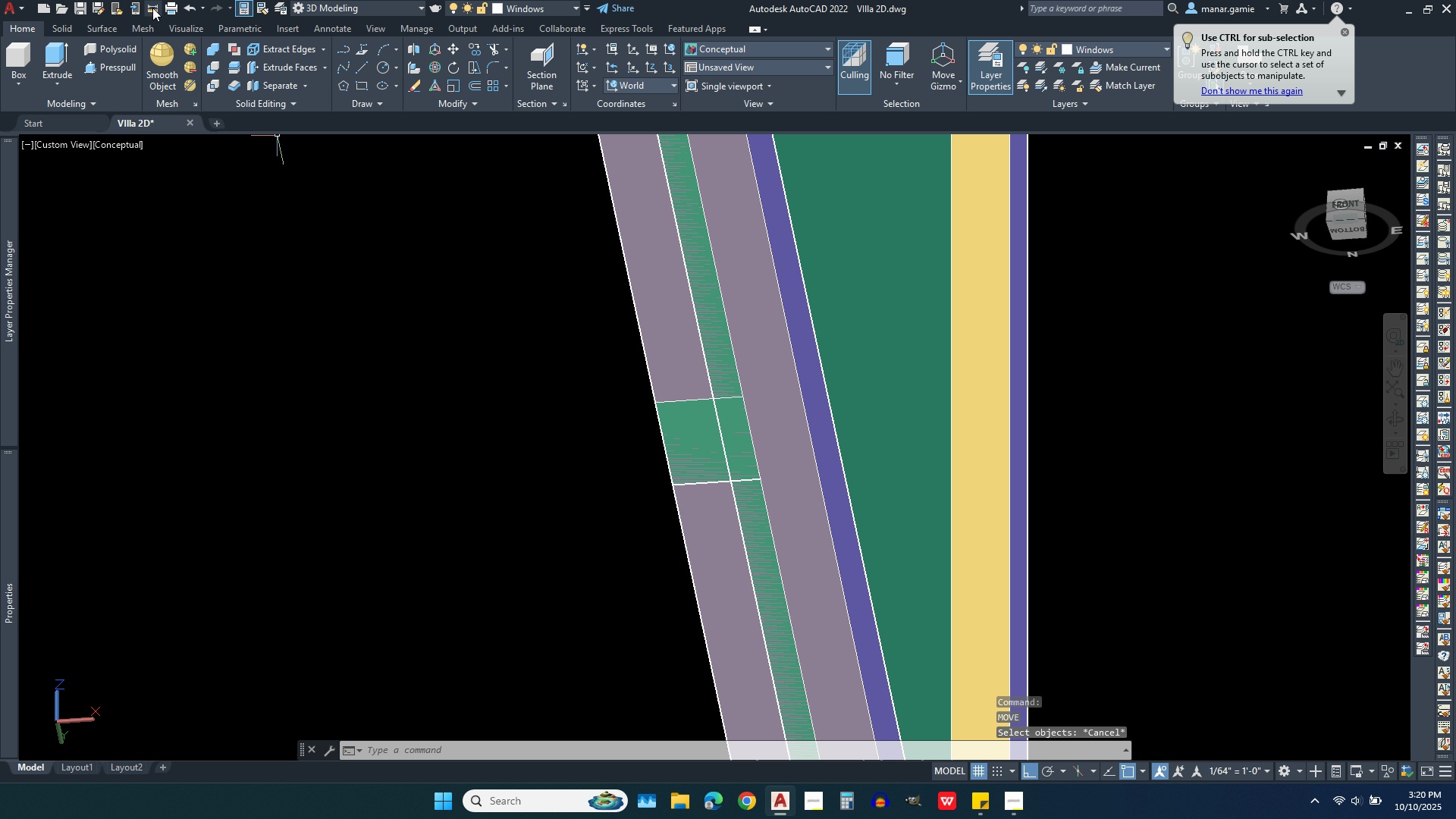 
left_click([152, 10])
 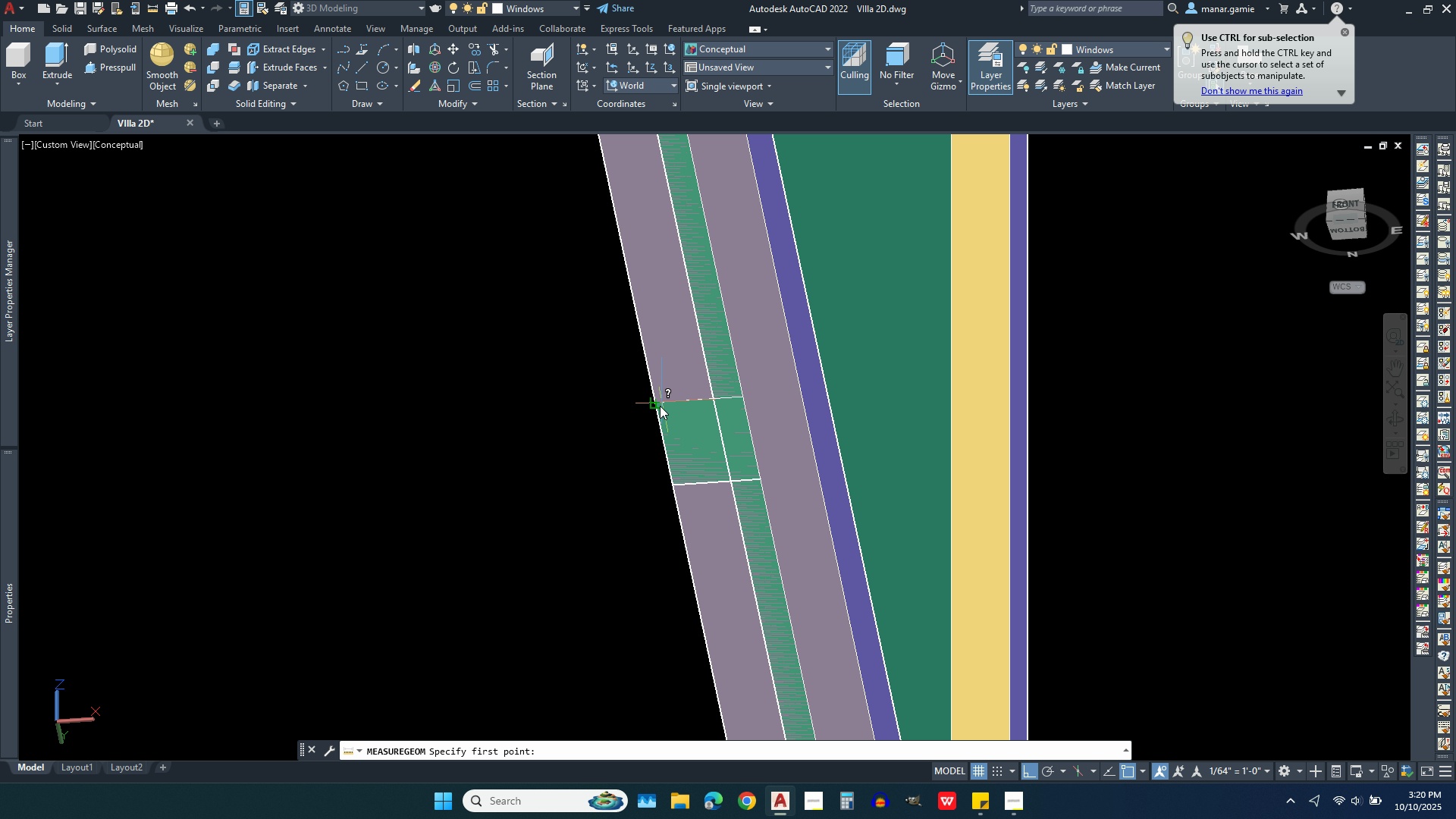 
left_click([660, 406])
 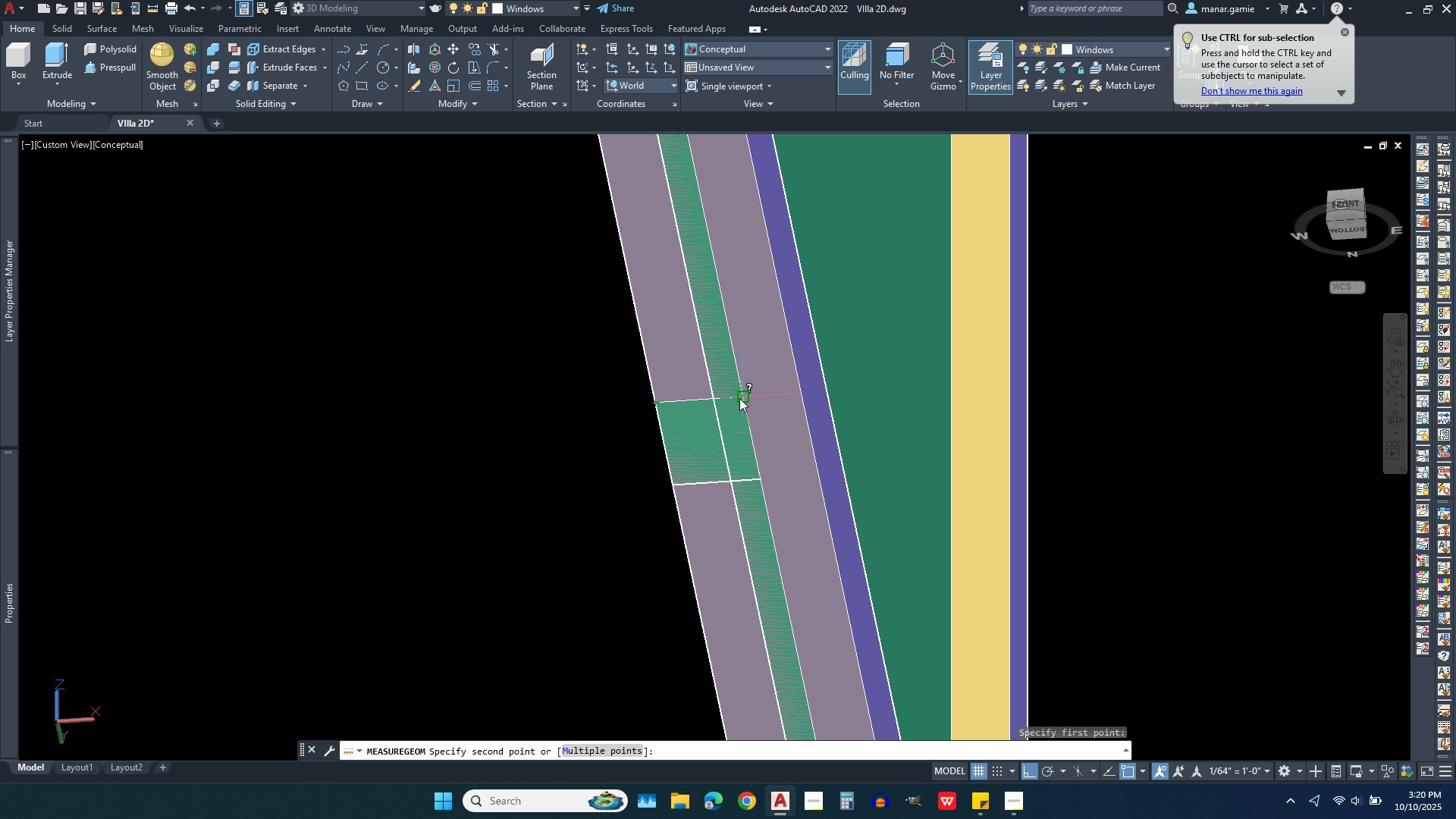 
left_click([739, 398])
 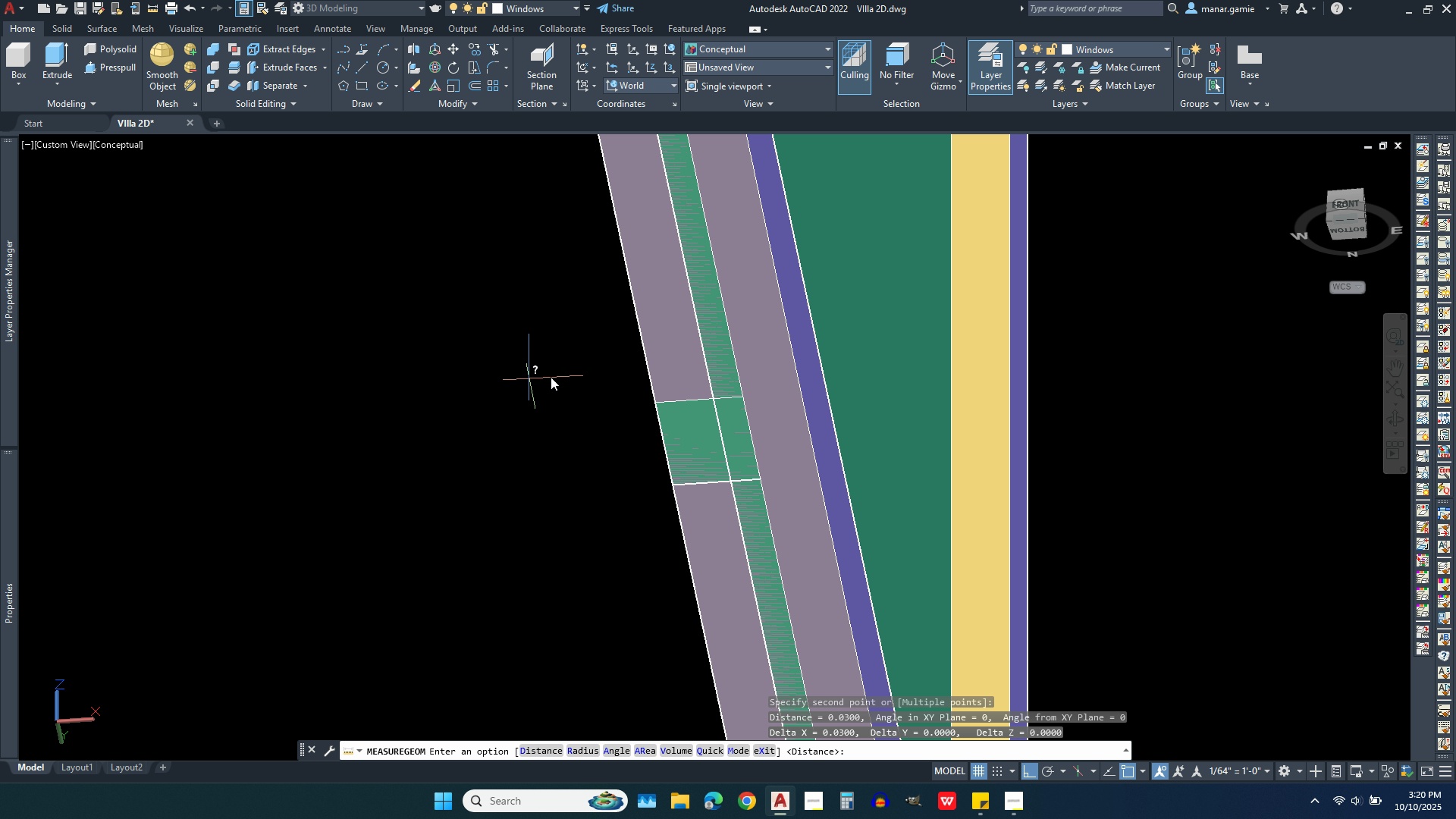 
right_click([694, 376])
 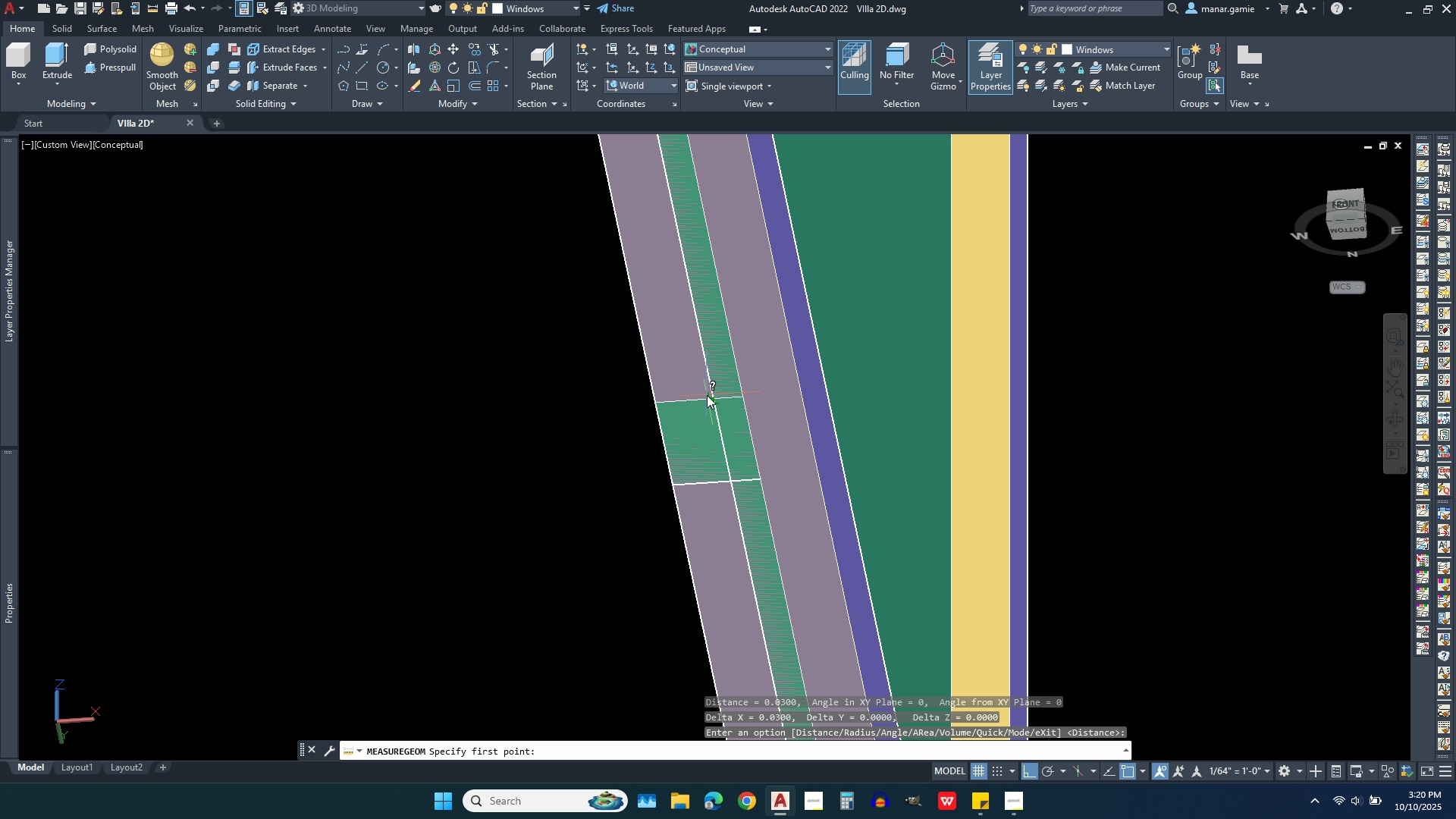 
left_click([707, 395])
 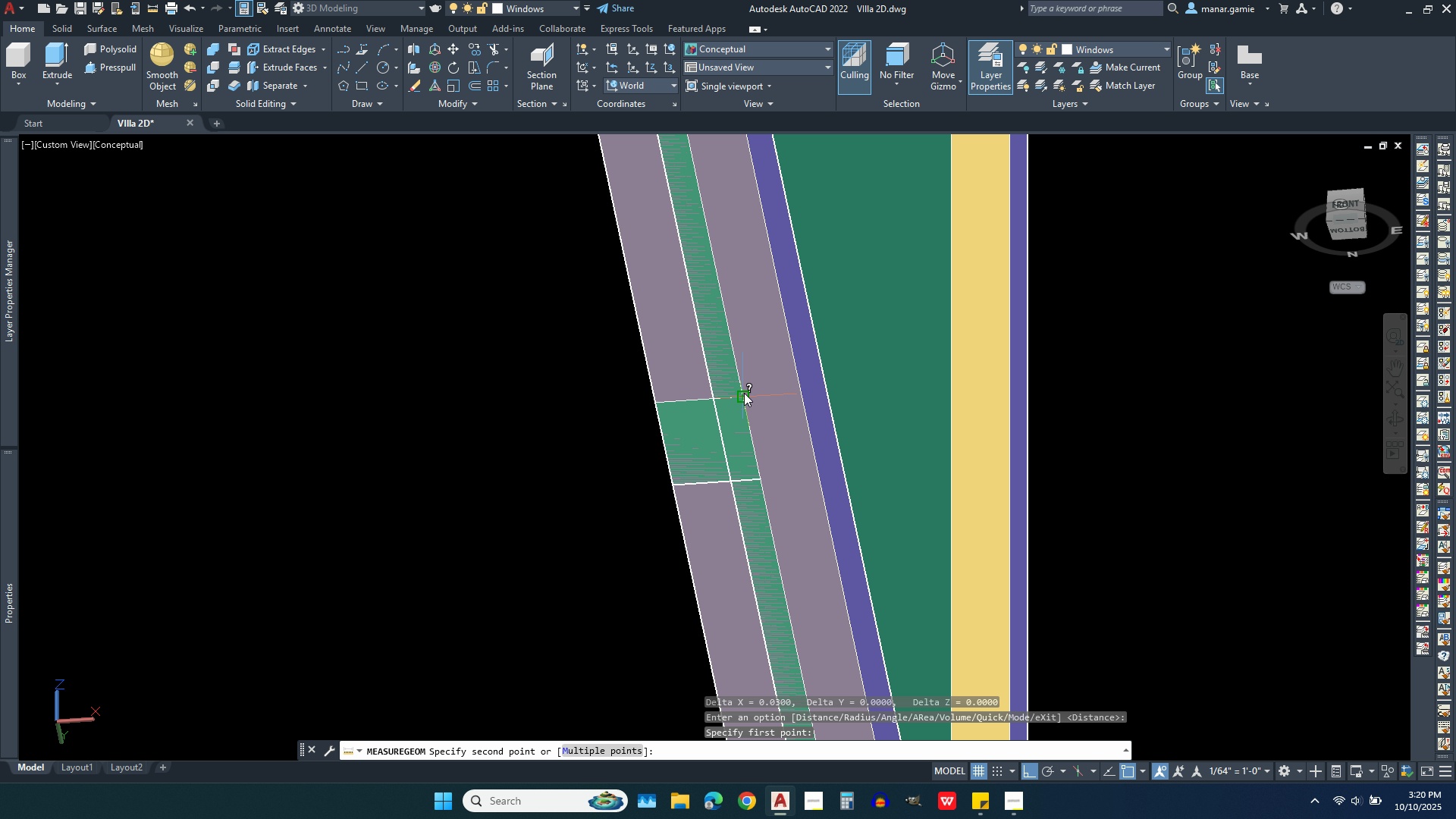 
left_click([744, 393])
 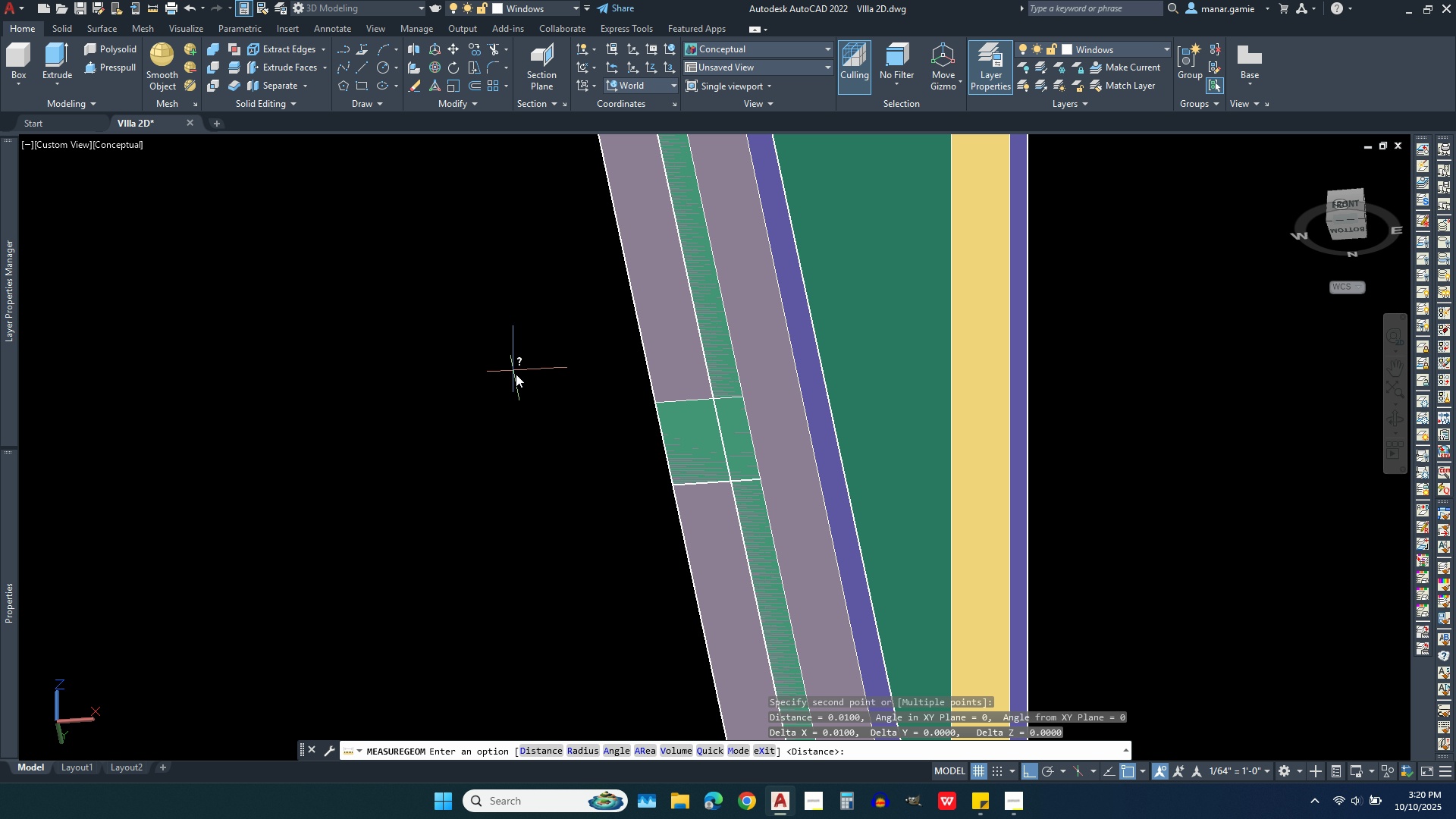 
key(Escape)
 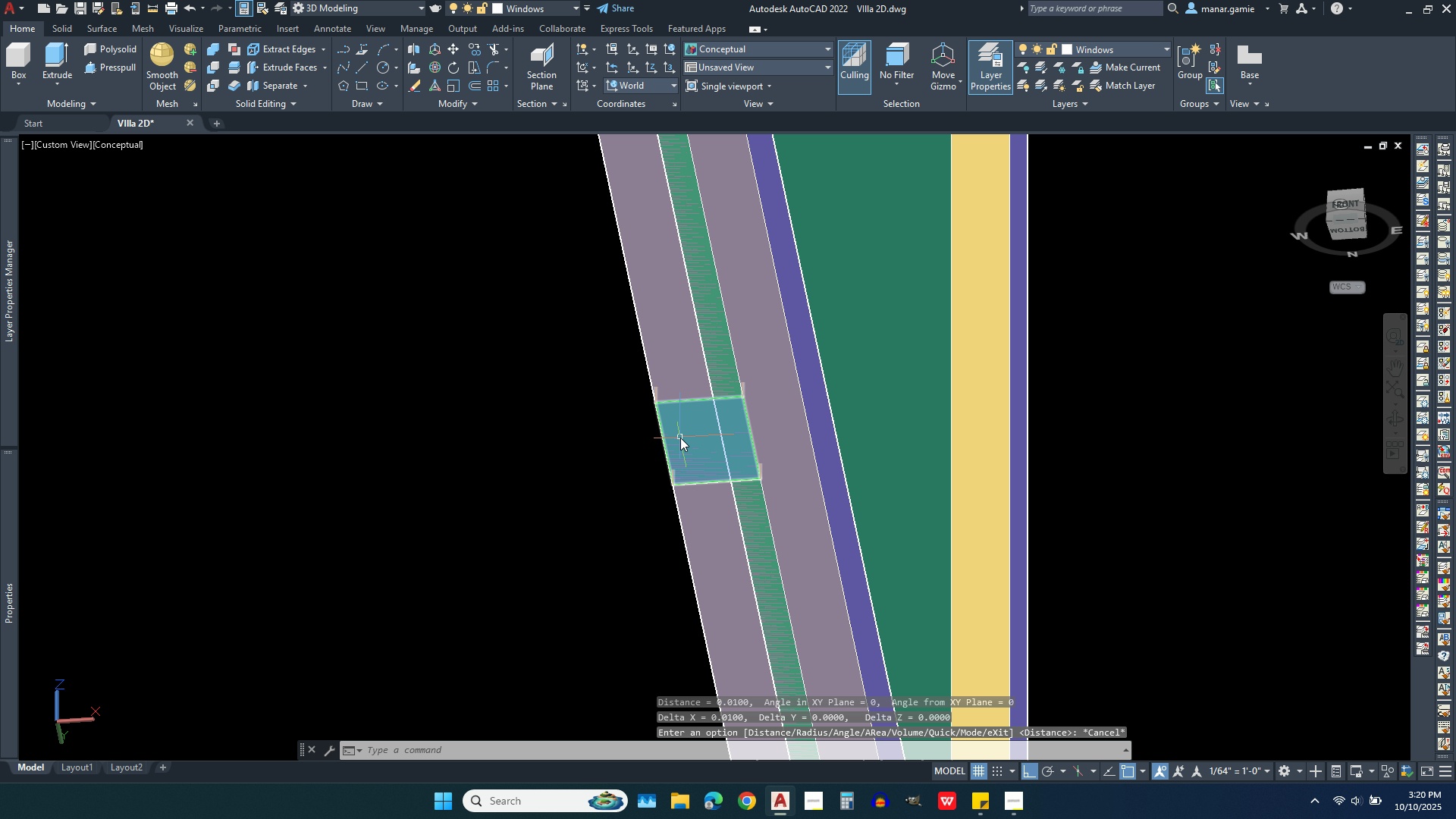 
left_click([680, 438])
 